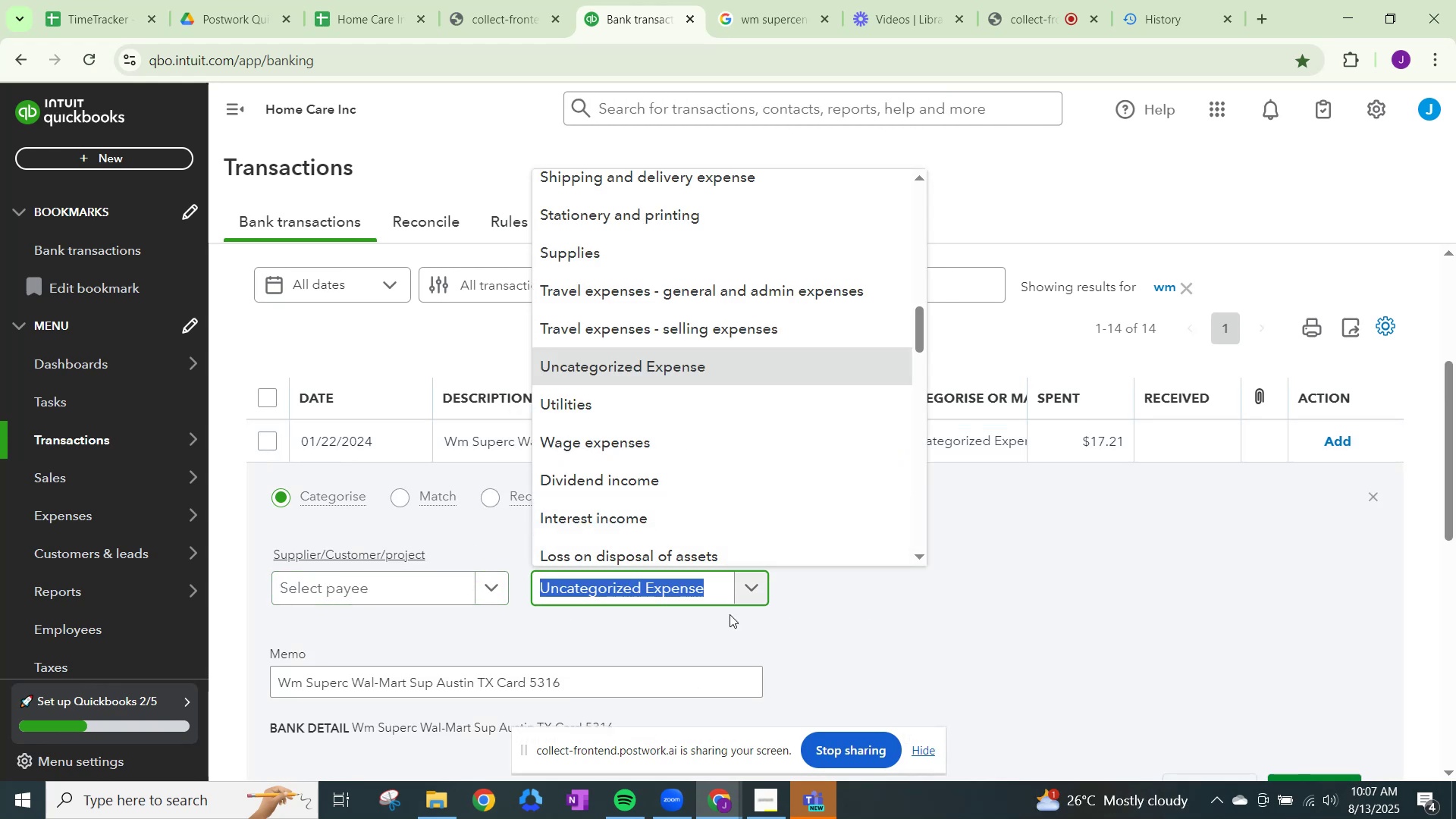 
wait(5.03)
 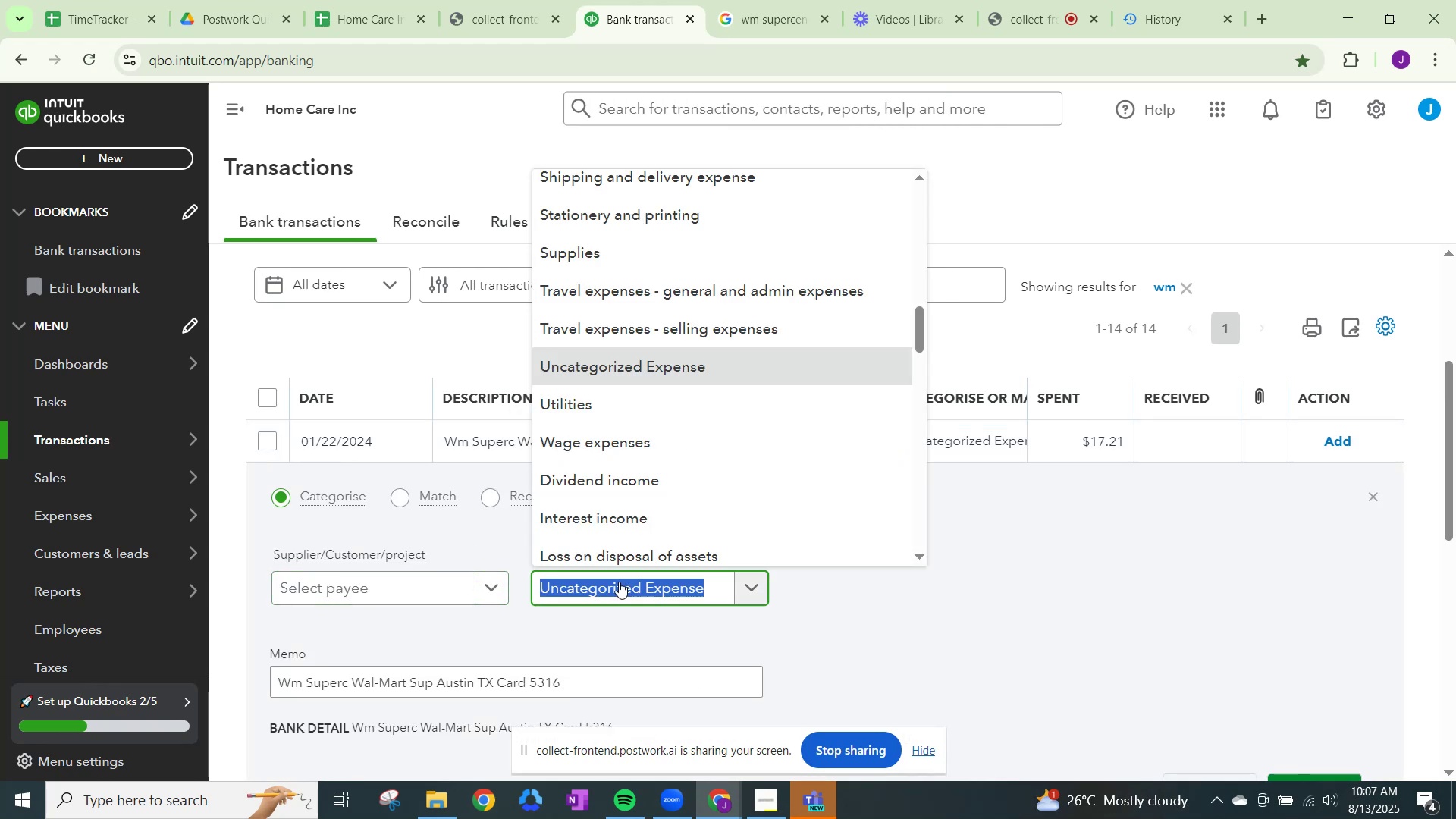 
left_click([1144, 648])
 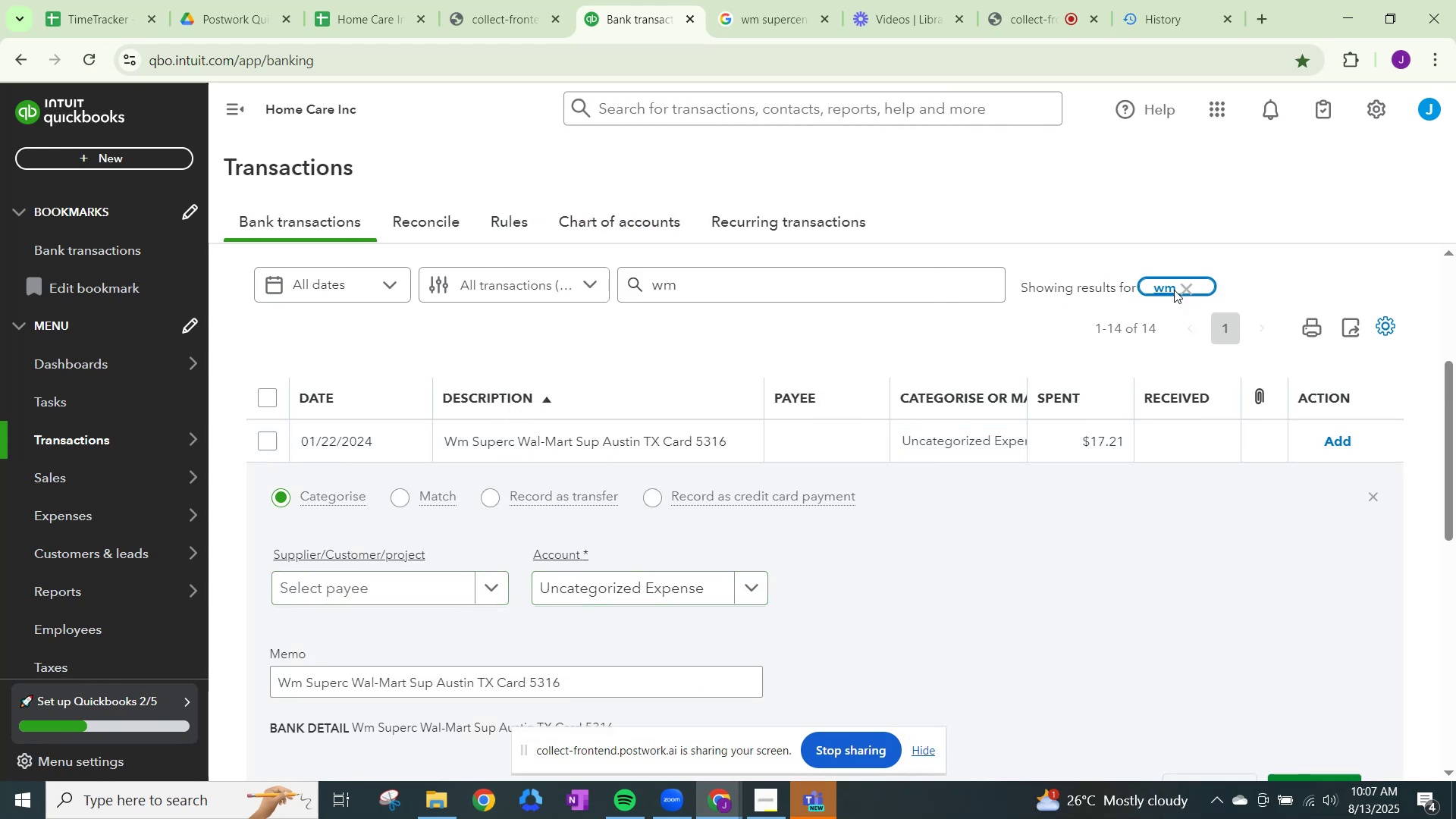 
left_click([722, 295])
 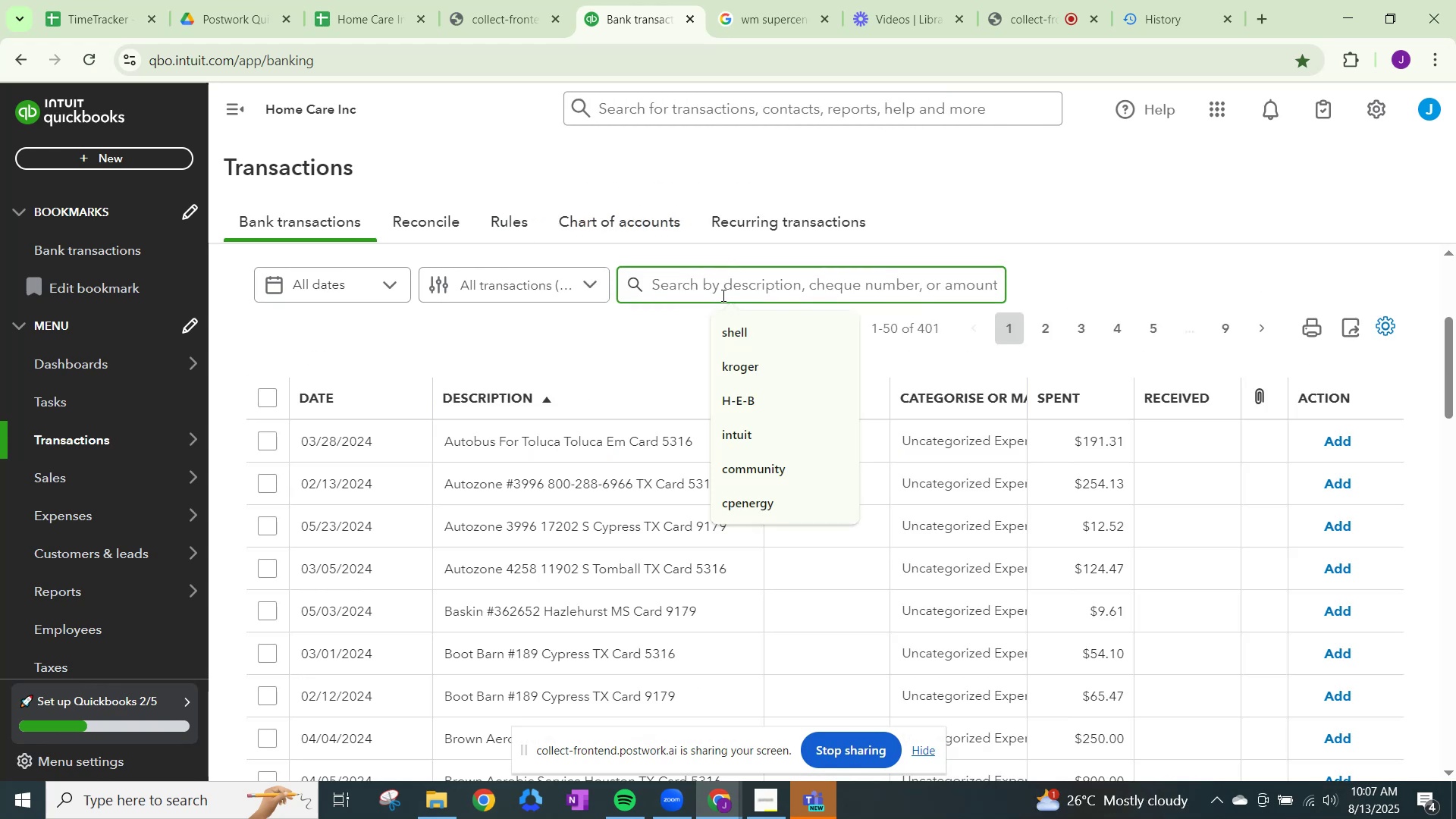 
type(wm)
 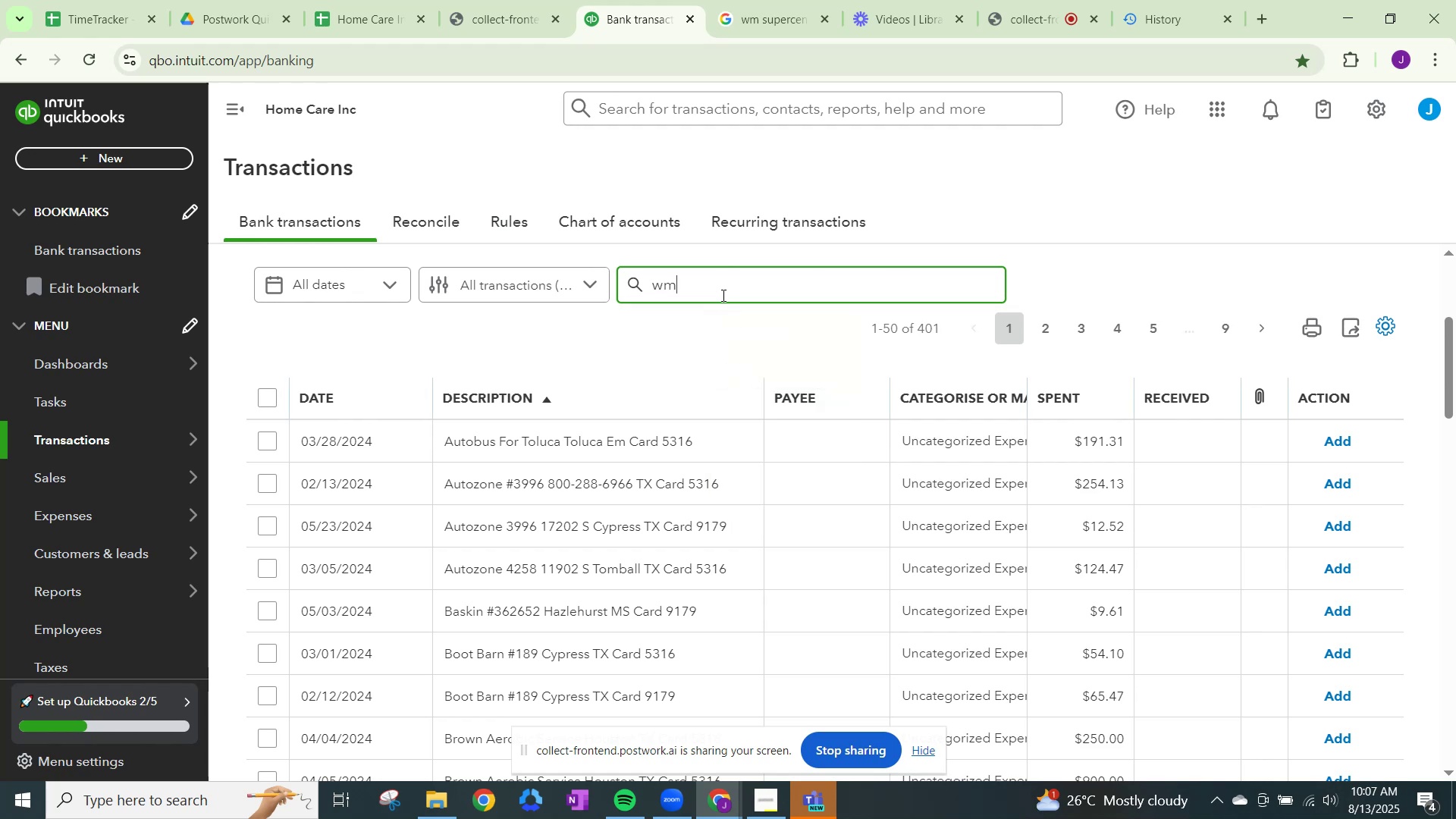 
key(Enter)
 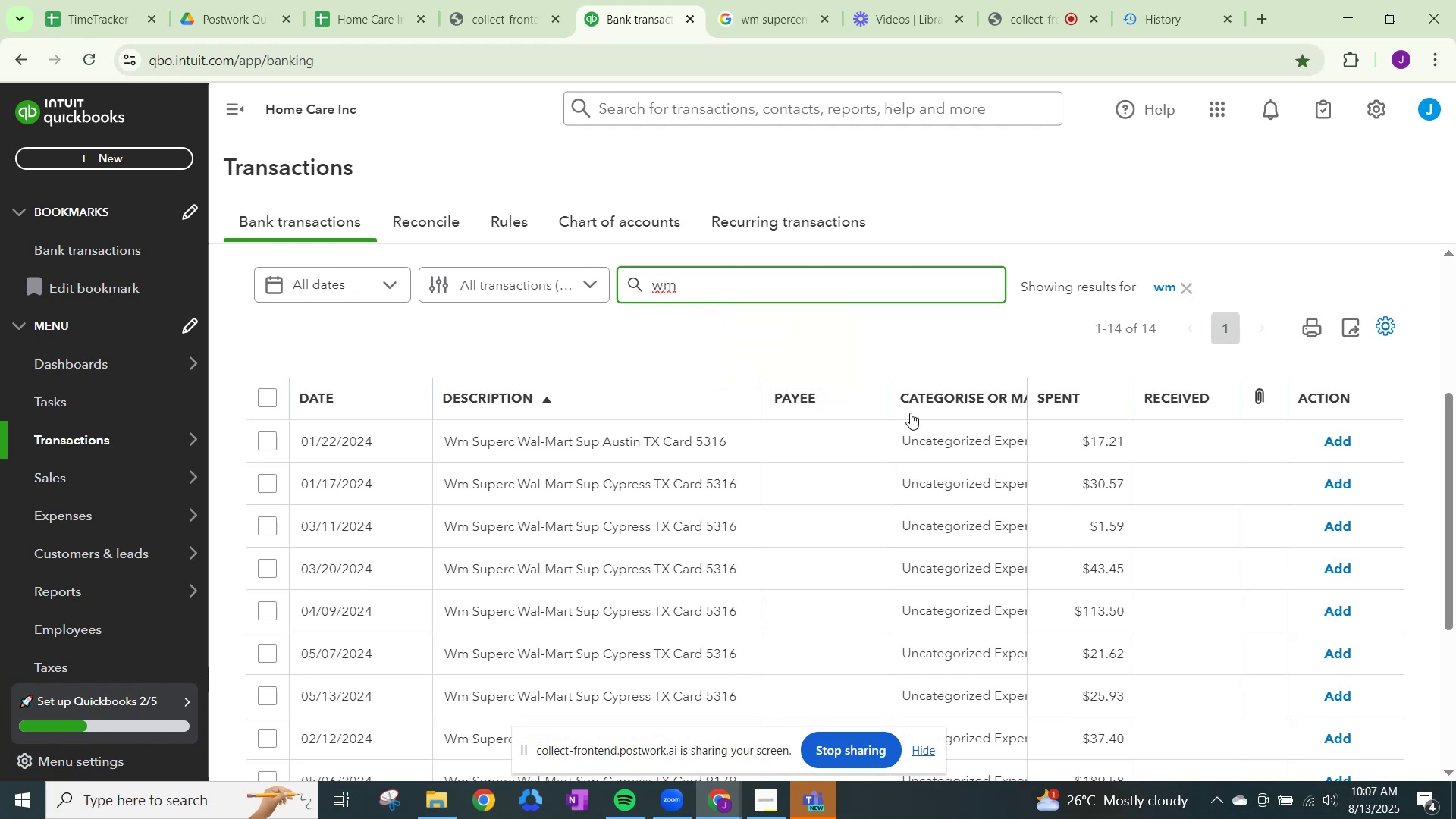 
left_click([942, 429])
 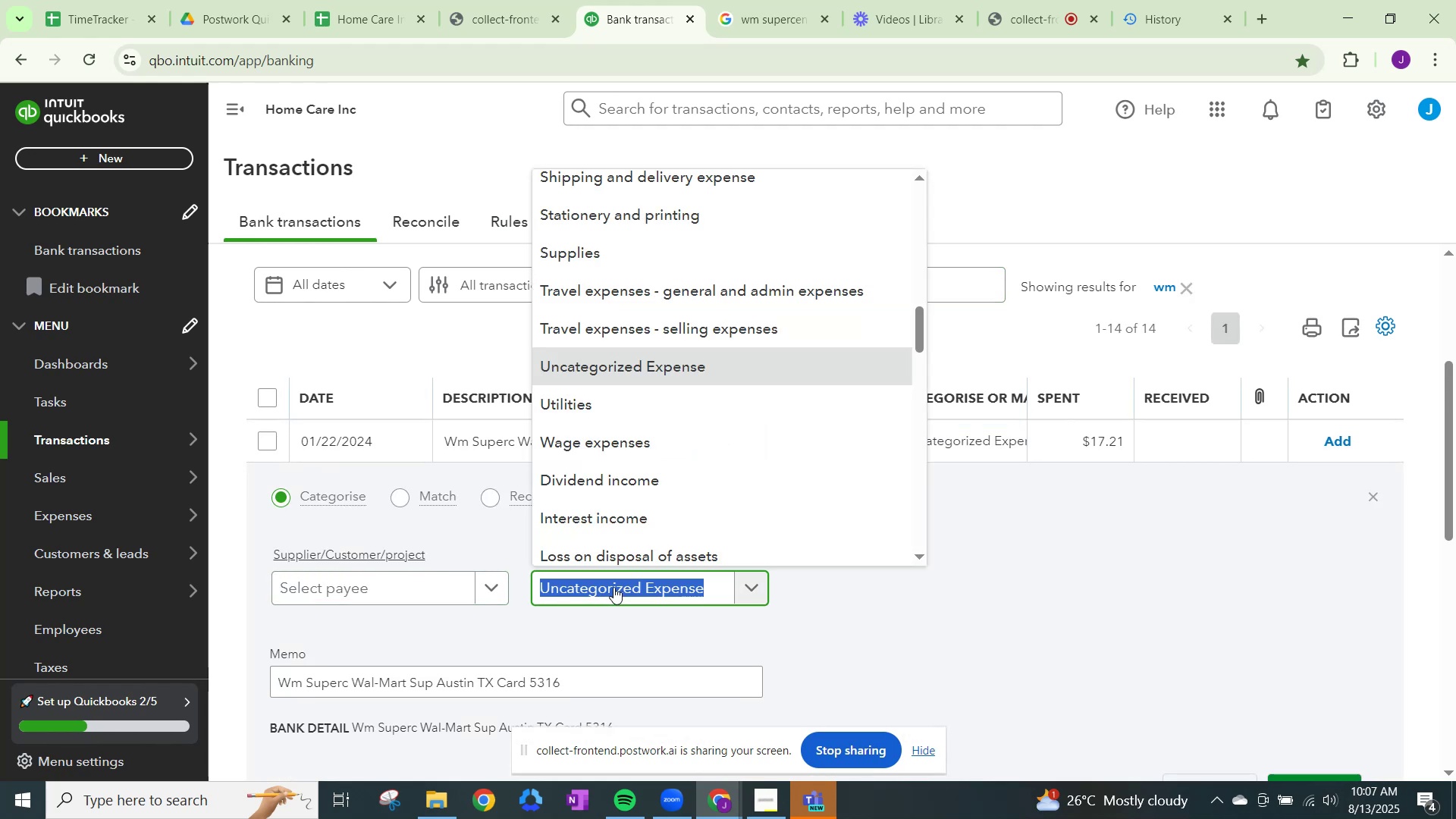 
key(Control+ControlLeft)
 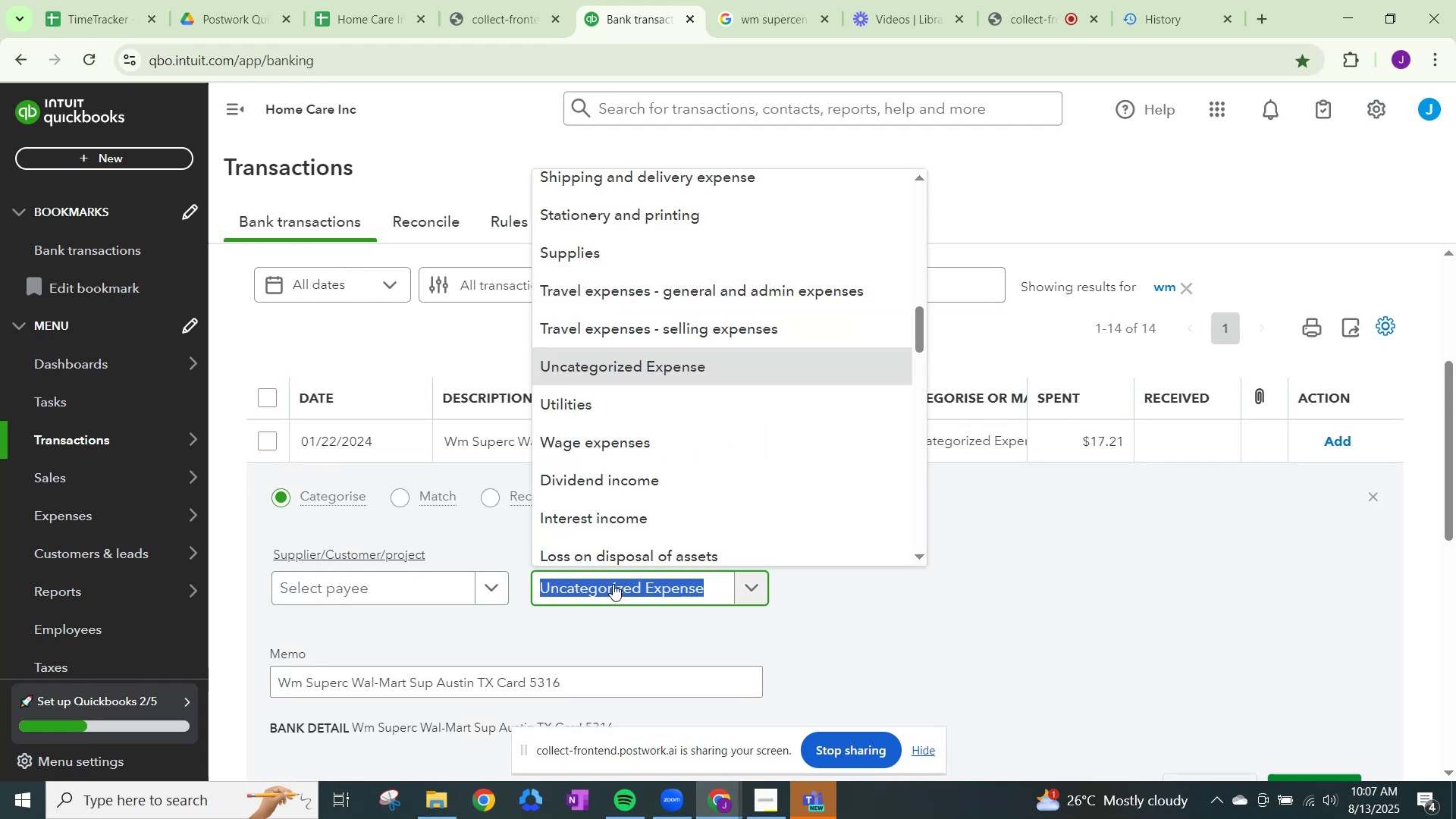 
key(Control+V)
 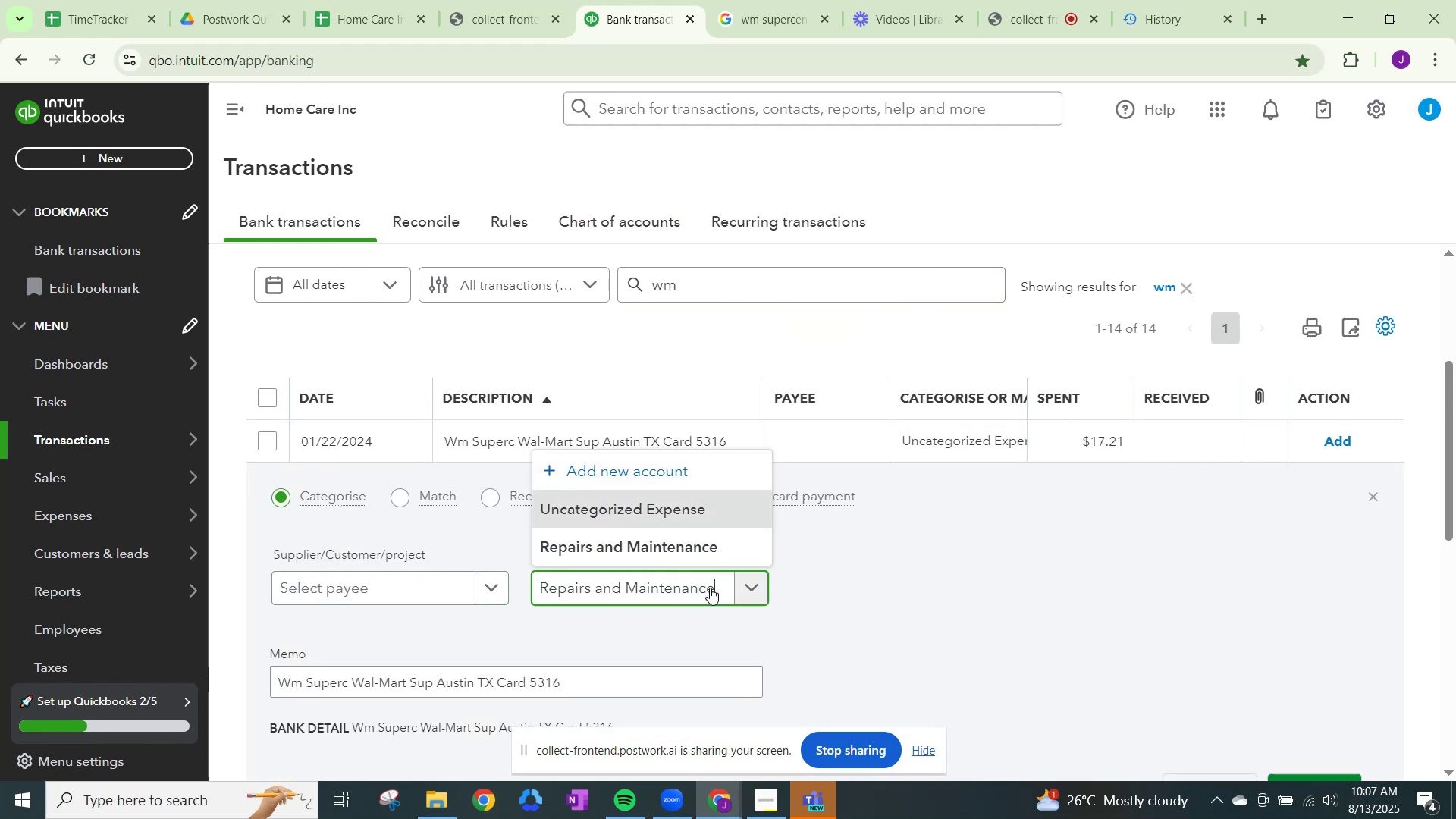 
left_click_drag(start_coordinate=[720, 588], to_coordinate=[450, 578])
 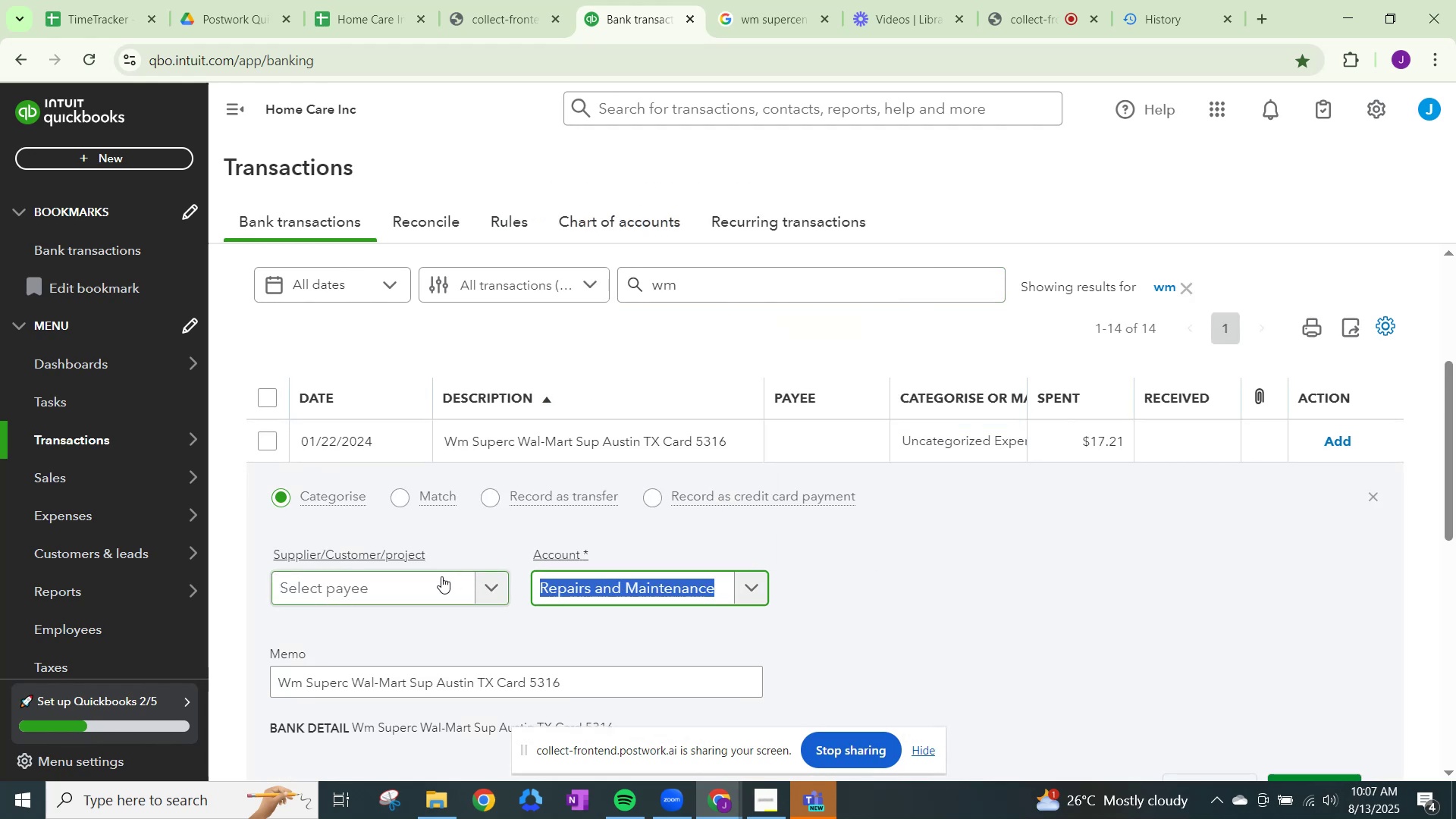 
type(supplies)
 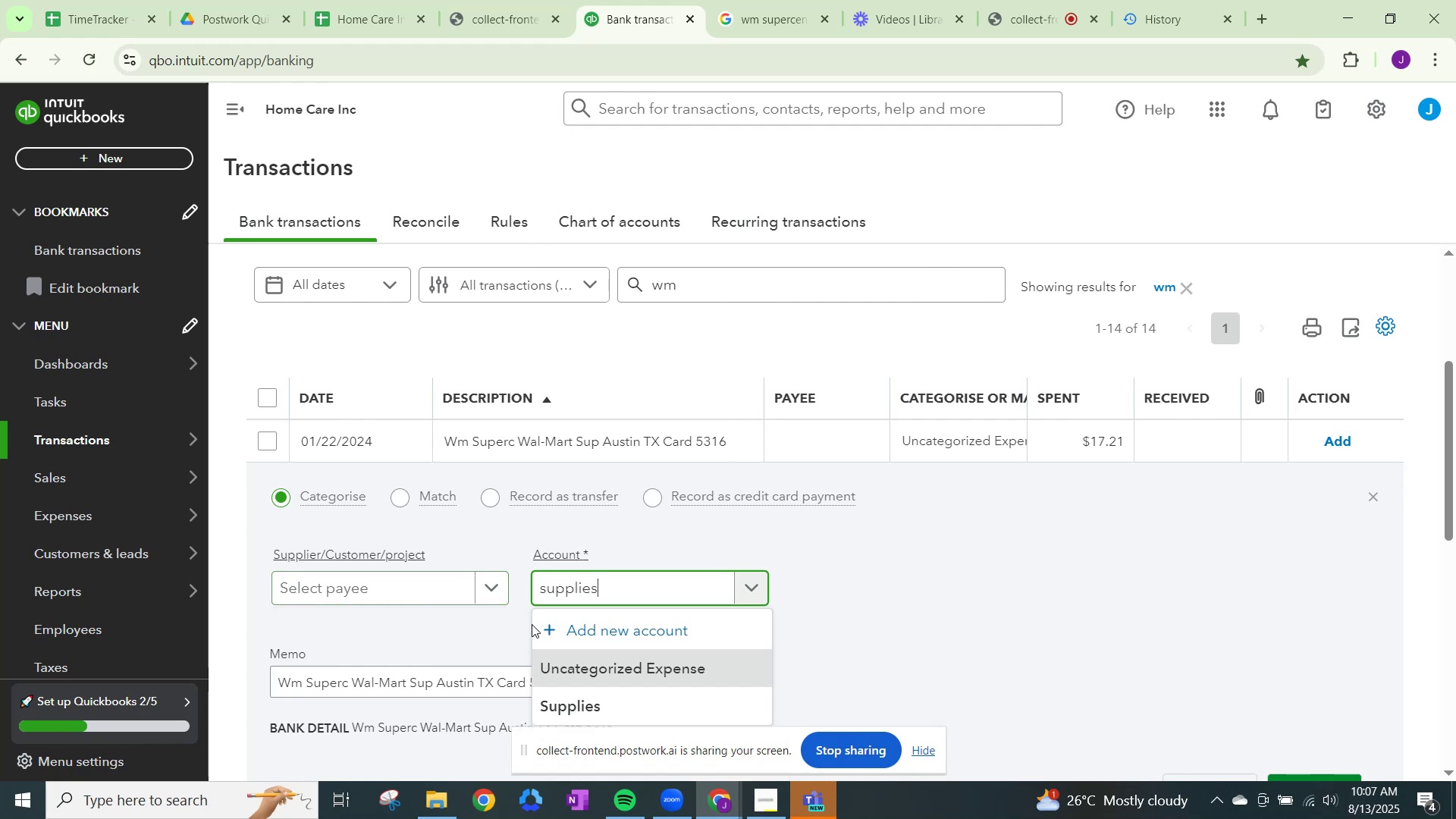 
left_click([571, 713])
 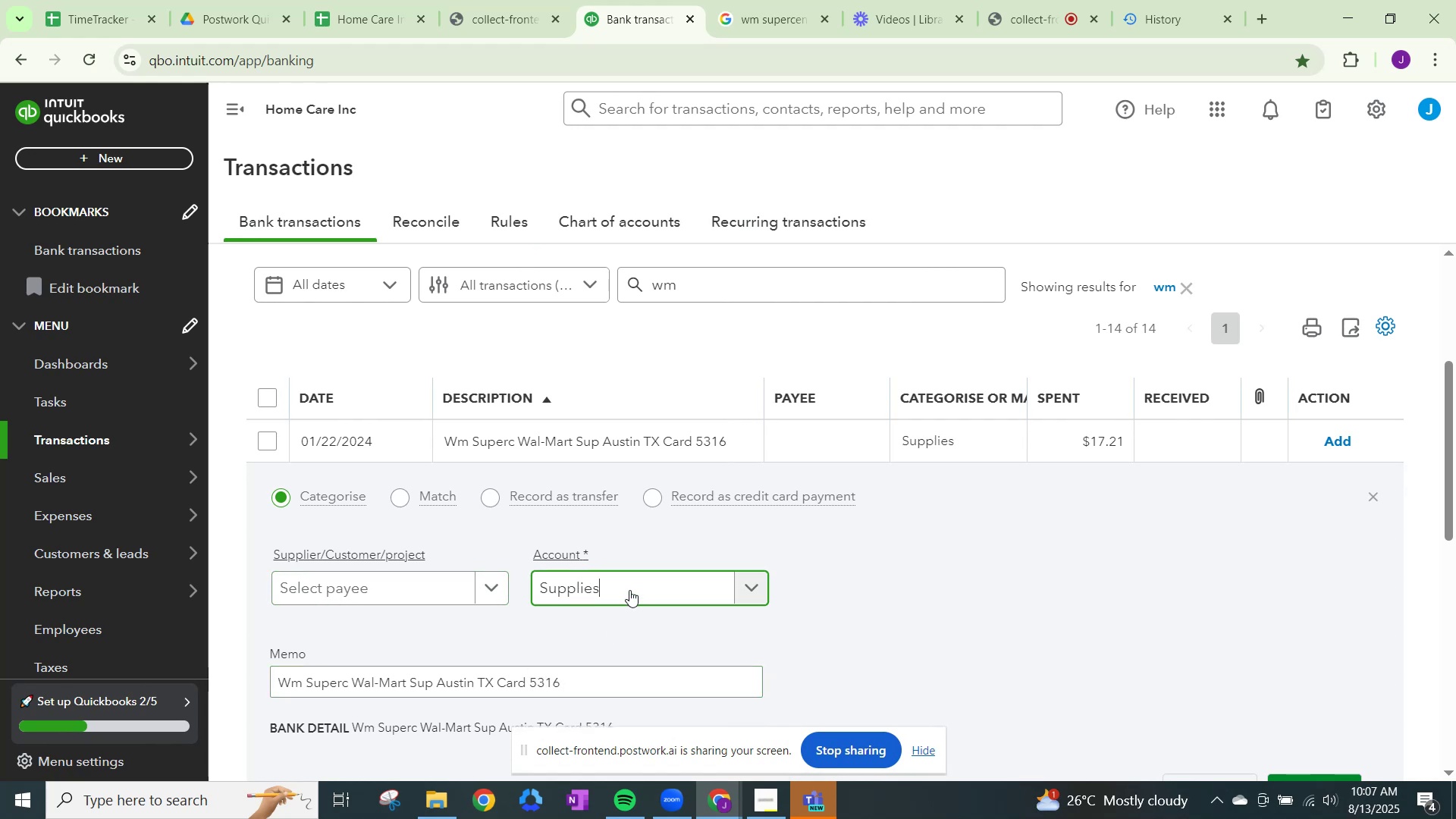 
left_click_drag(start_coordinate=[633, 583], to_coordinate=[472, 581])
 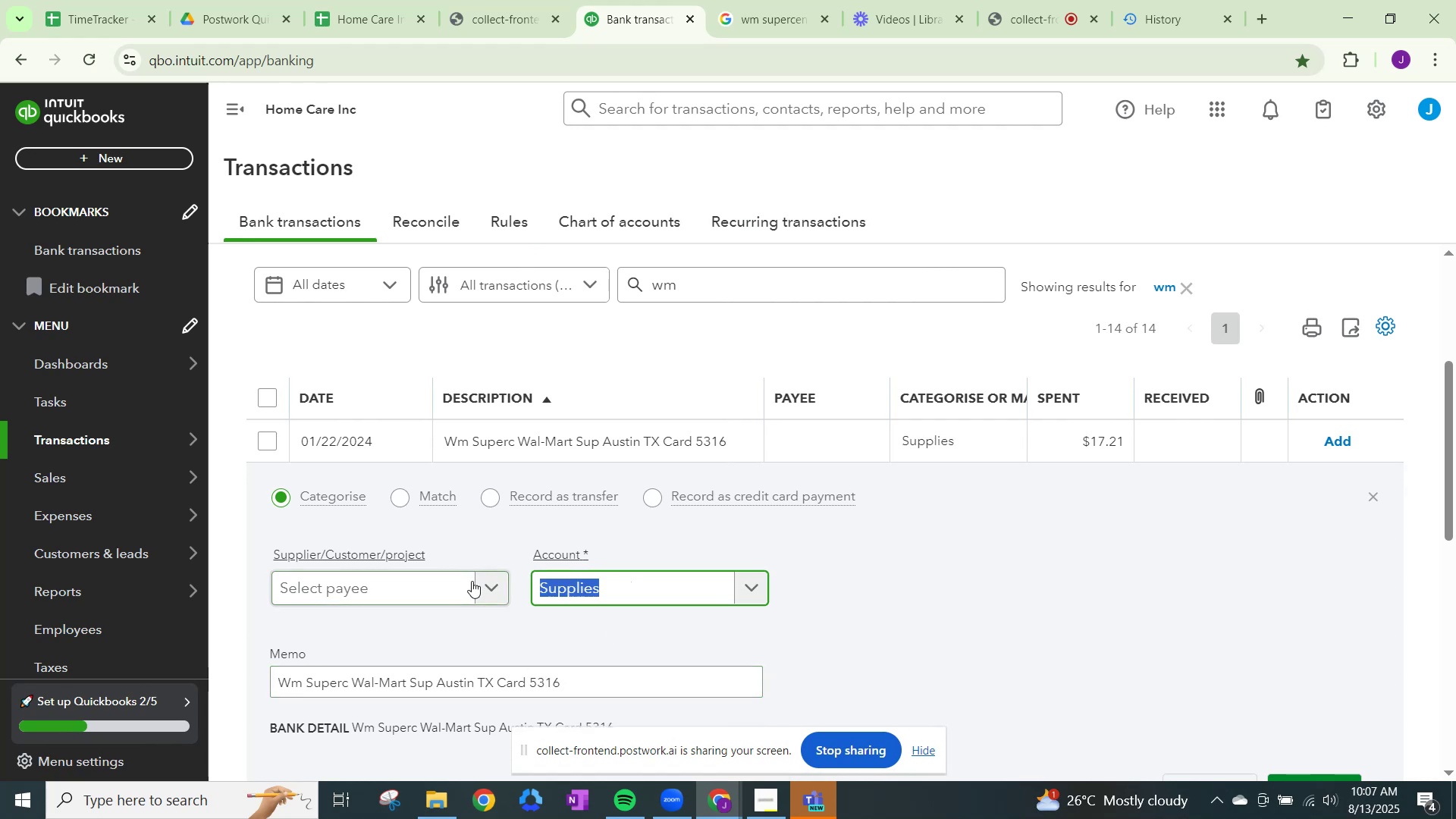 
key(Control+C)
 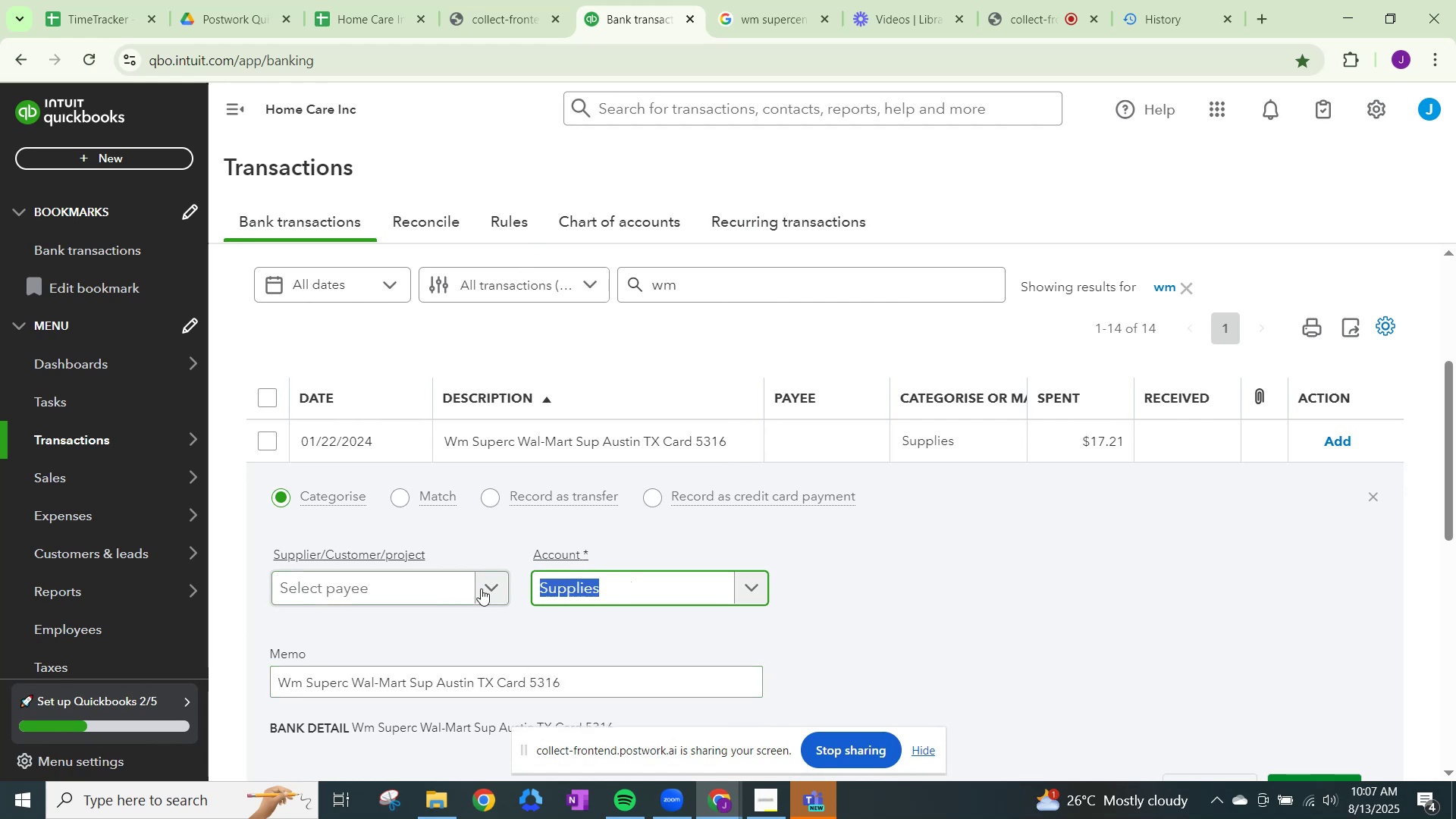 
left_click([491, 582])
 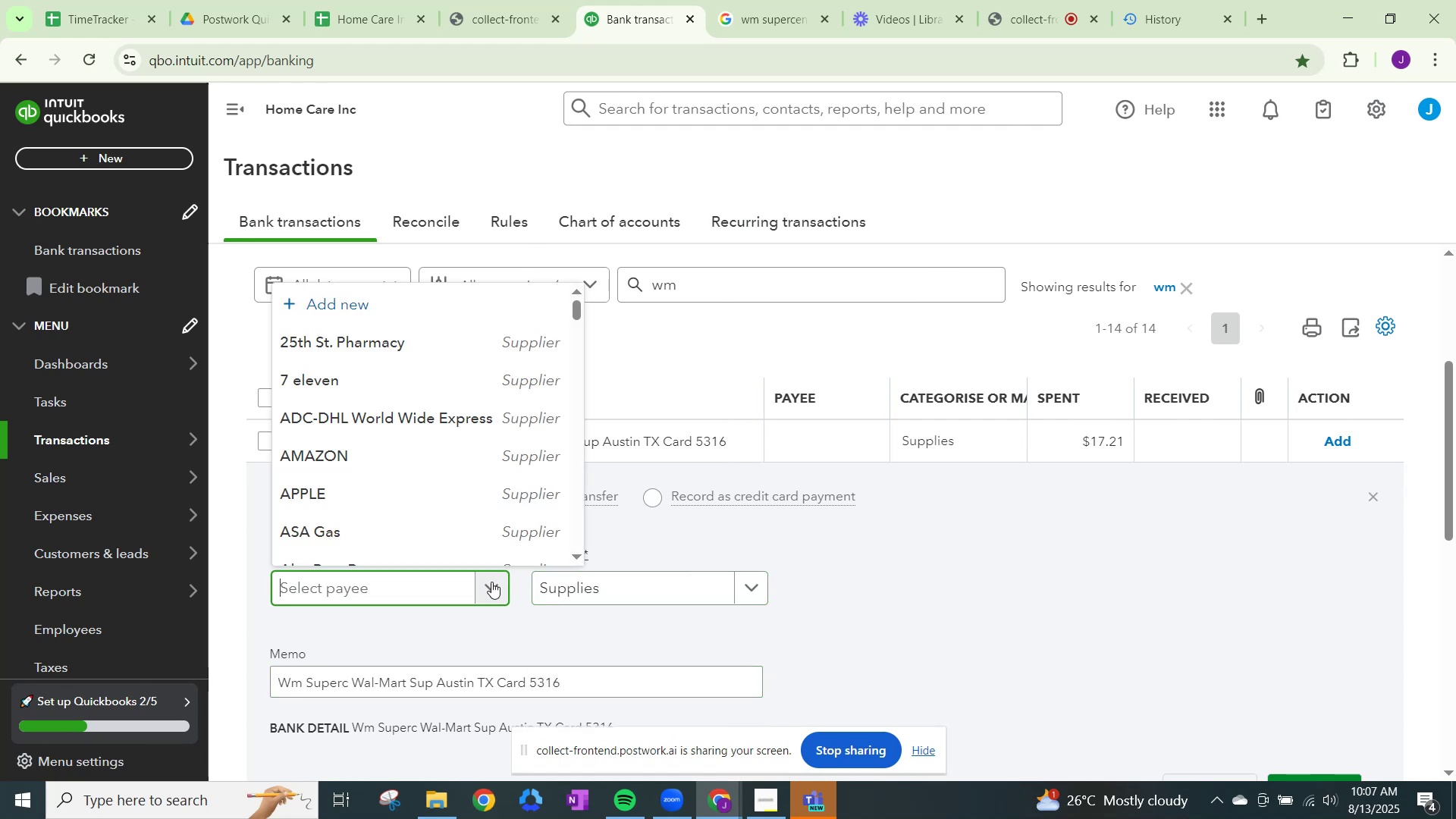 
type(walmrt)
key(Backspace)
key(Backspace)
type(art)
 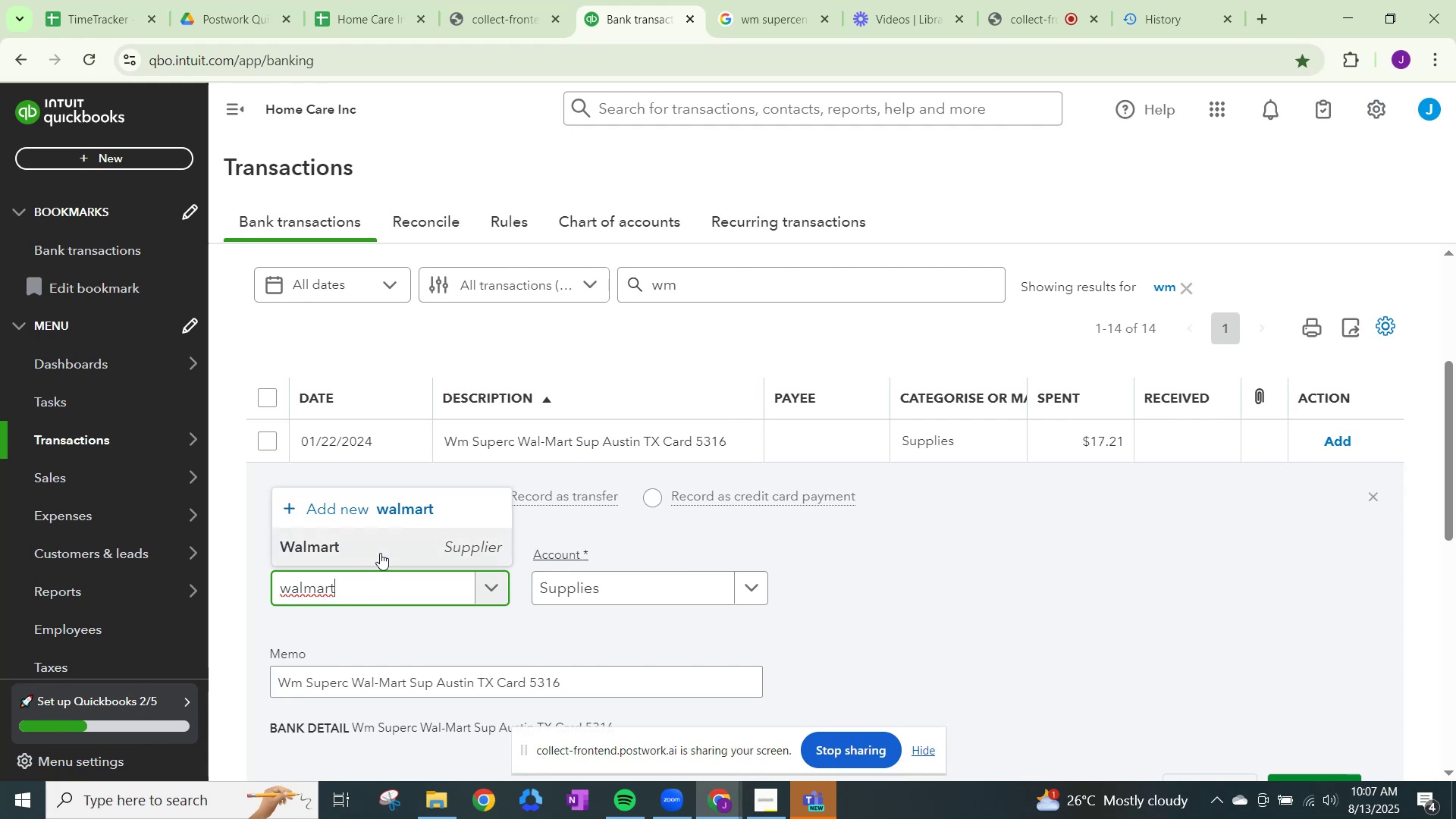 
scroll: coordinate [883, 654], scroll_direction: down, amount: 1.0
 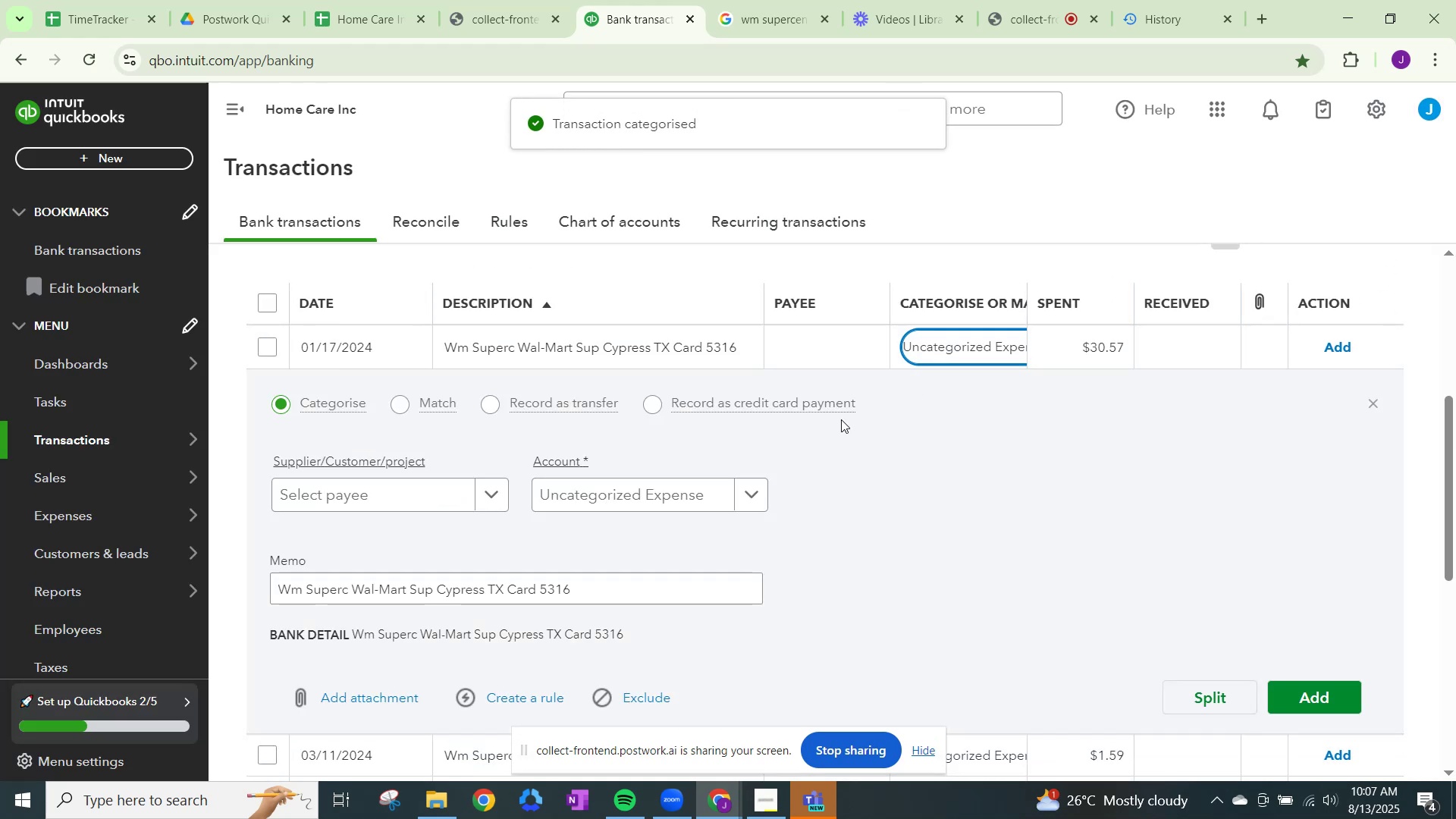 
left_click([491, 502])
 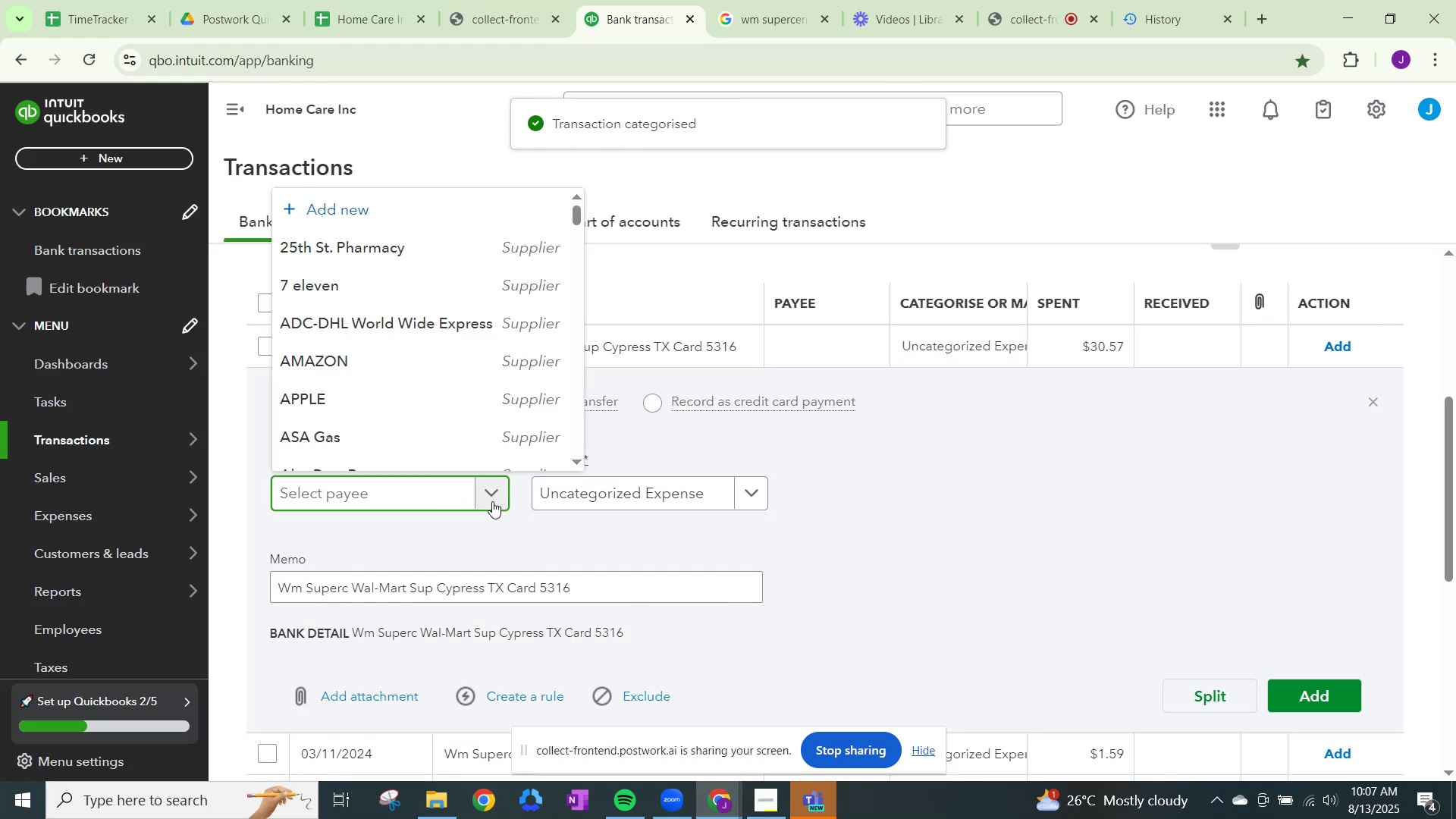 
type(walm)
 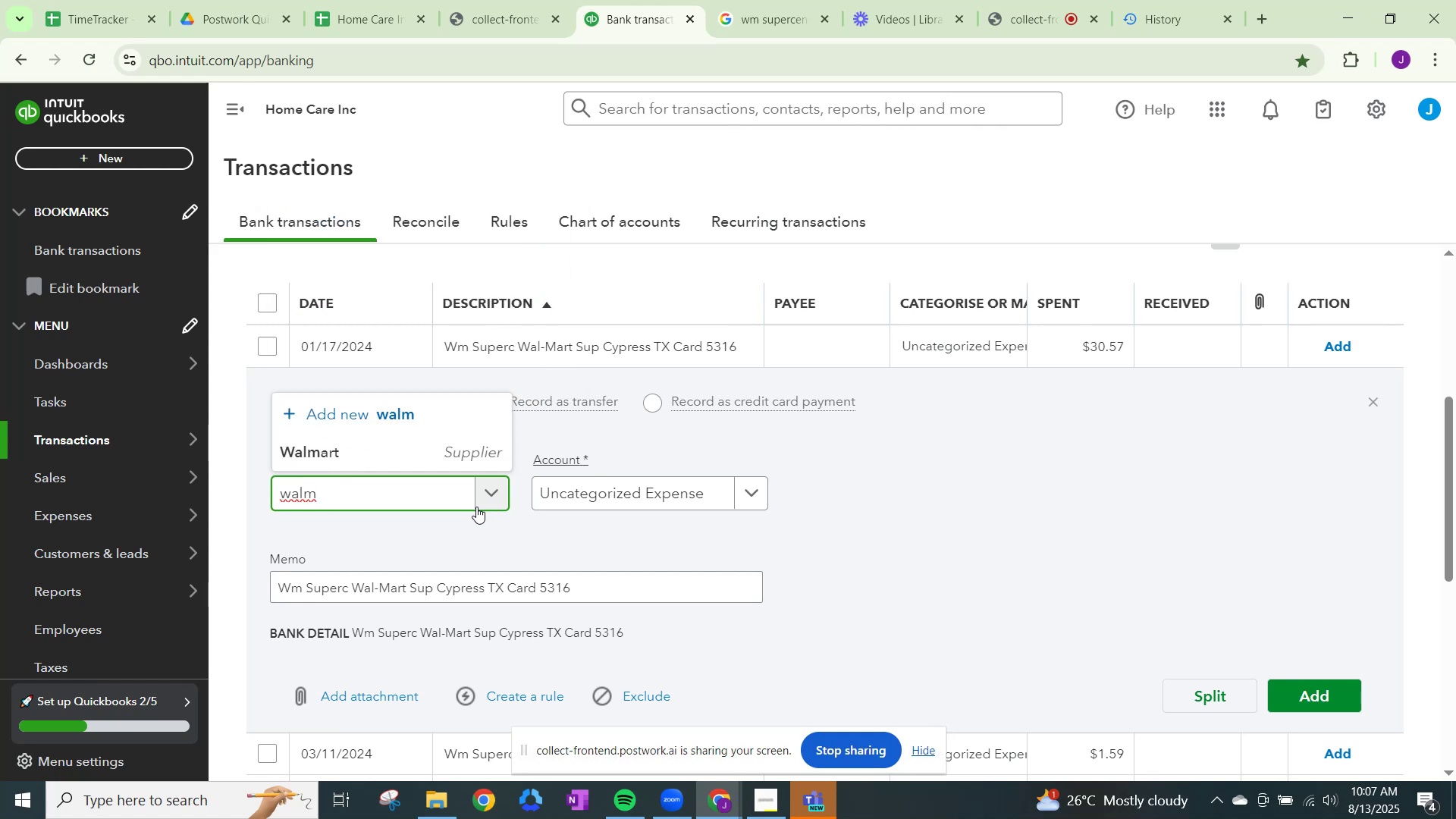 
left_click([350, 456])
 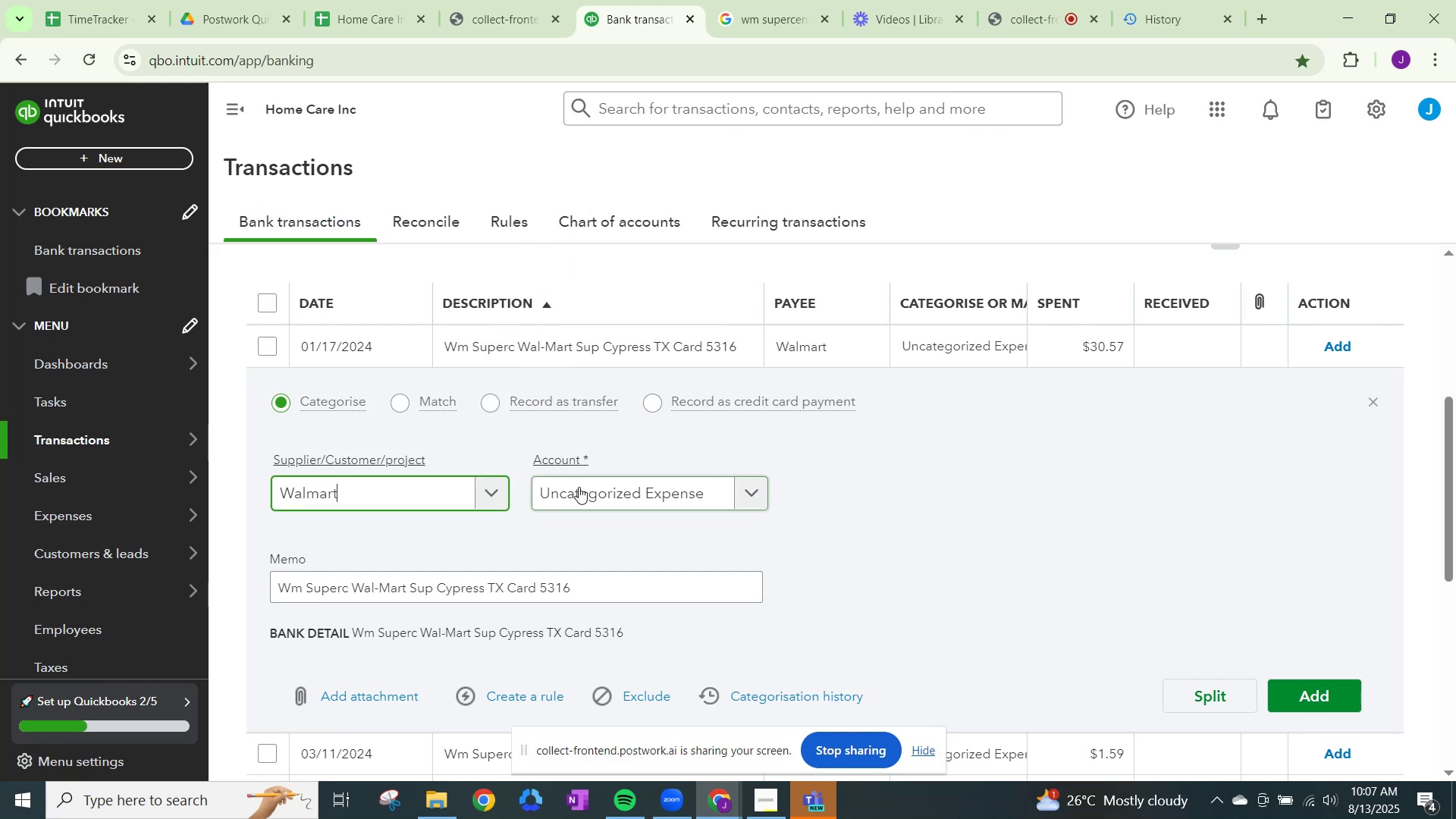 
left_click([580, 488])
 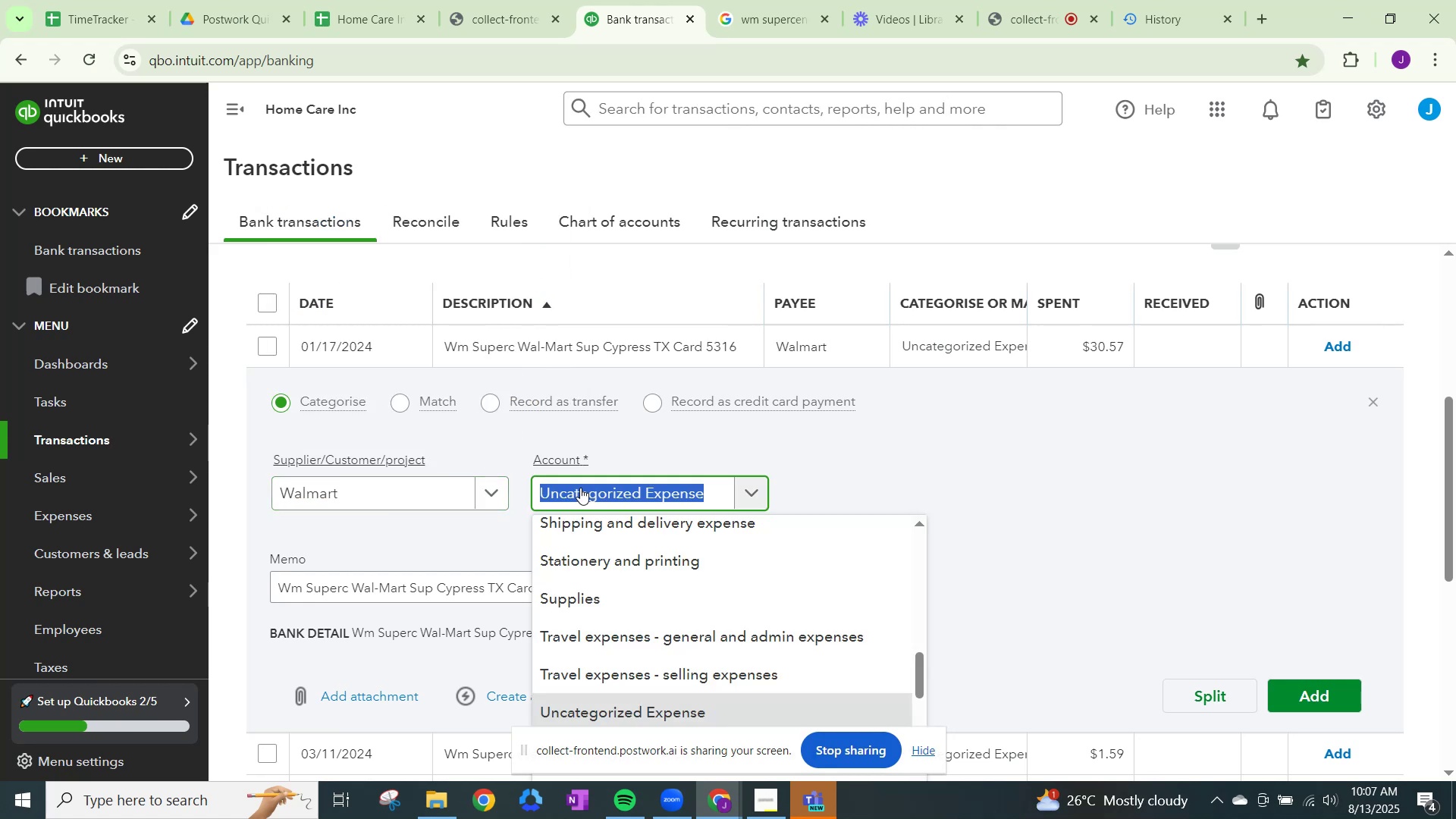 
key(Control+ControlLeft)
 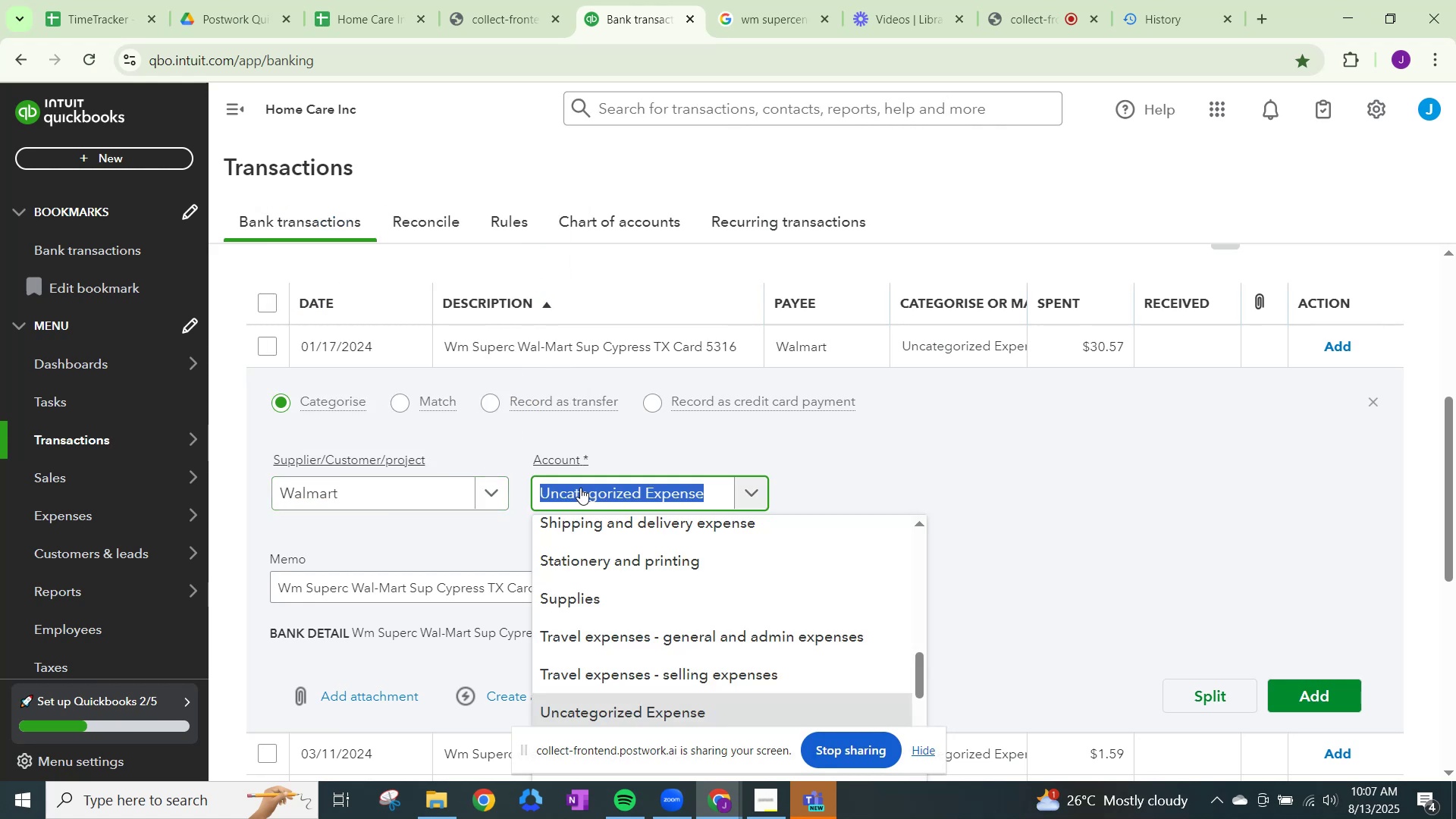 
key(Control+V)
 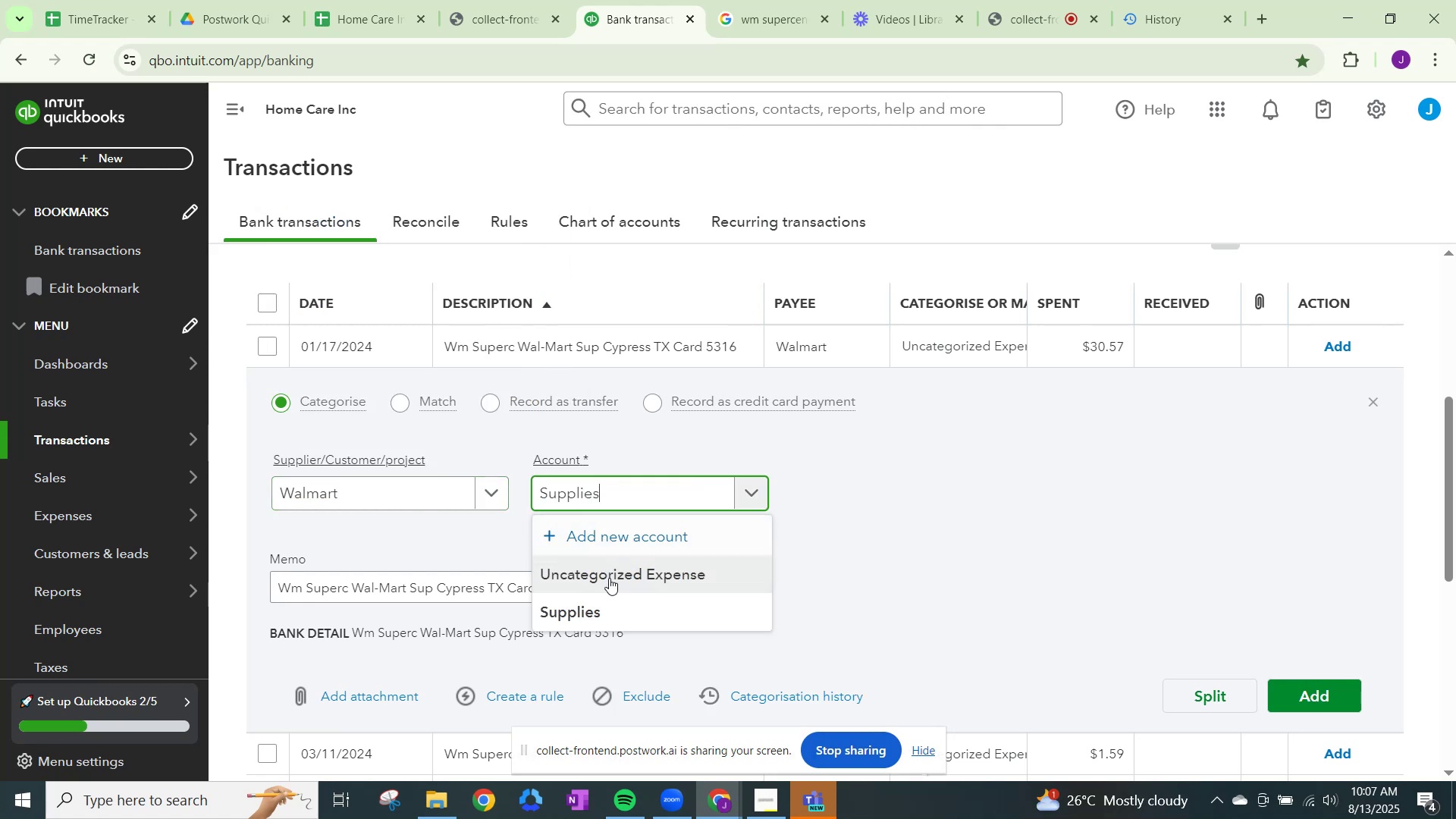 
left_click([620, 610])
 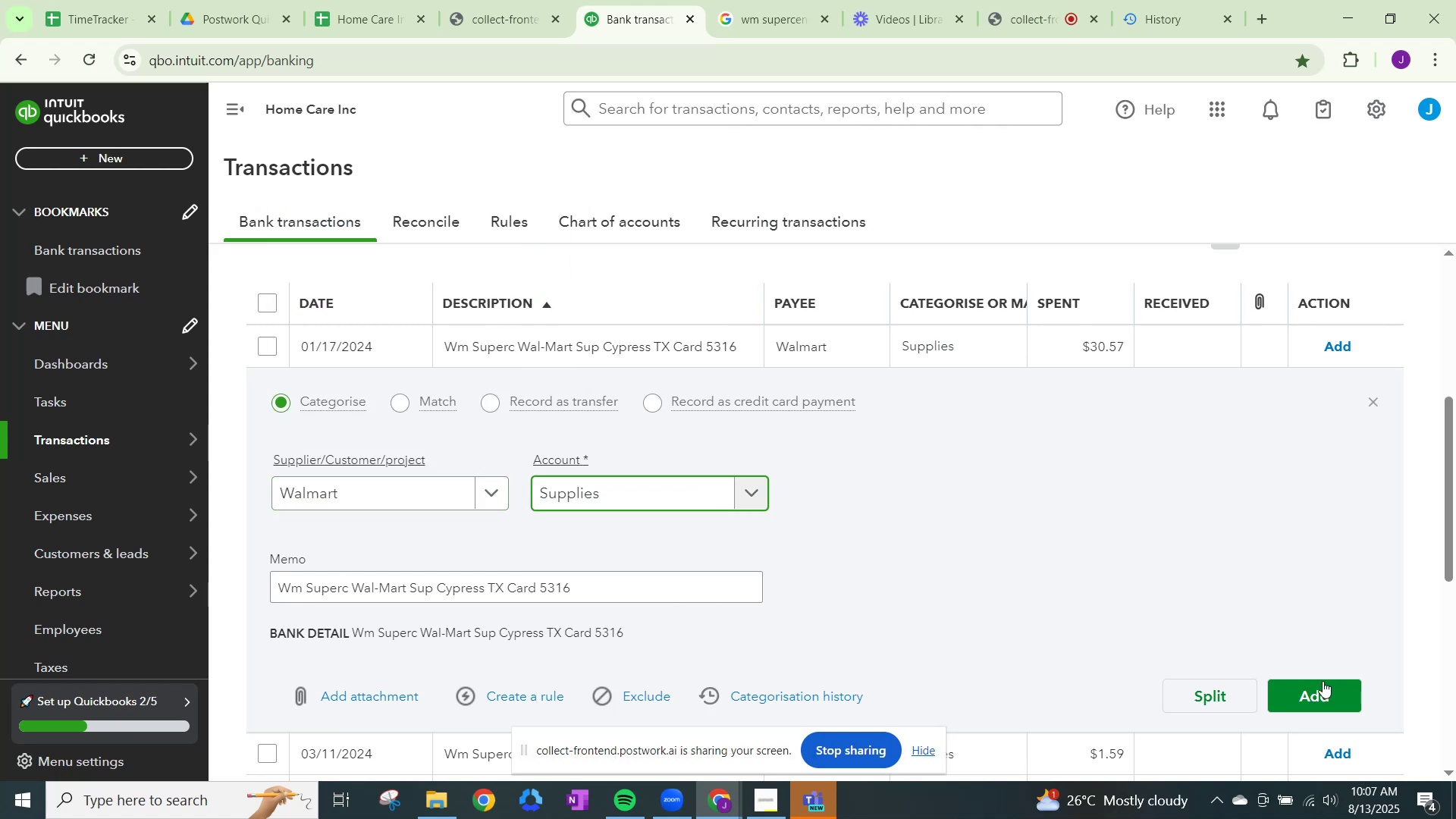 
left_click([1322, 690])
 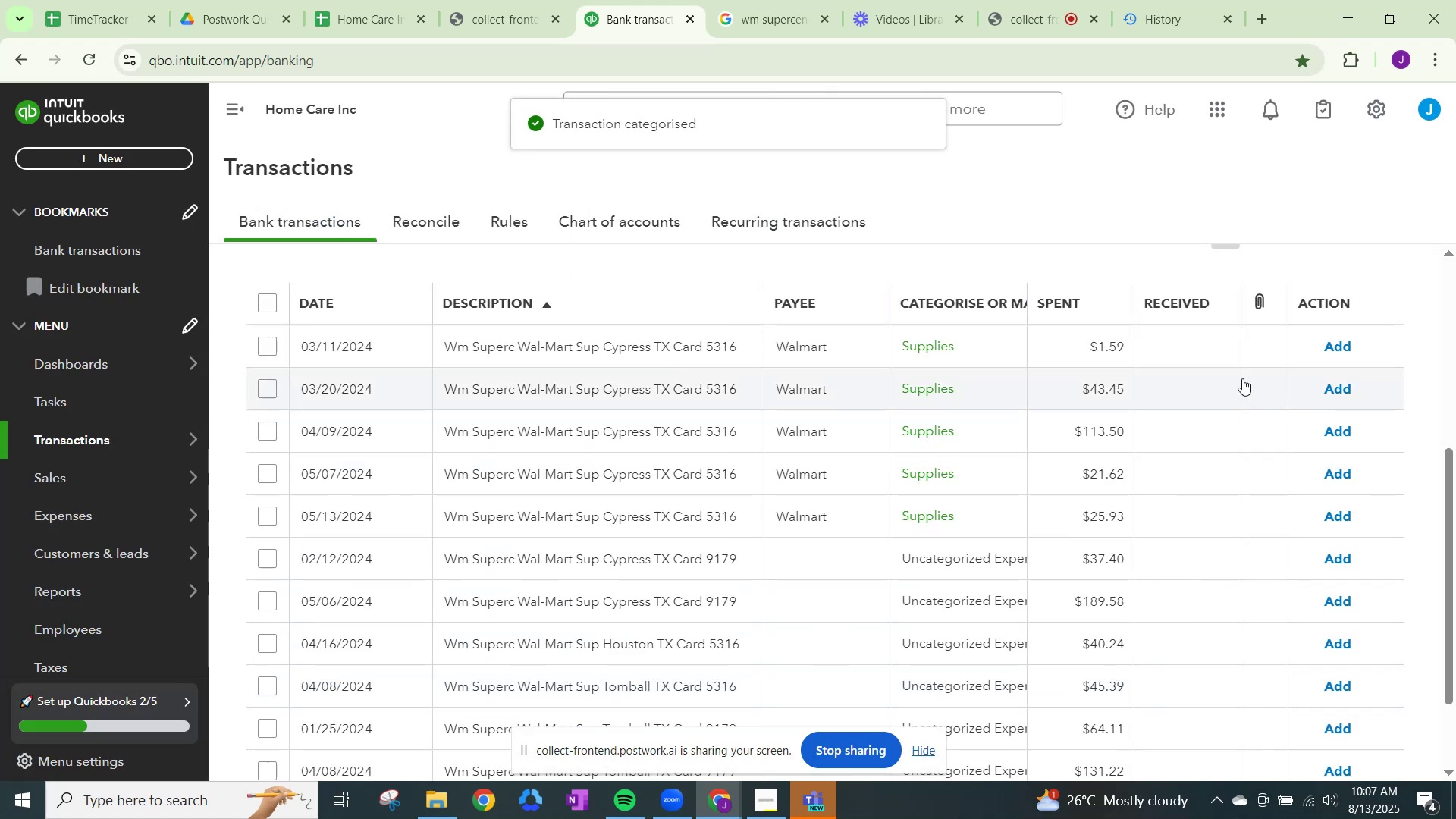 
left_click([1335, 353])
 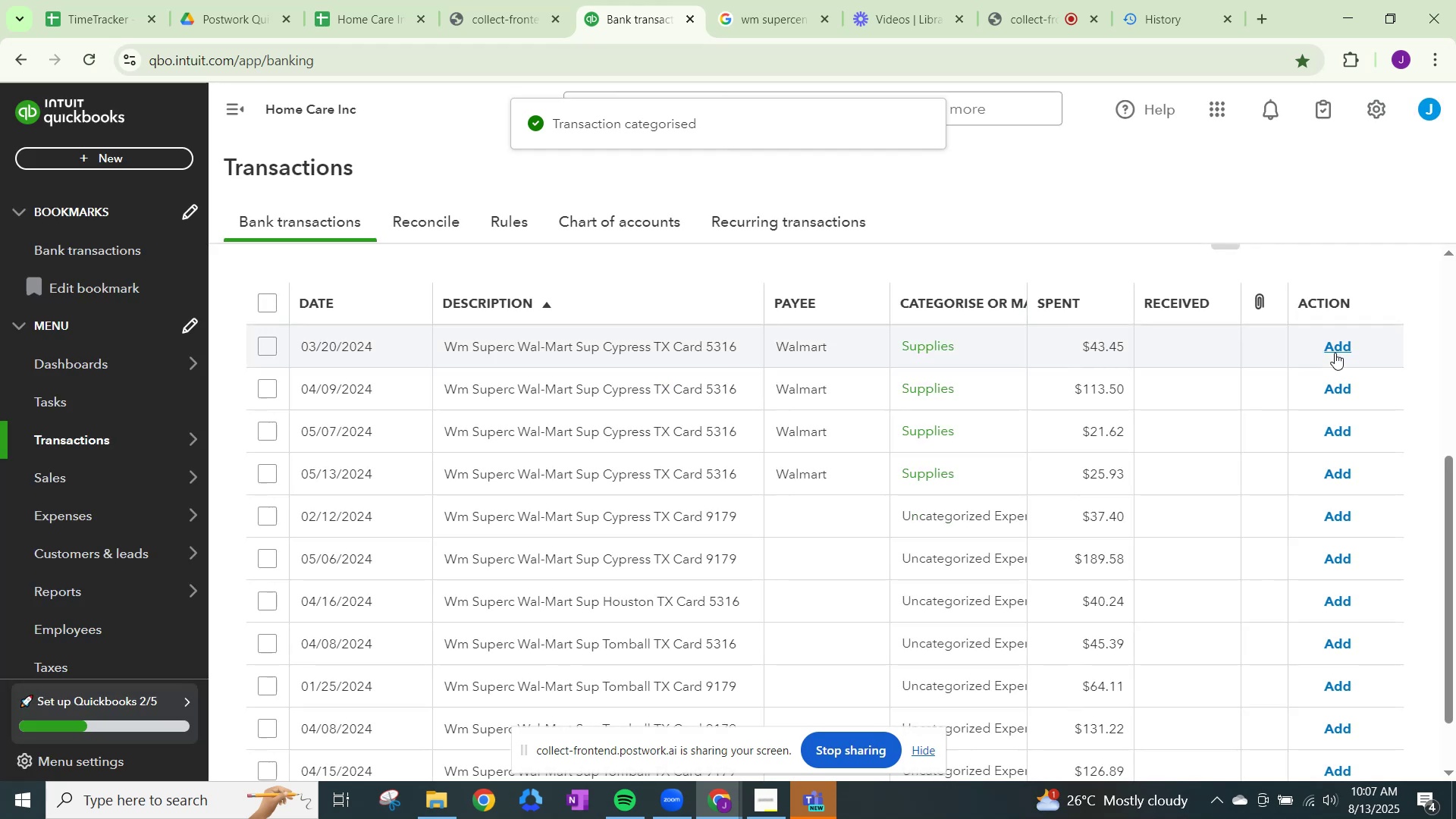 
left_click([1335, 353])
 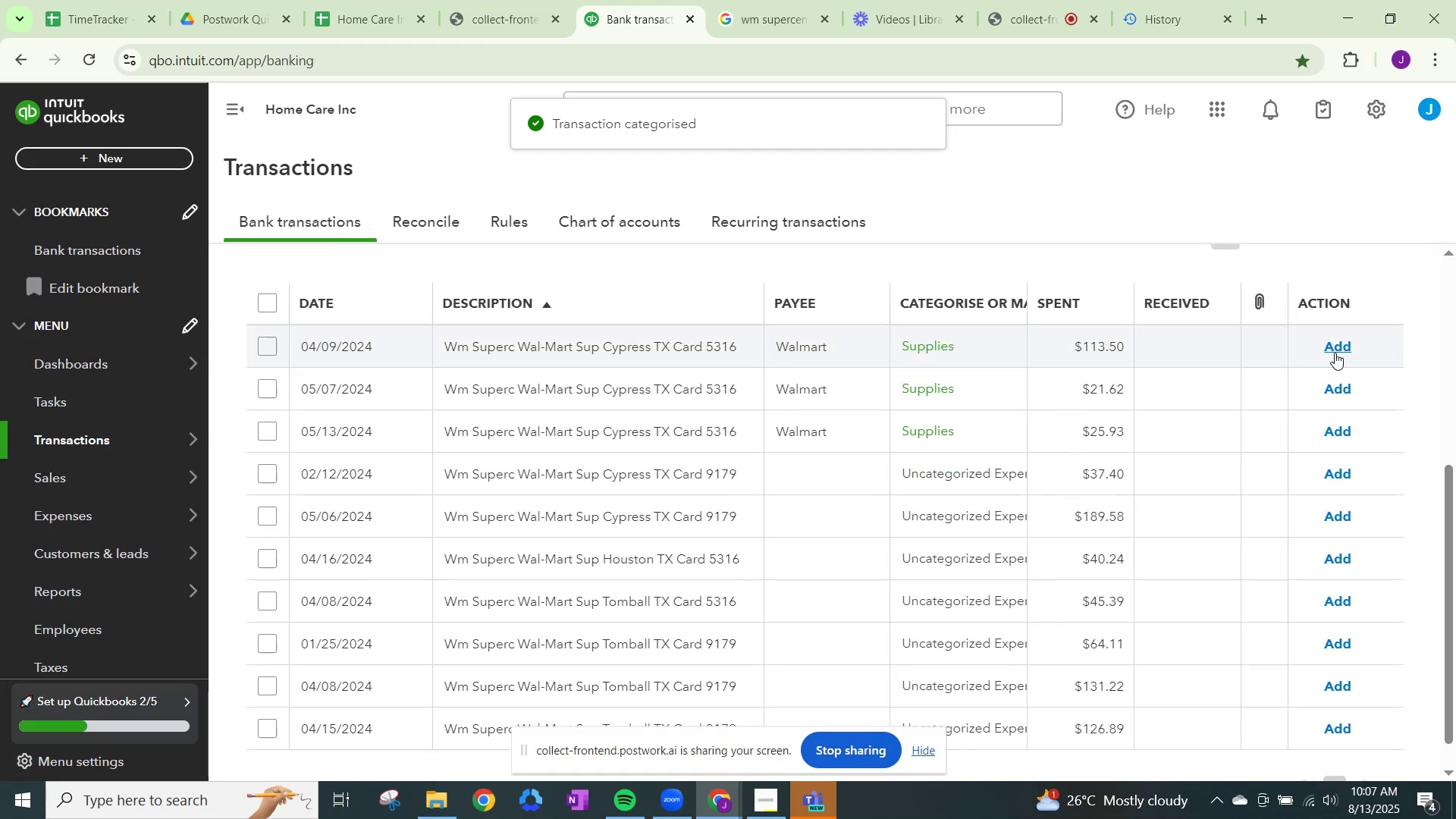 
left_click([1335, 353])
 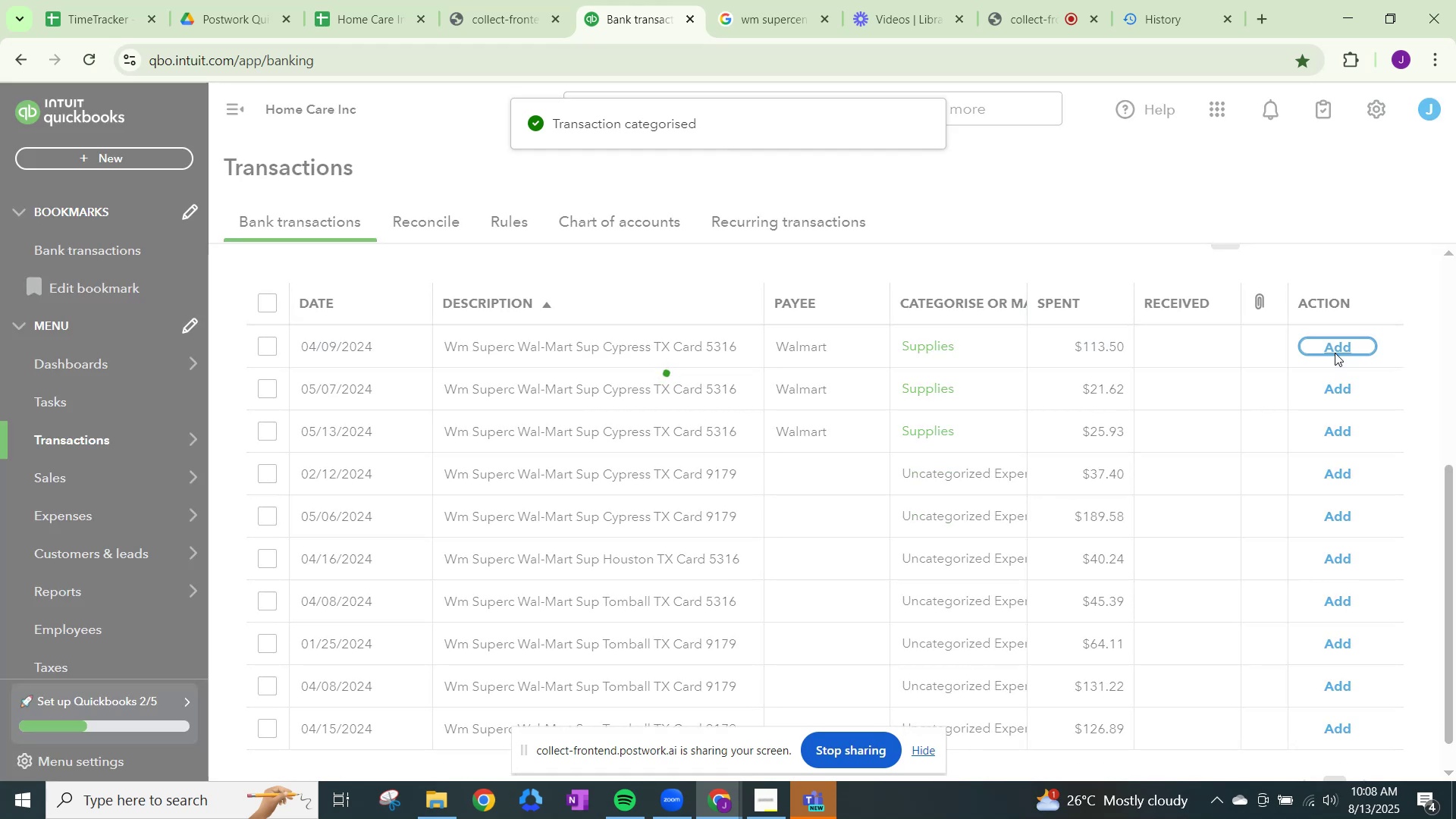 
left_click([1335, 353])
 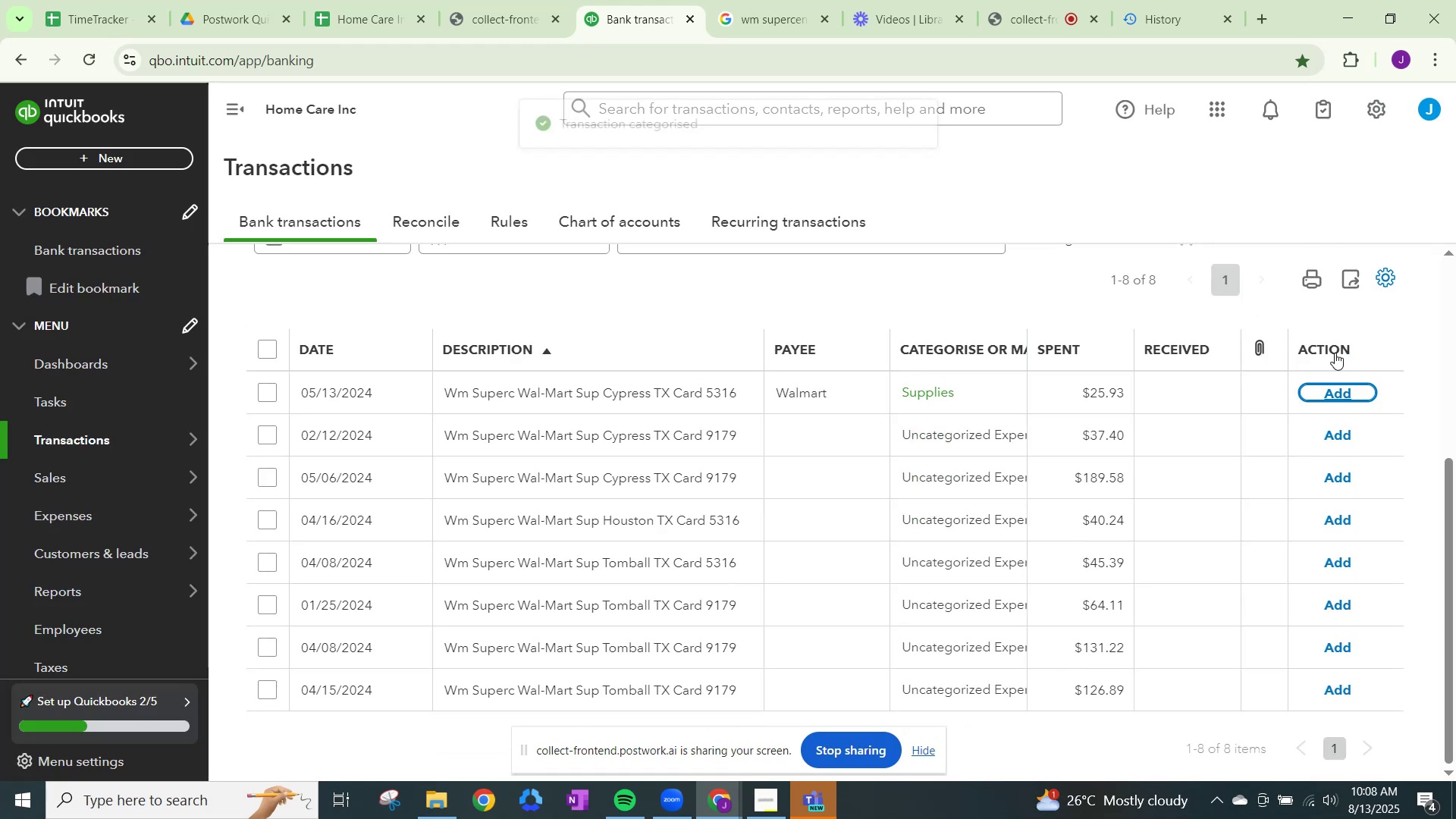 
left_click([1335, 353])
 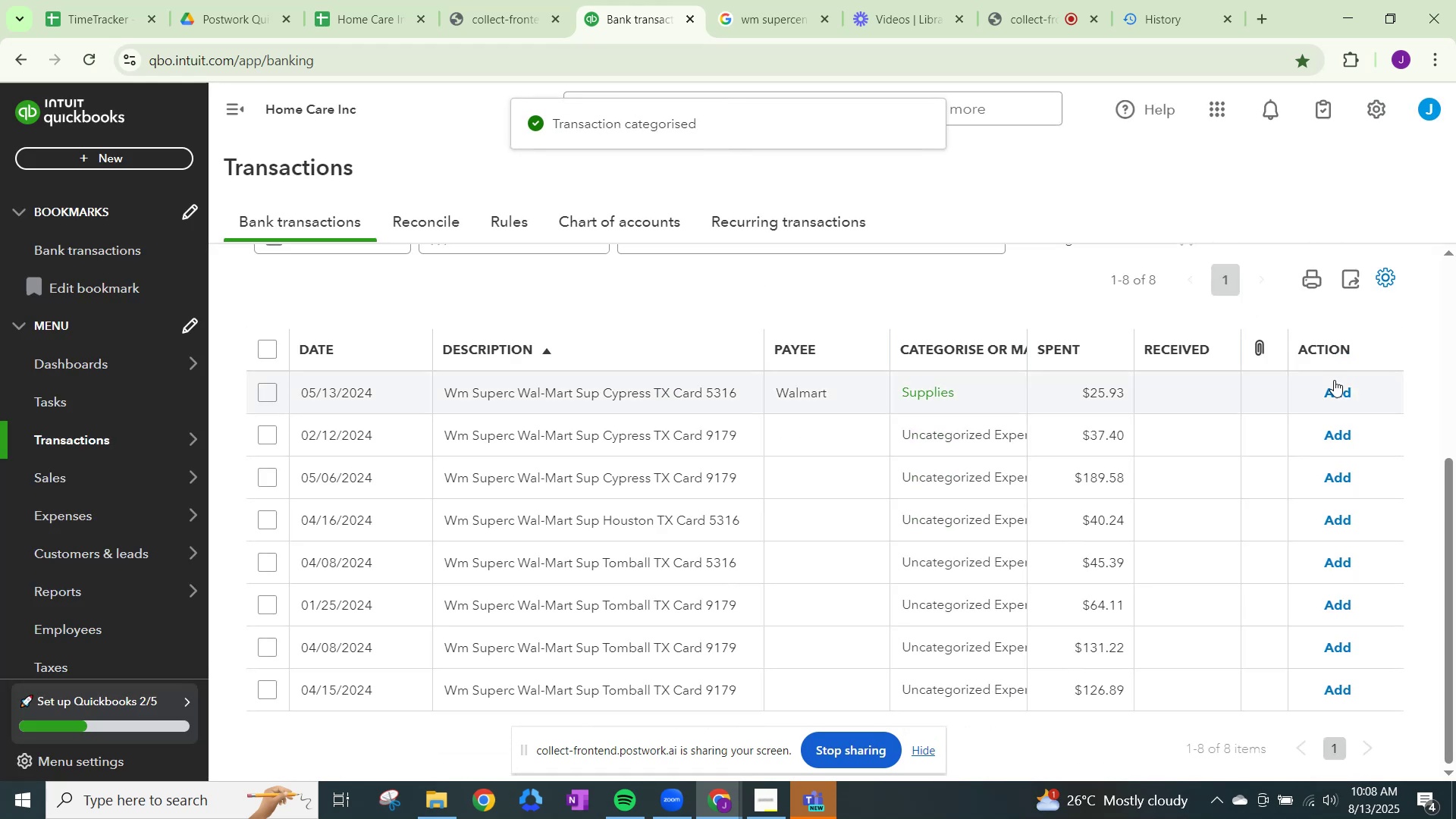 
left_click([1334, 385])
 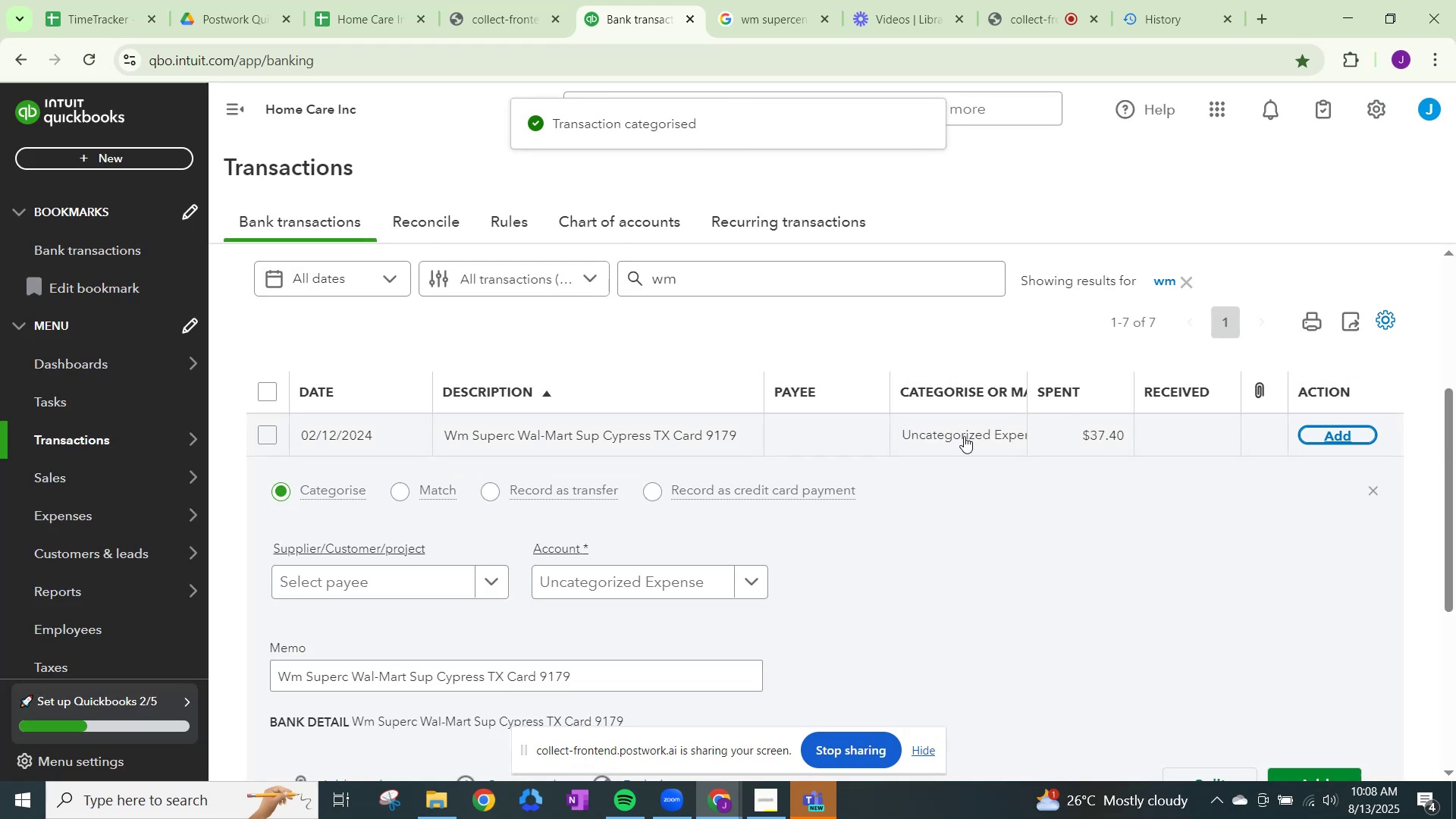 
left_click([484, 574])
 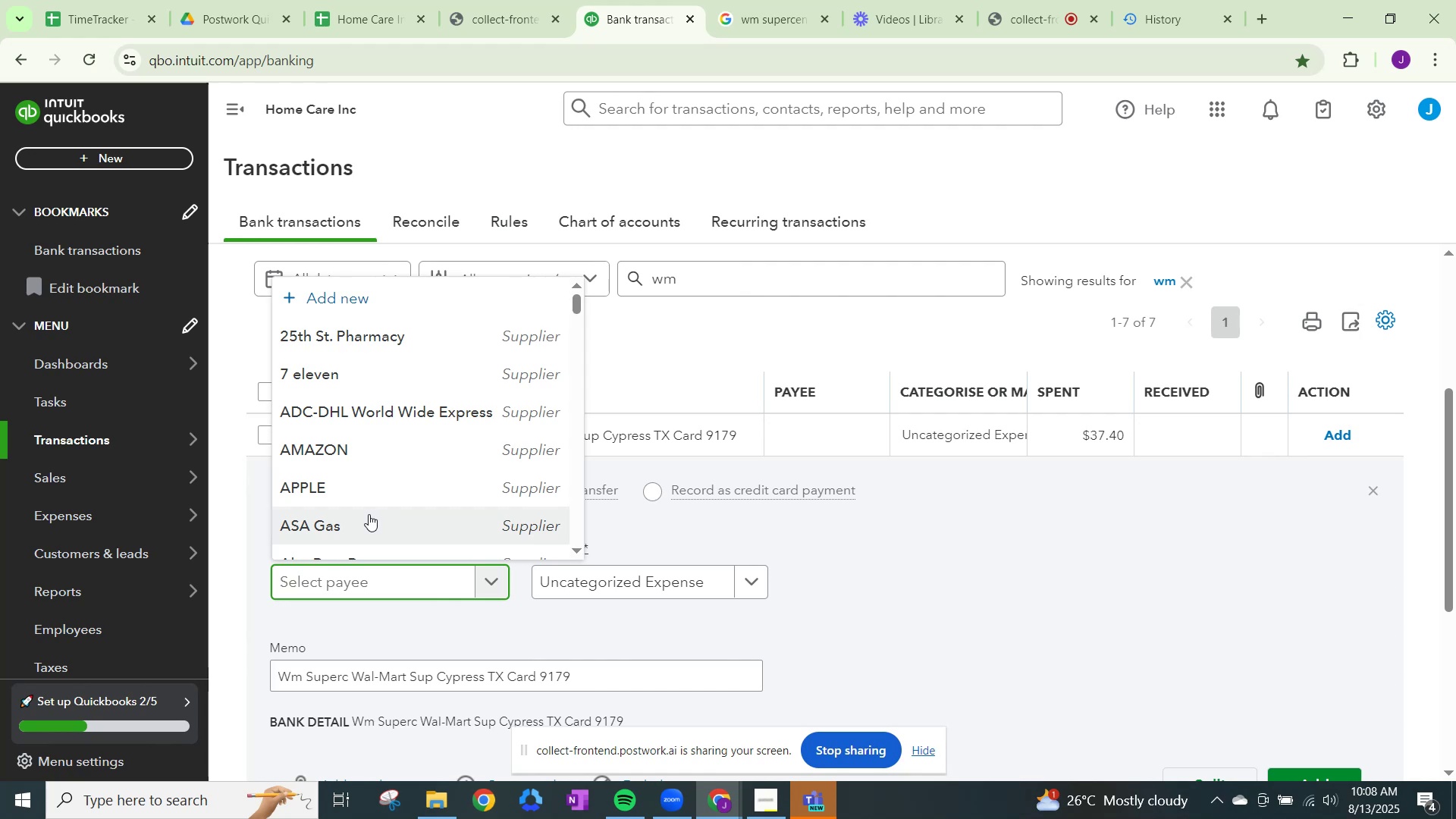 
type(wal)
 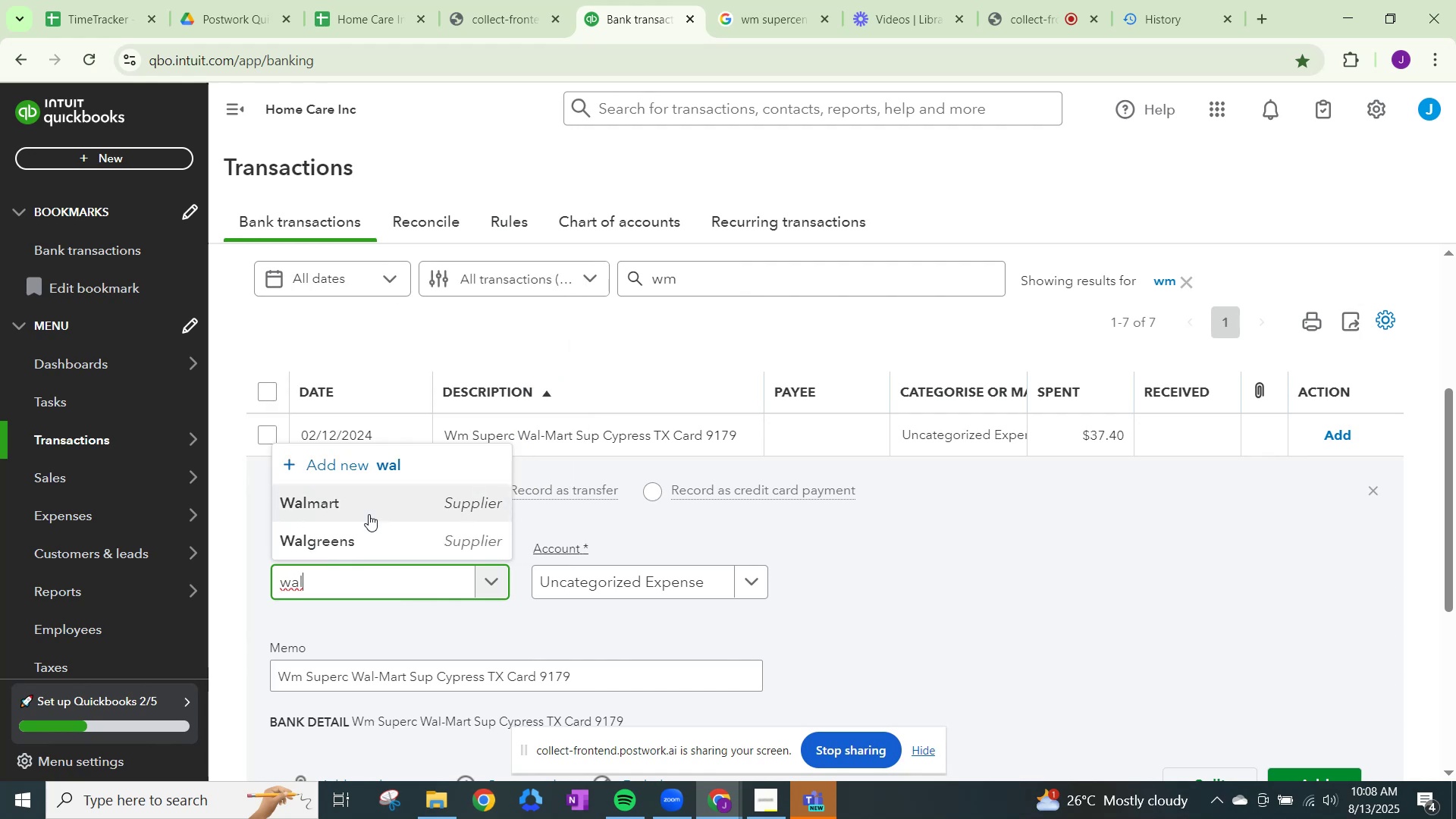 
left_click([368, 514])
 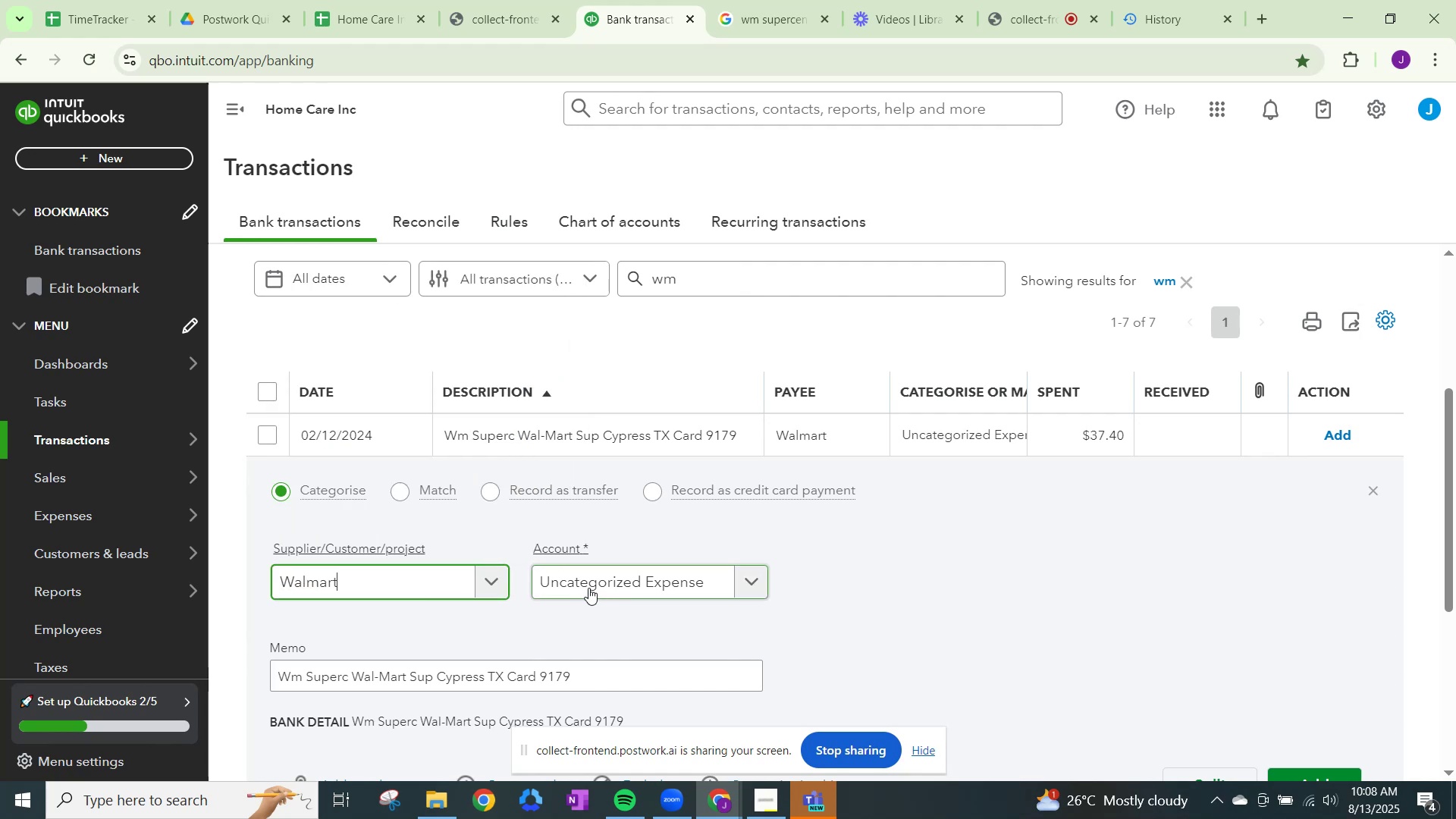 
left_click([595, 585])
 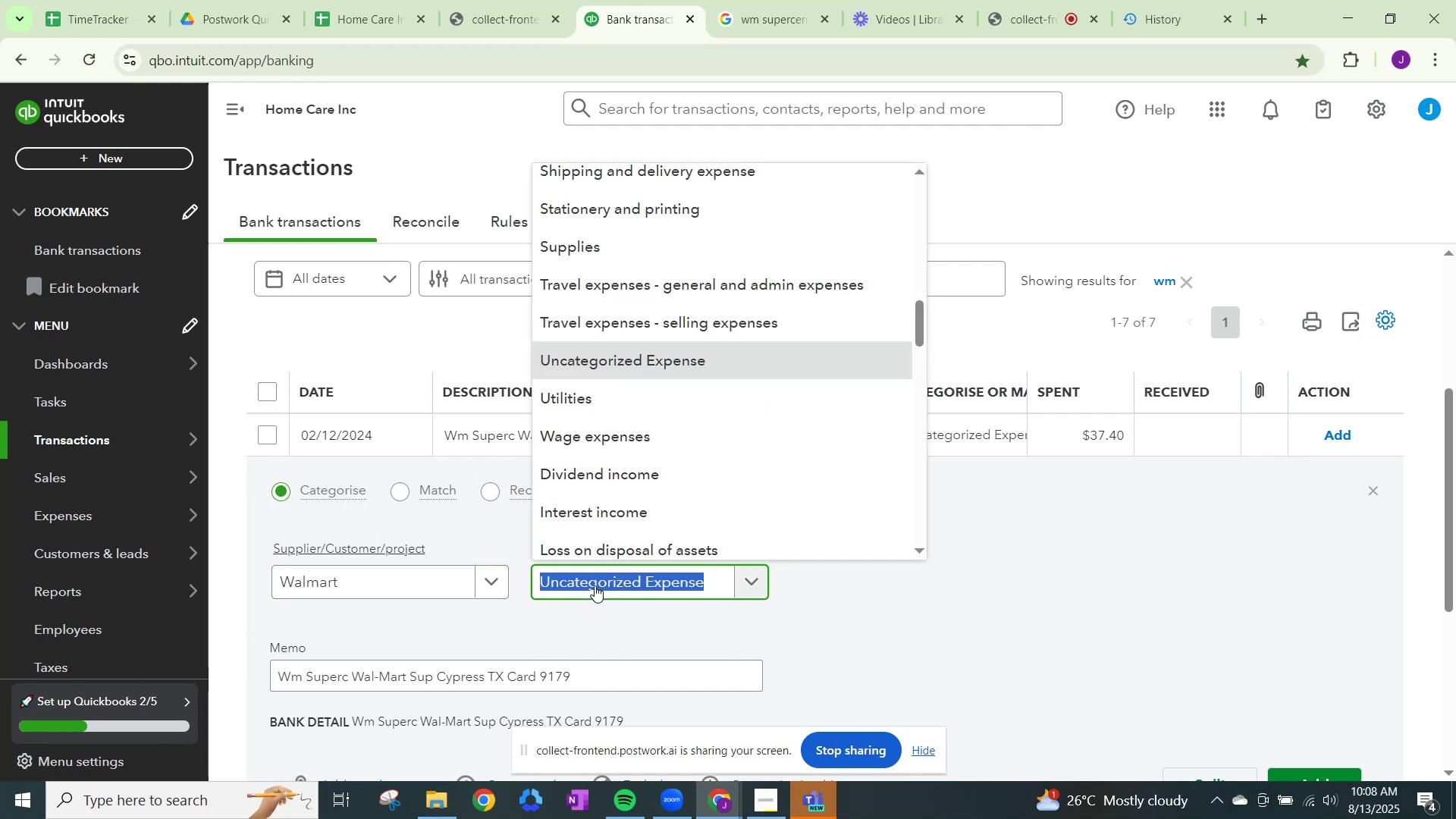 
key(Control+V)
 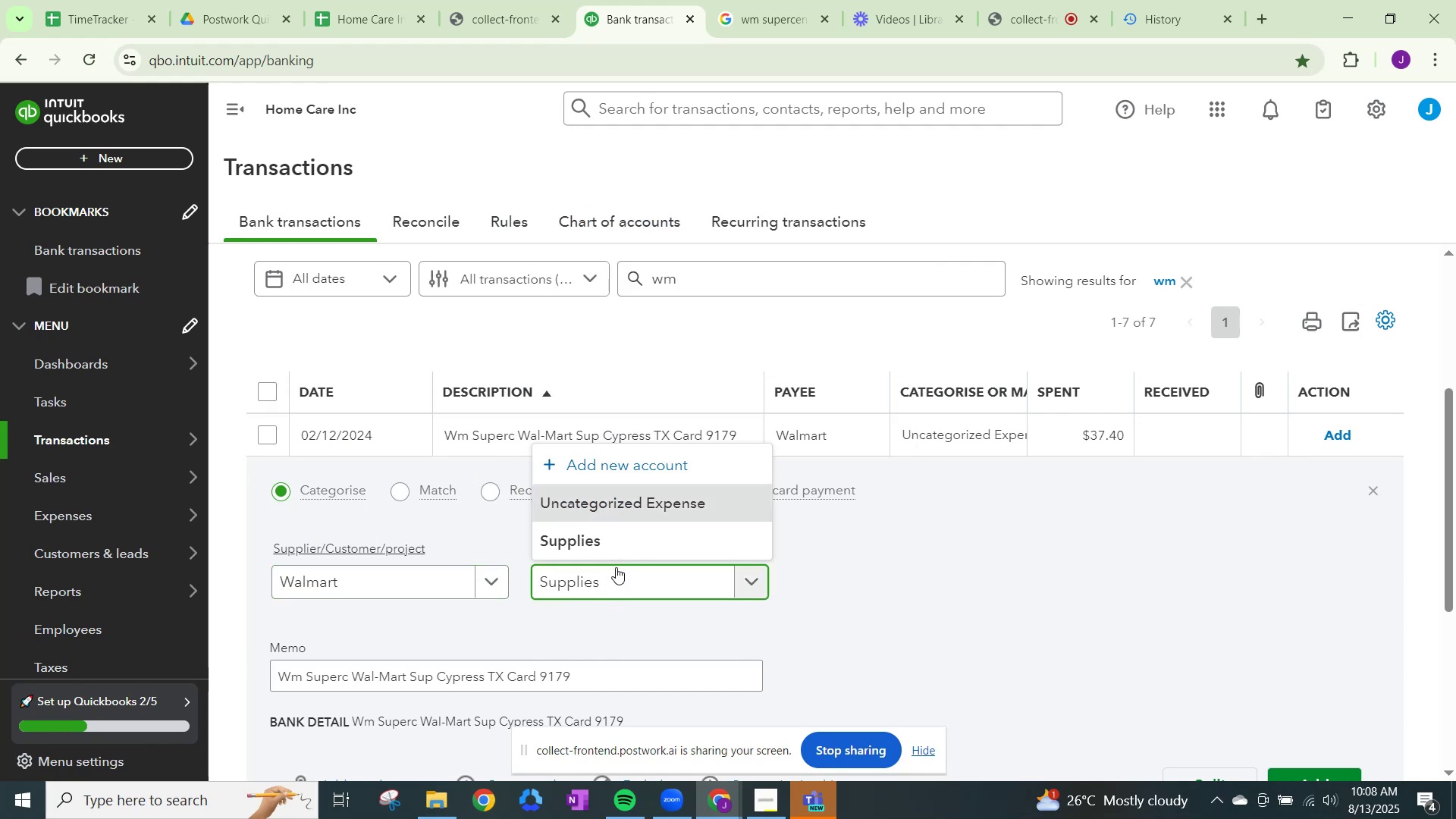 
left_click([611, 539])
 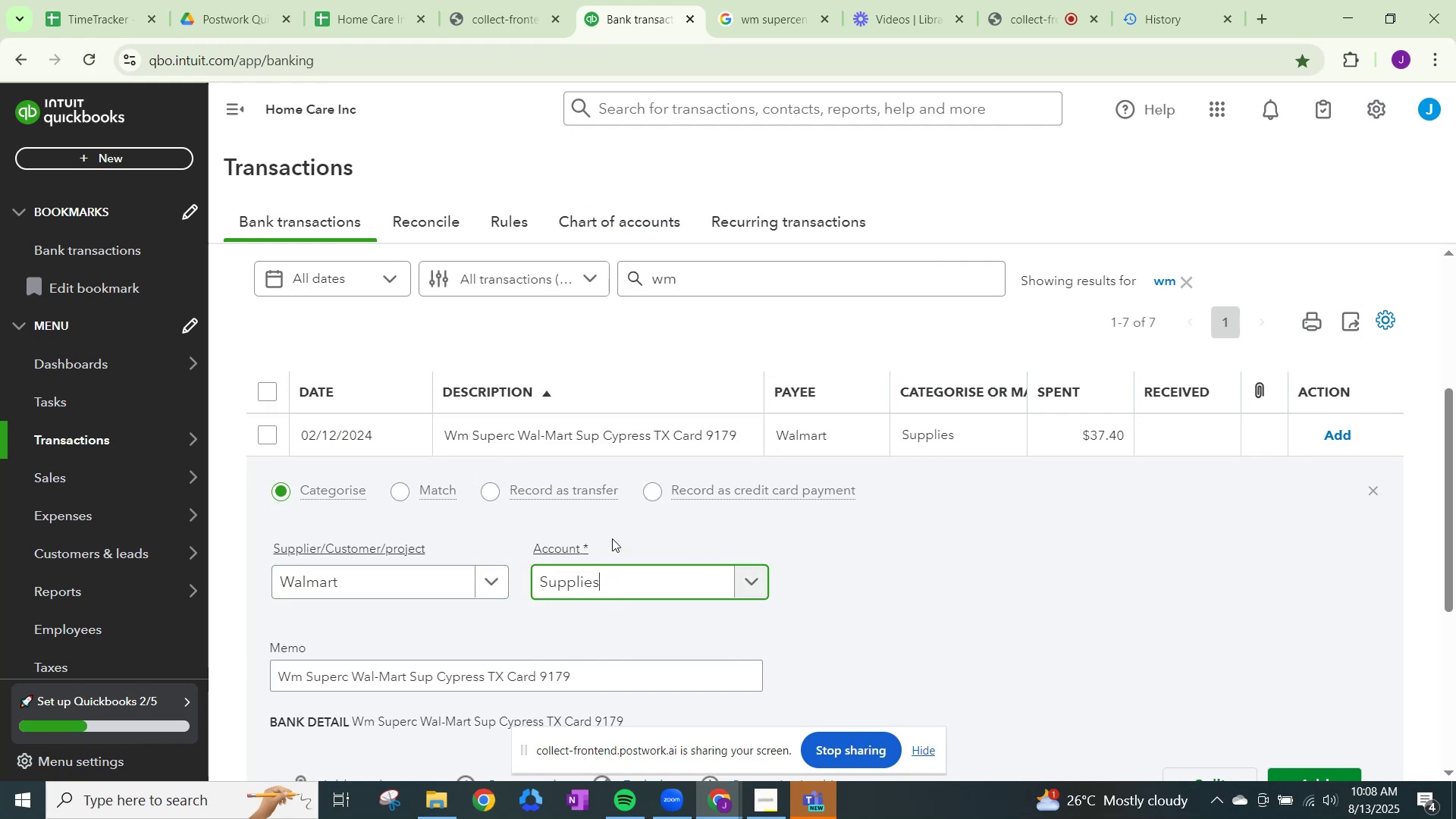 
scroll: coordinate [692, 558], scroll_direction: down, amount: 1.0
 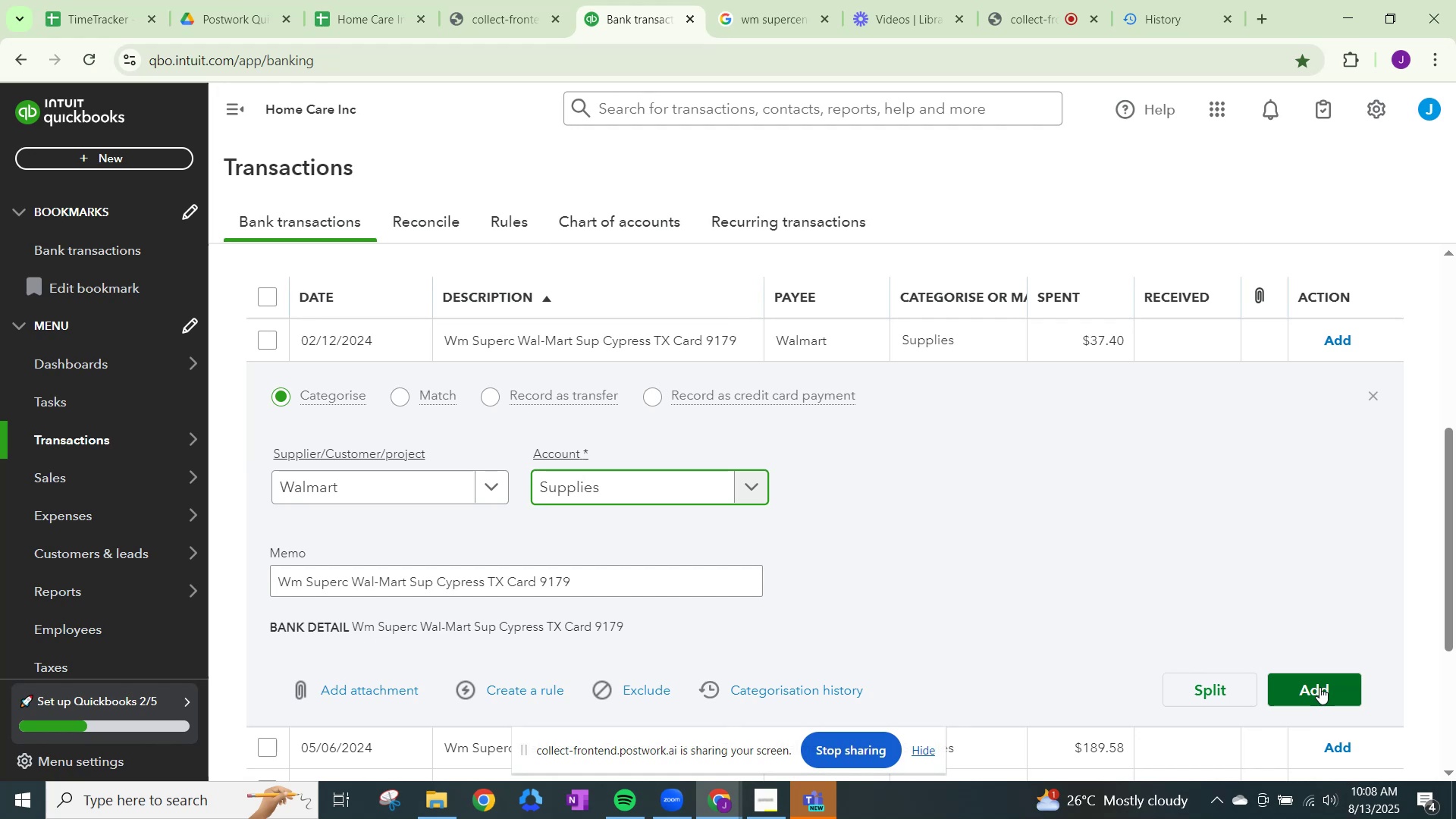 
left_click([1320, 687])
 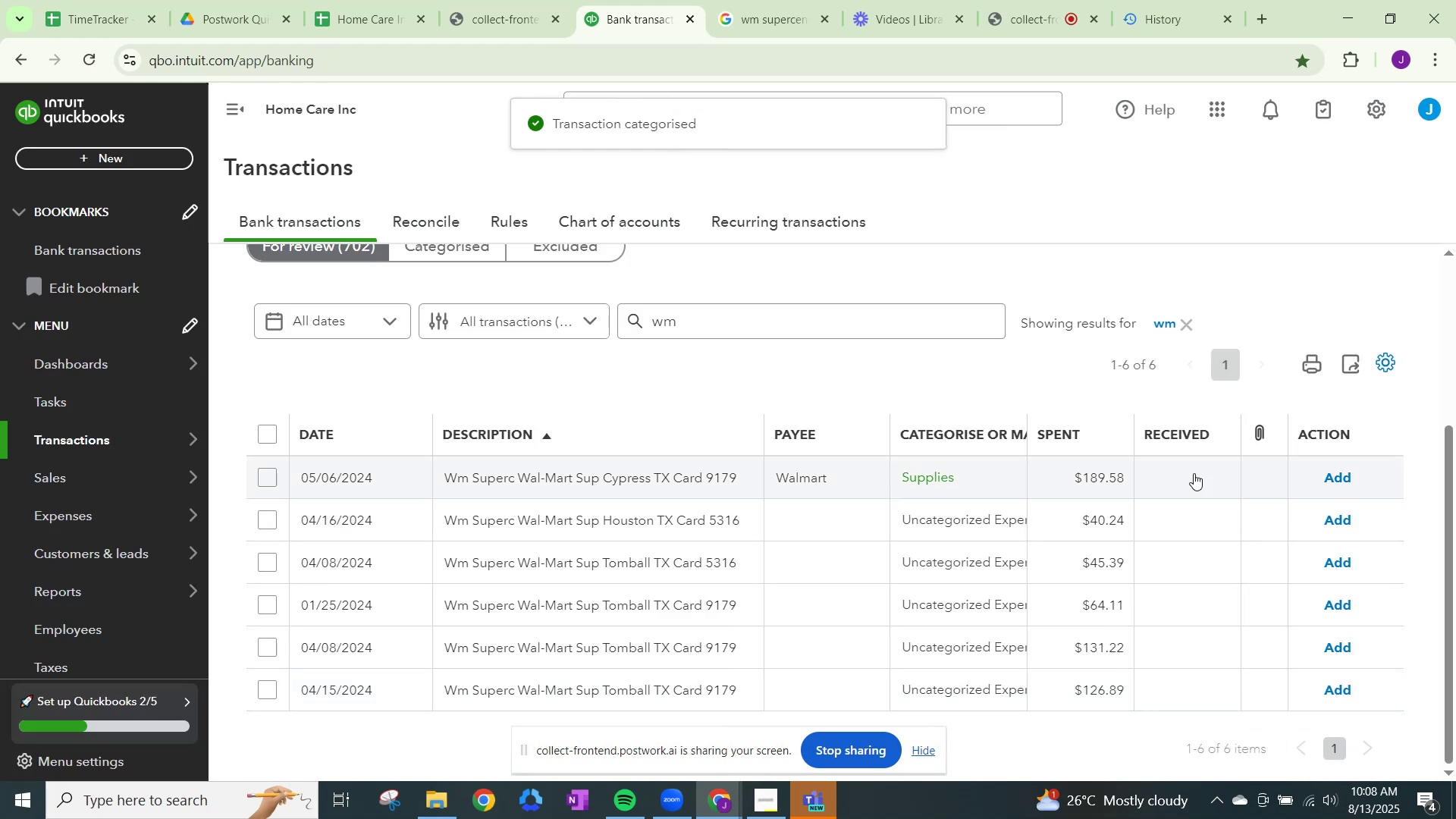 
left_click([1340, 481])
 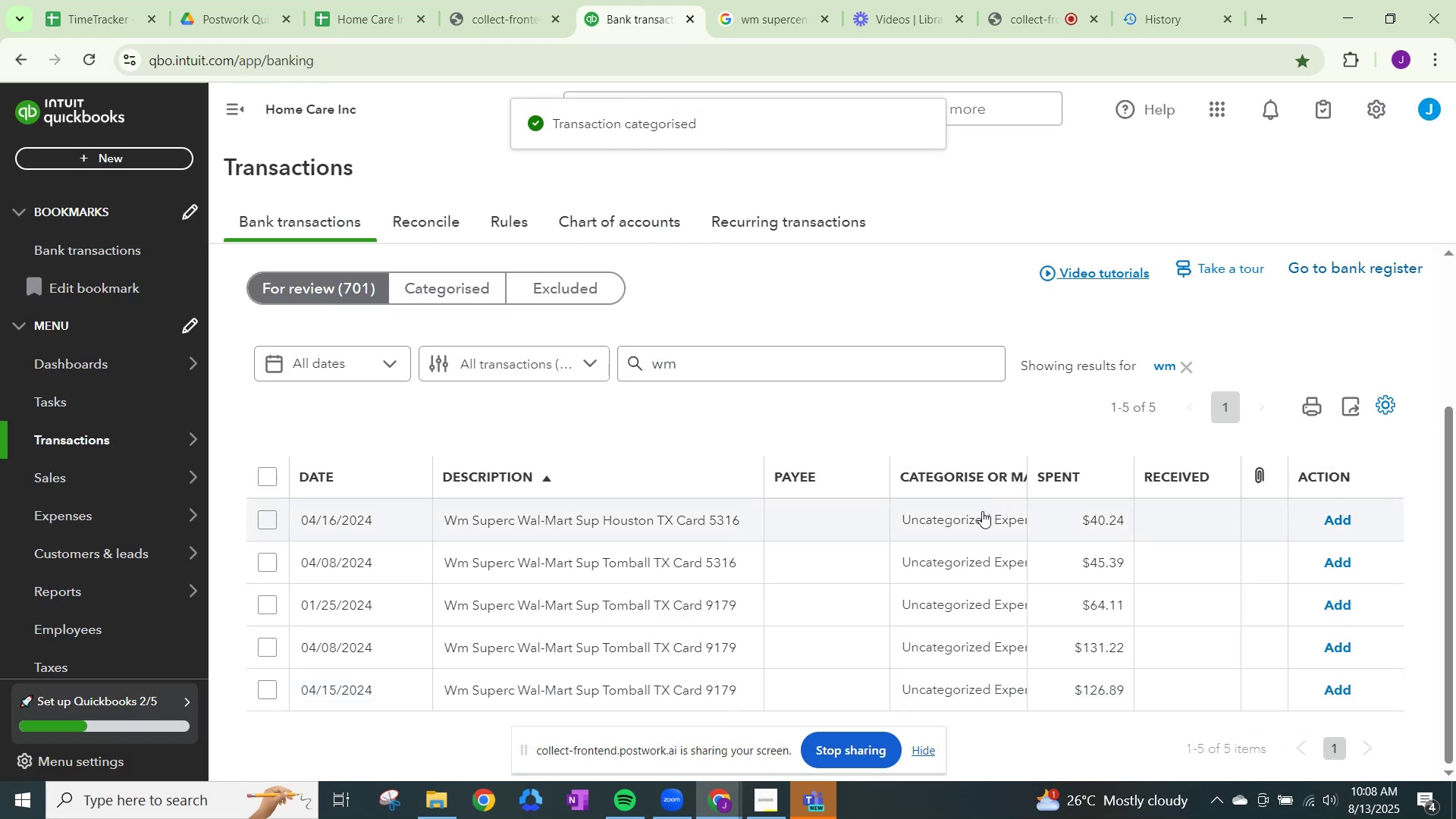 
left_click([956, 533])
 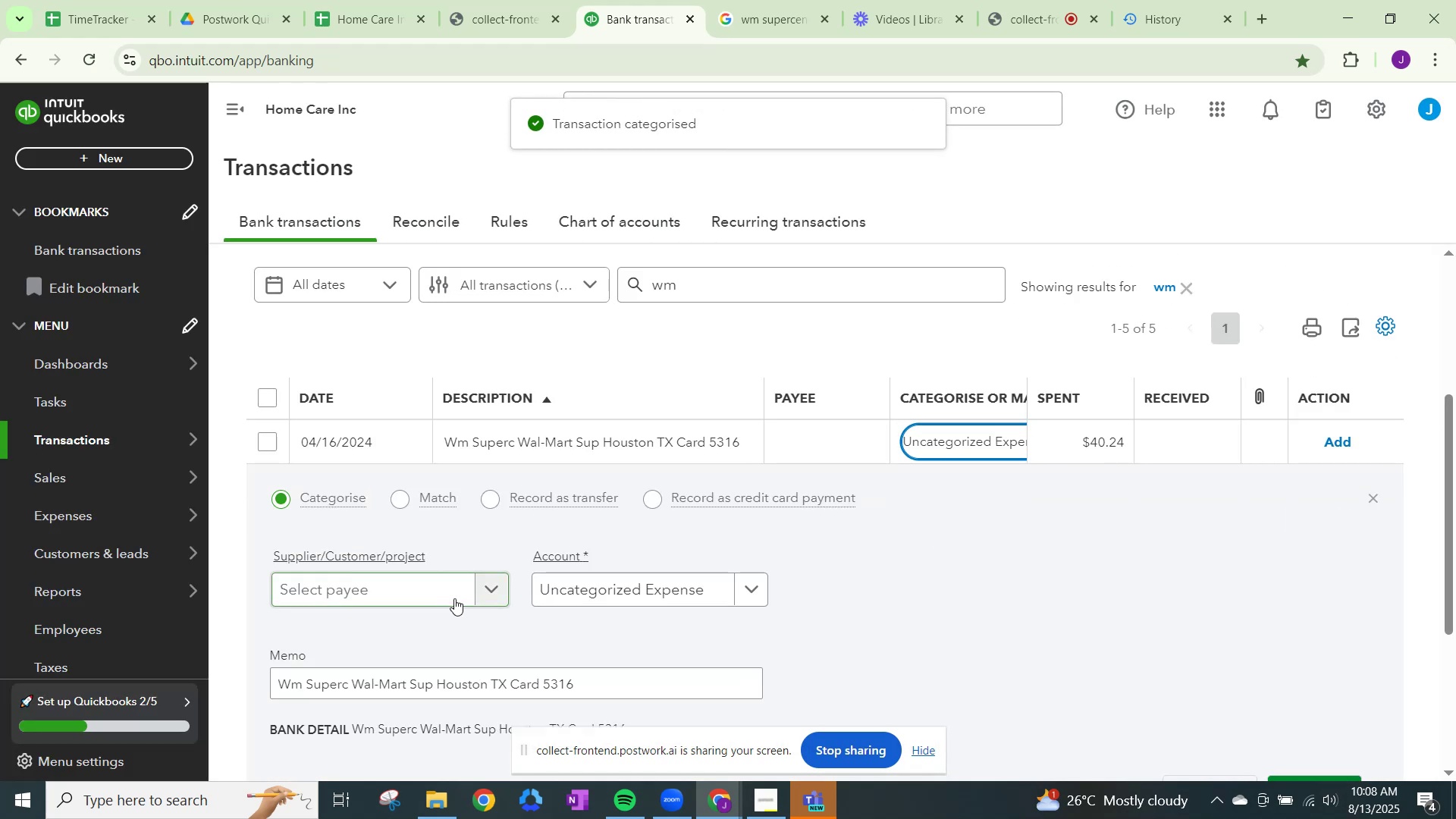 
left_click([477, 595])
 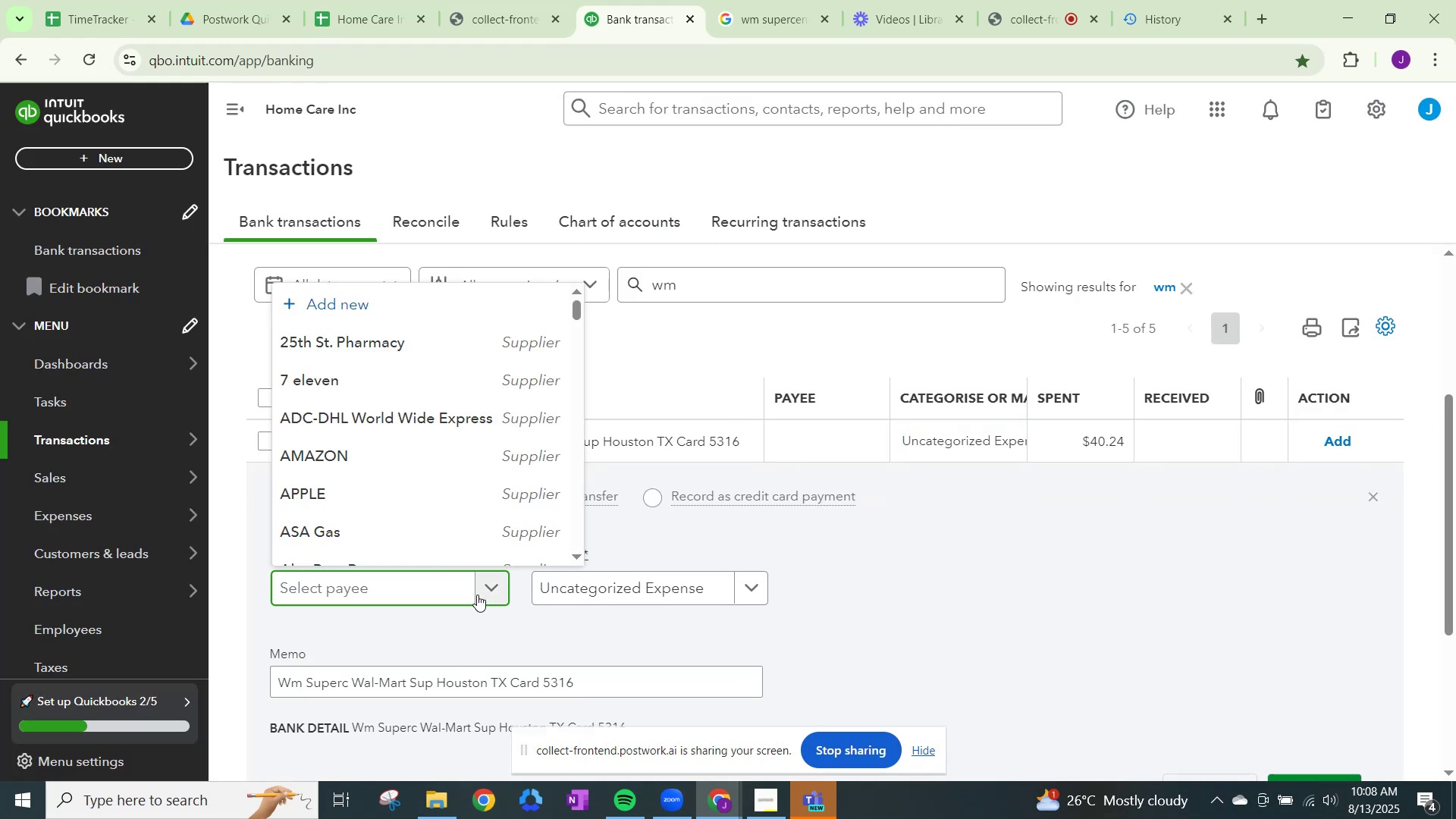 
type(walmart)
 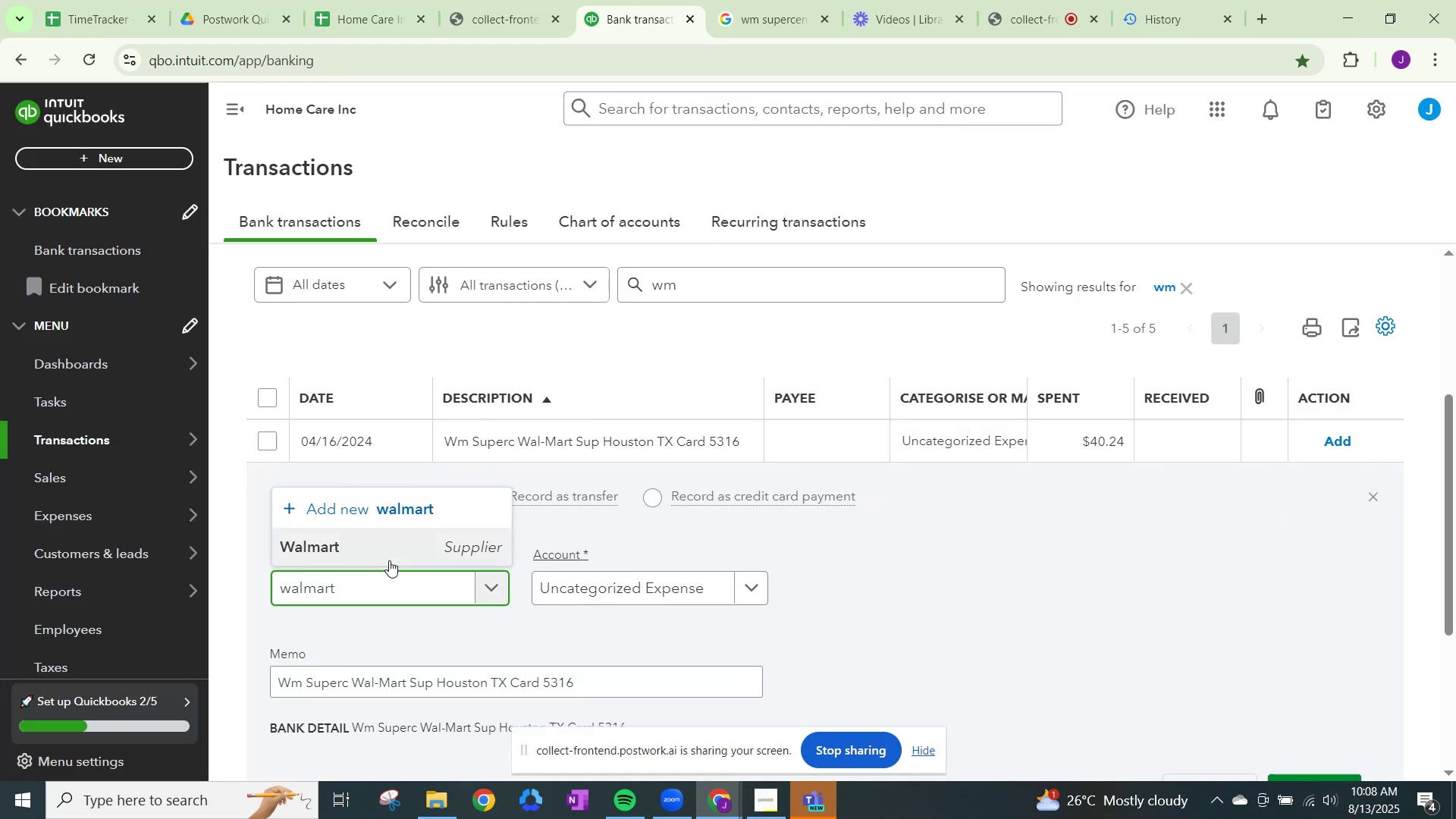 
left_click([374, 548])
 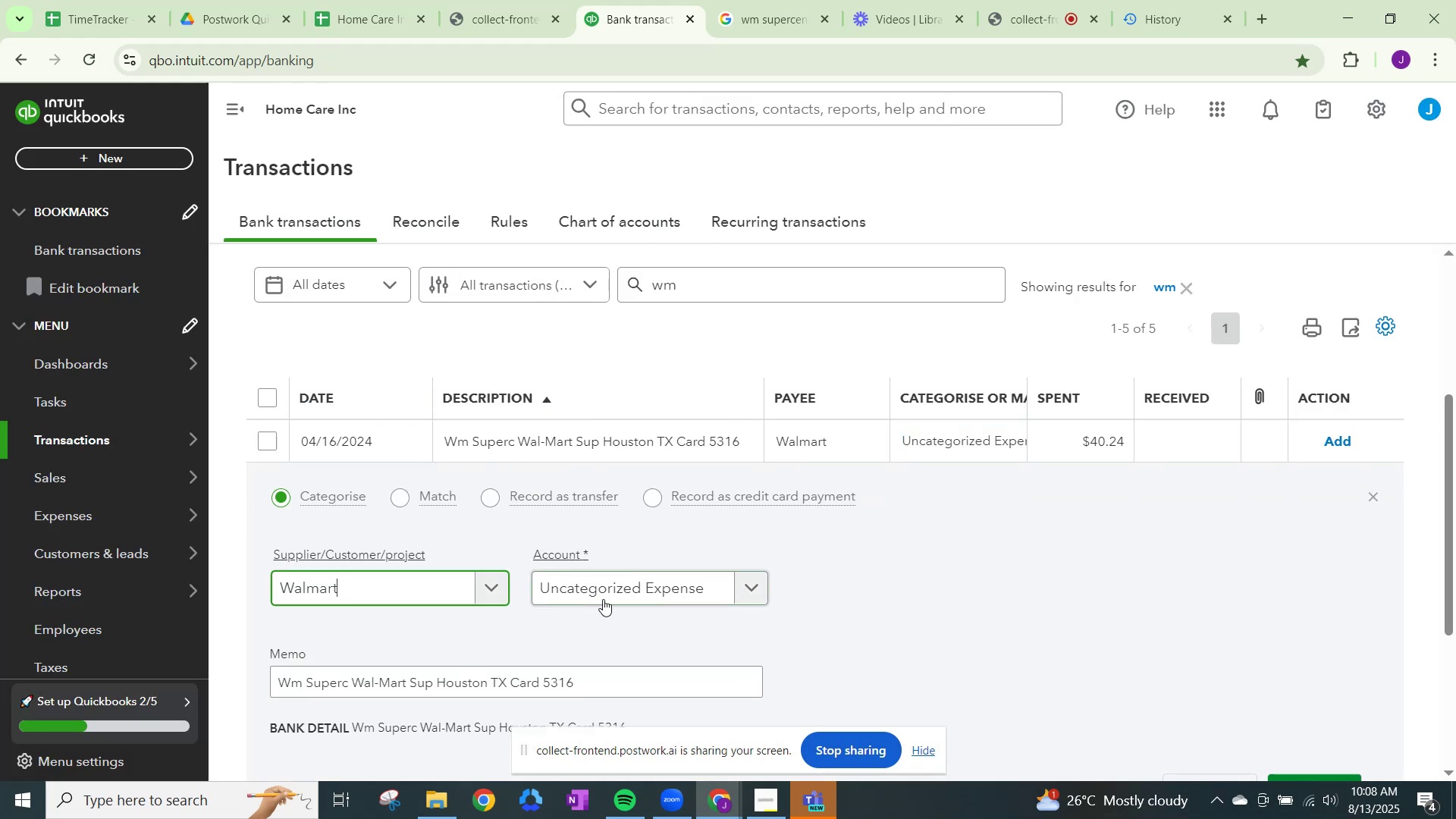 
left_click([608, 595])
 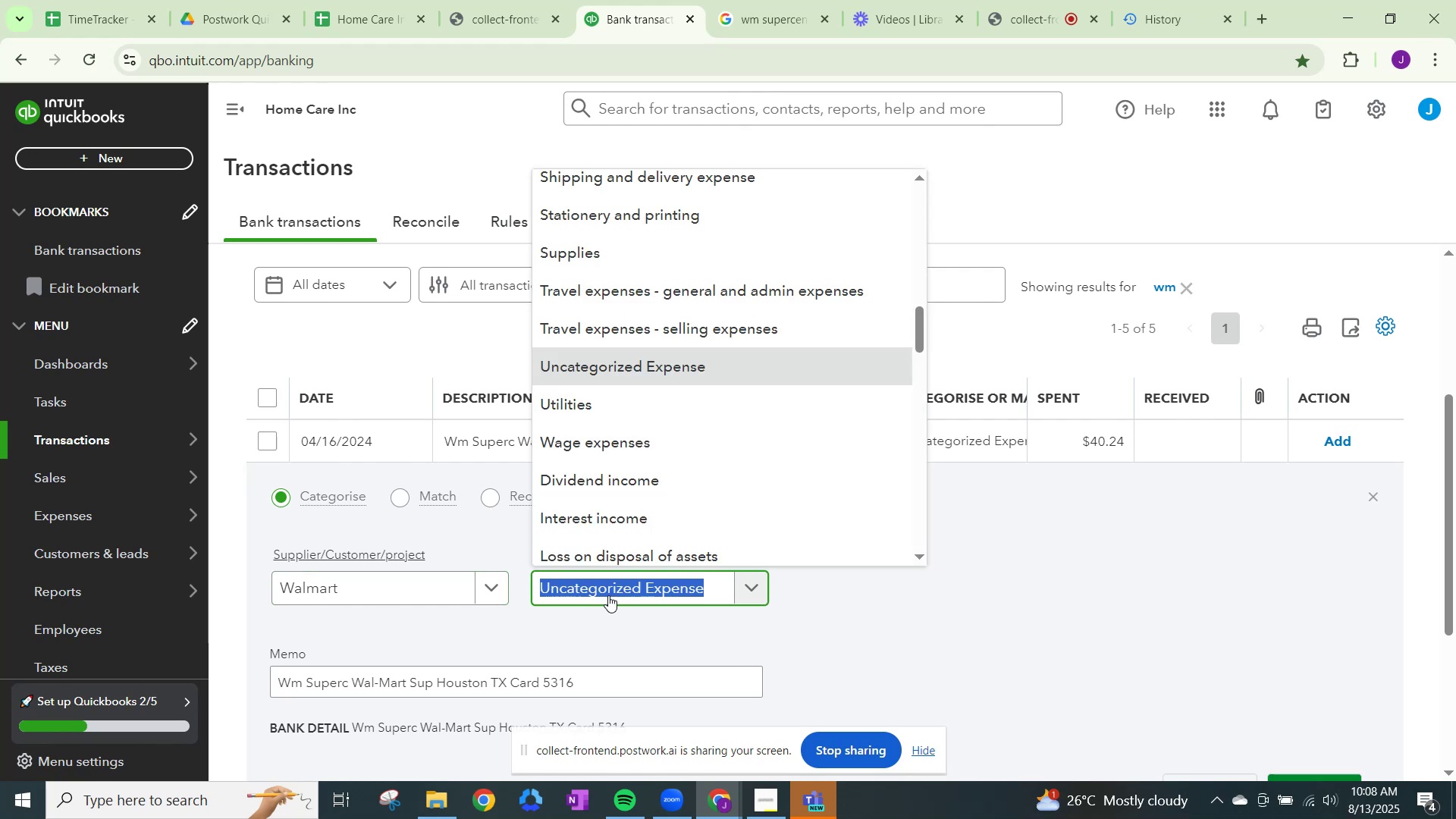 
type(supplies)
 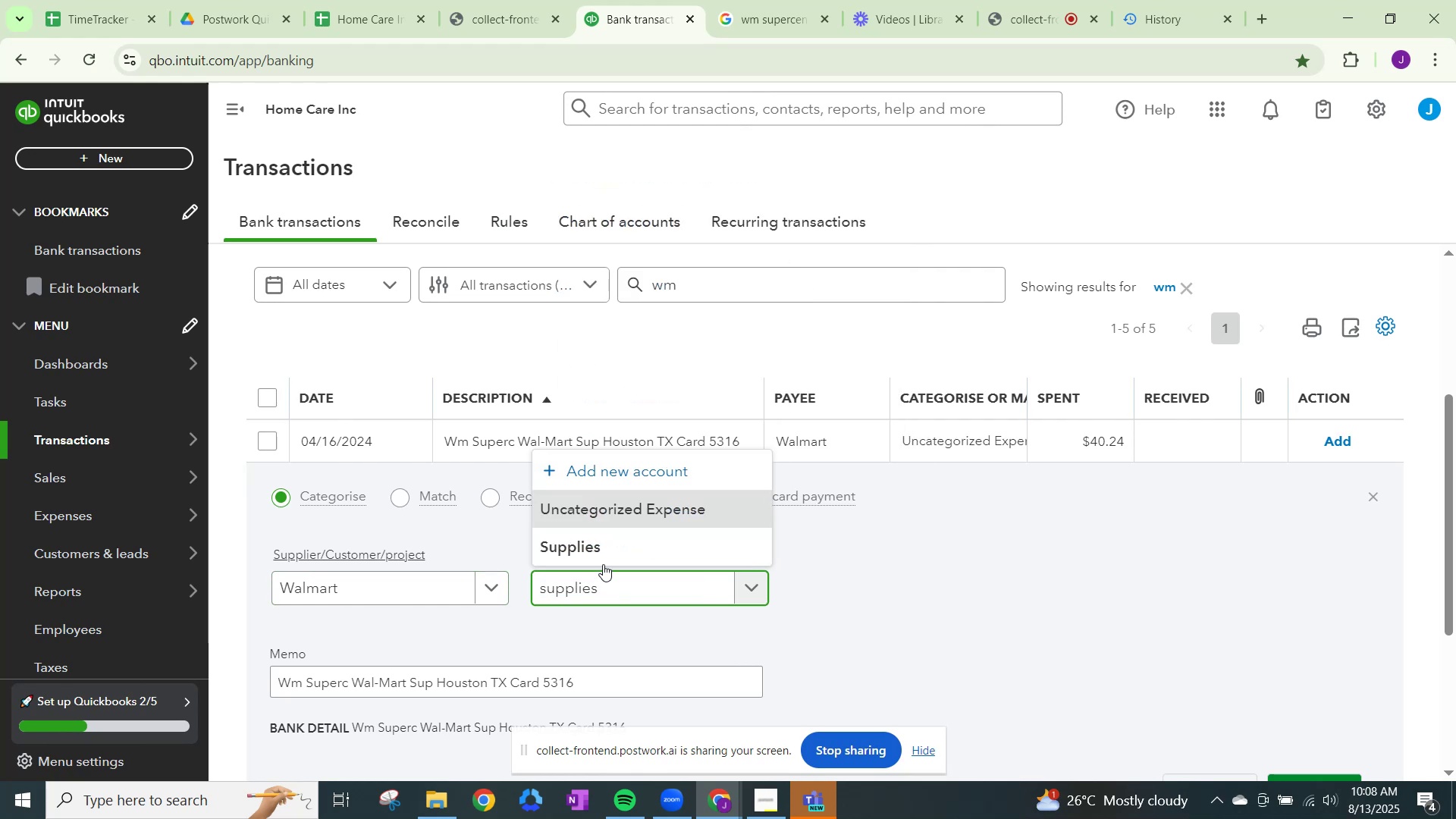 
left_click([601, 547])
 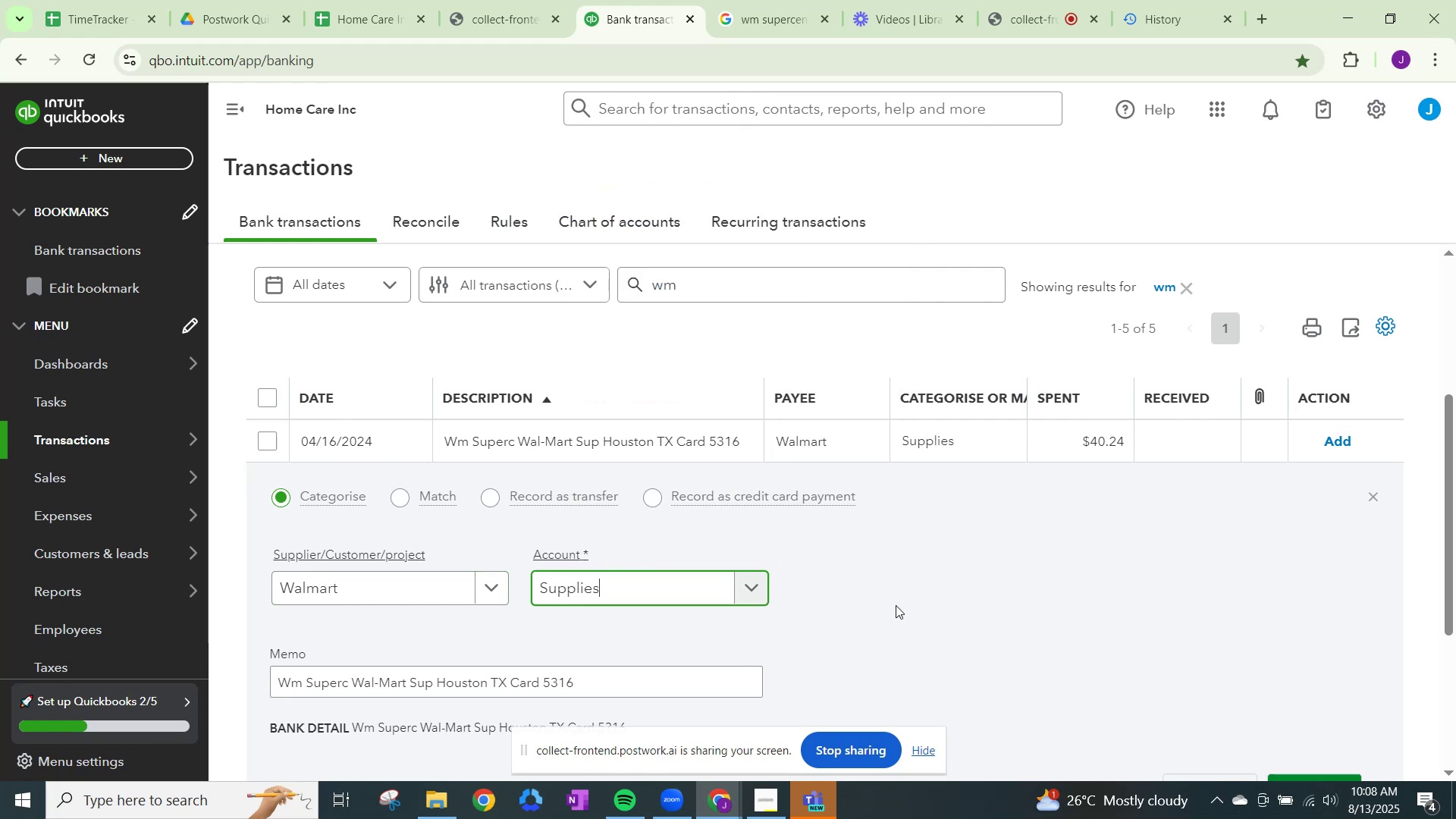 
scroll: coordinate [1199, 679], scroll_direction: down, amount: 1.0
 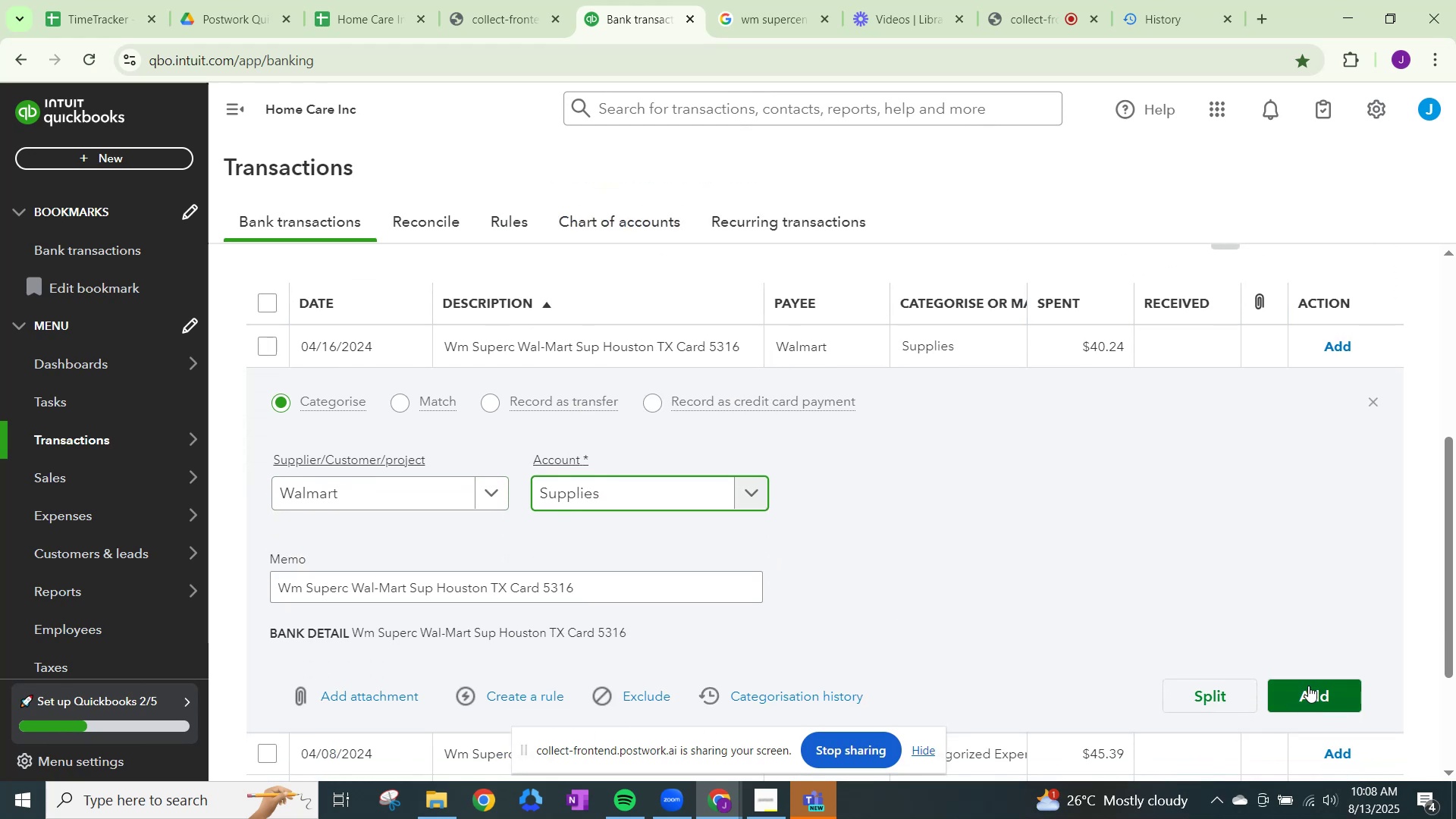 
left_click([1309, 685])
 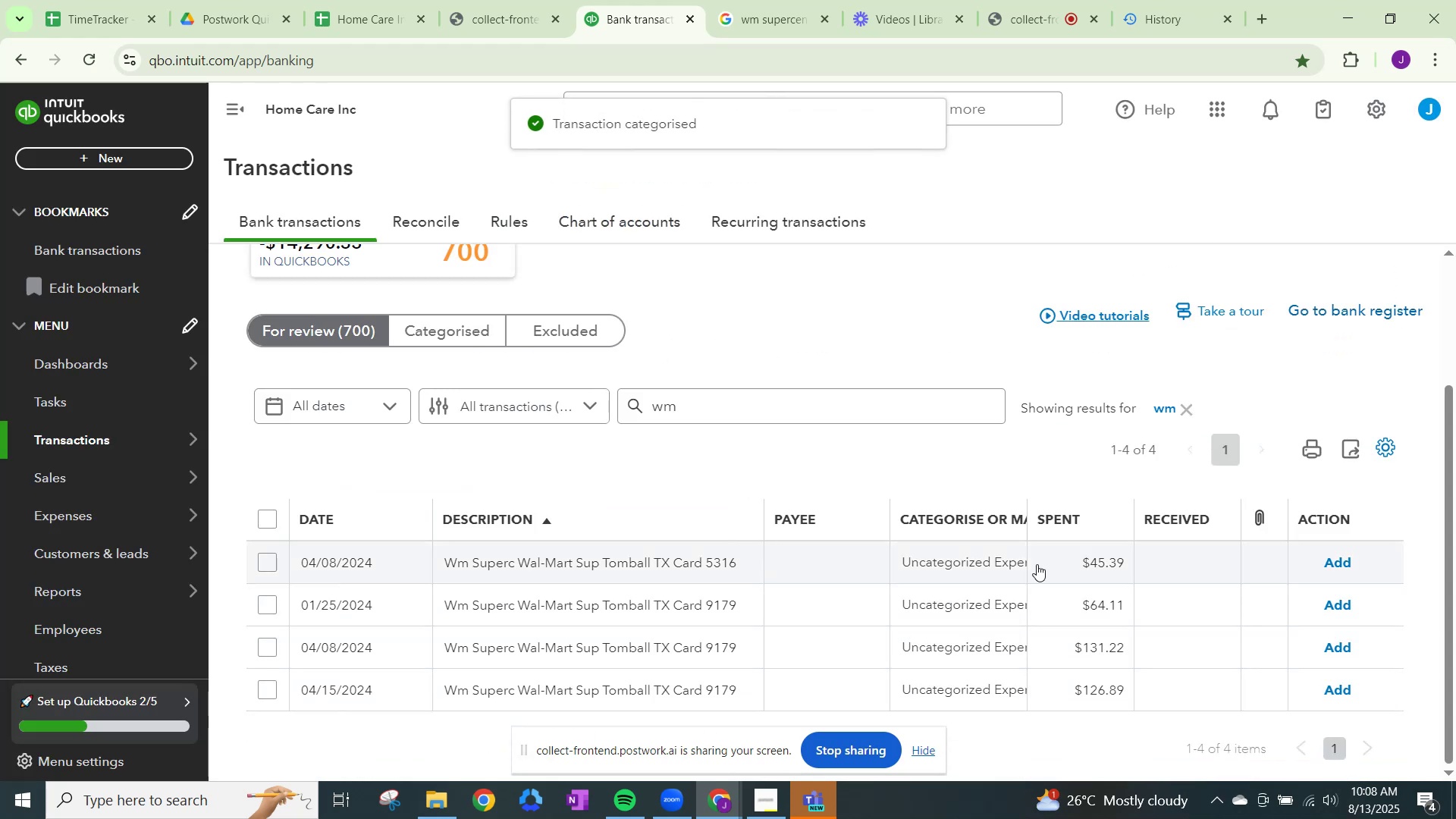 
left_click([972, 567])
 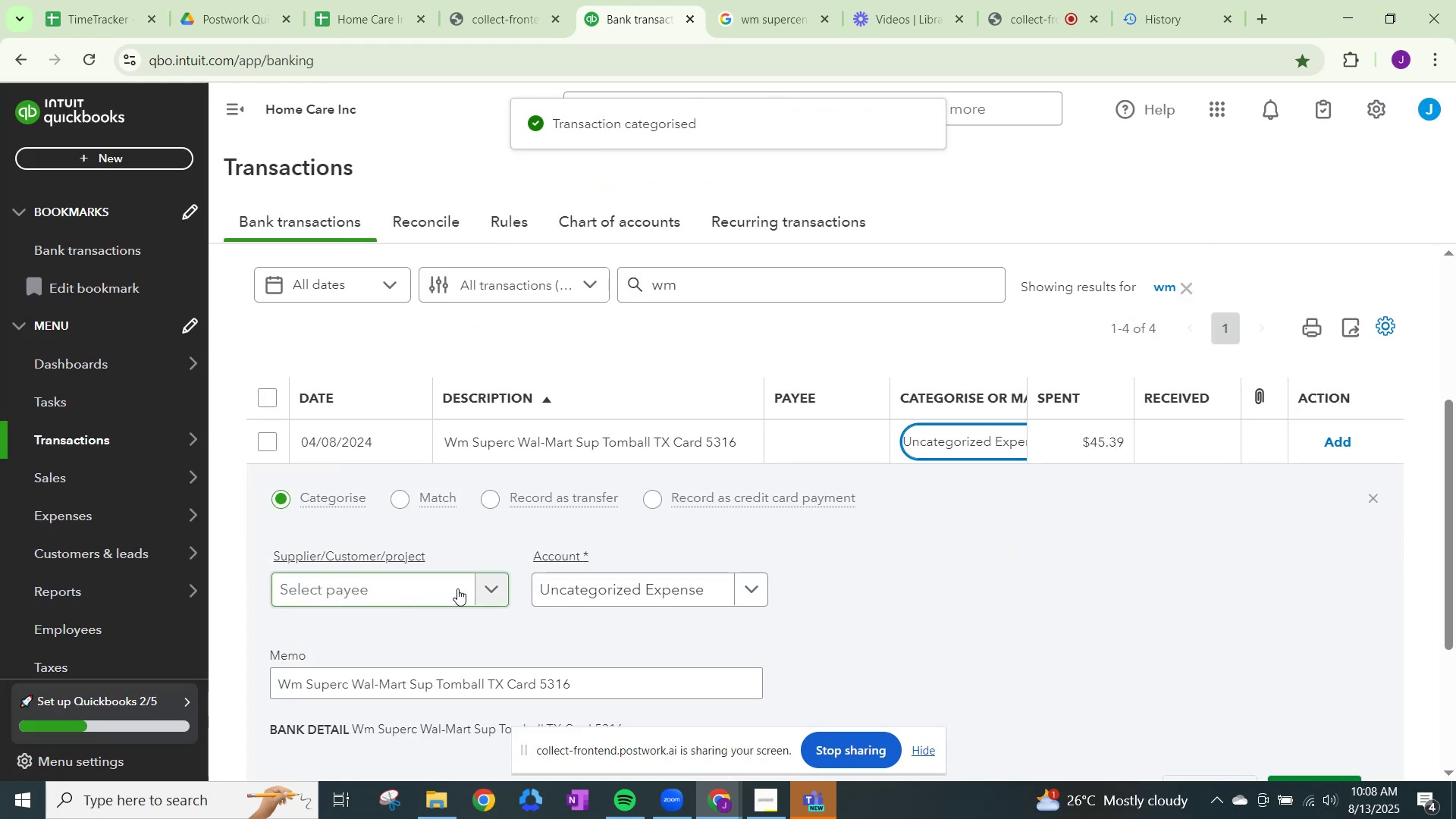 
left_click([462, 588])
 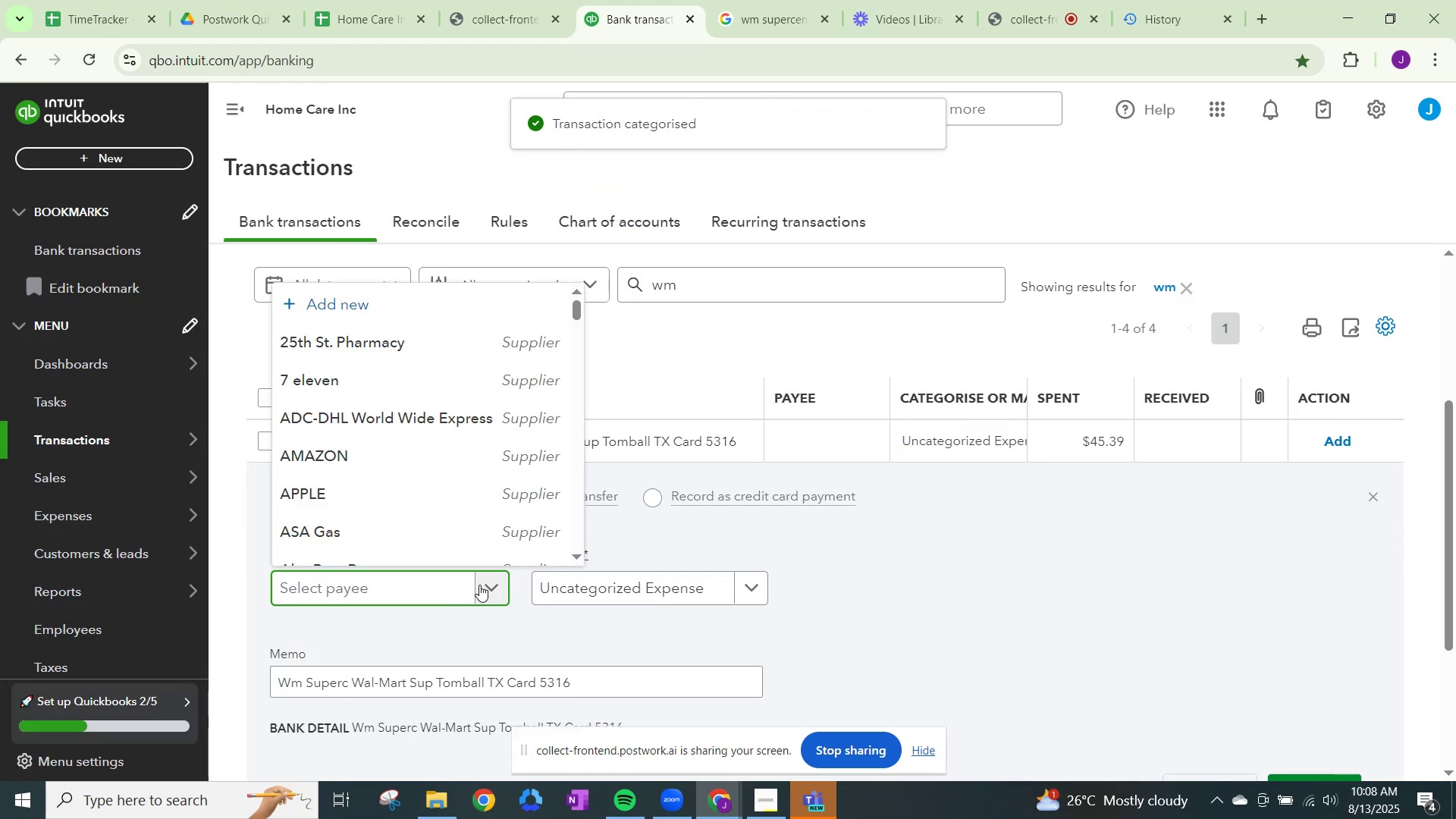 
type(walm)
 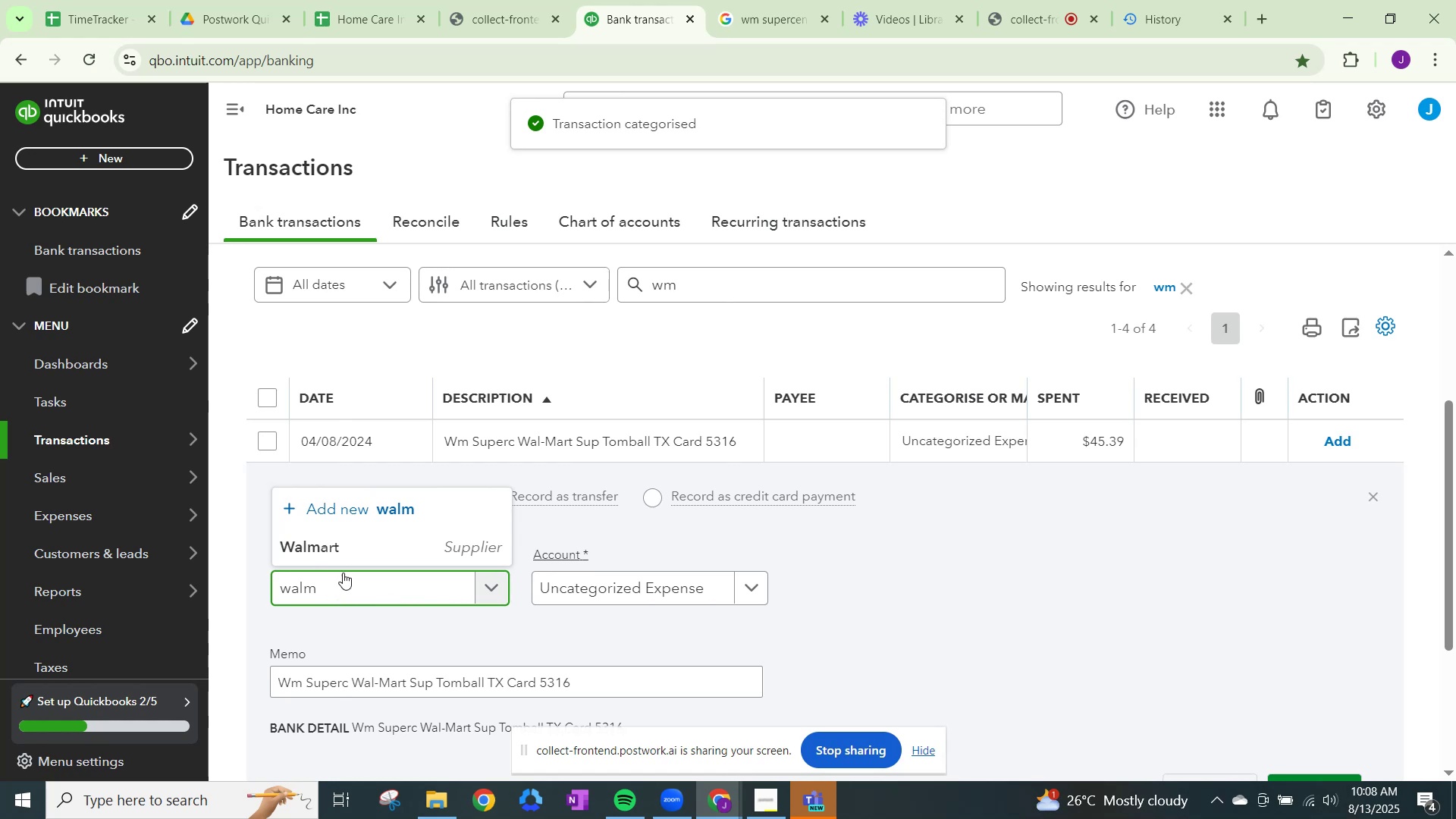 
left_click([354, 543])
 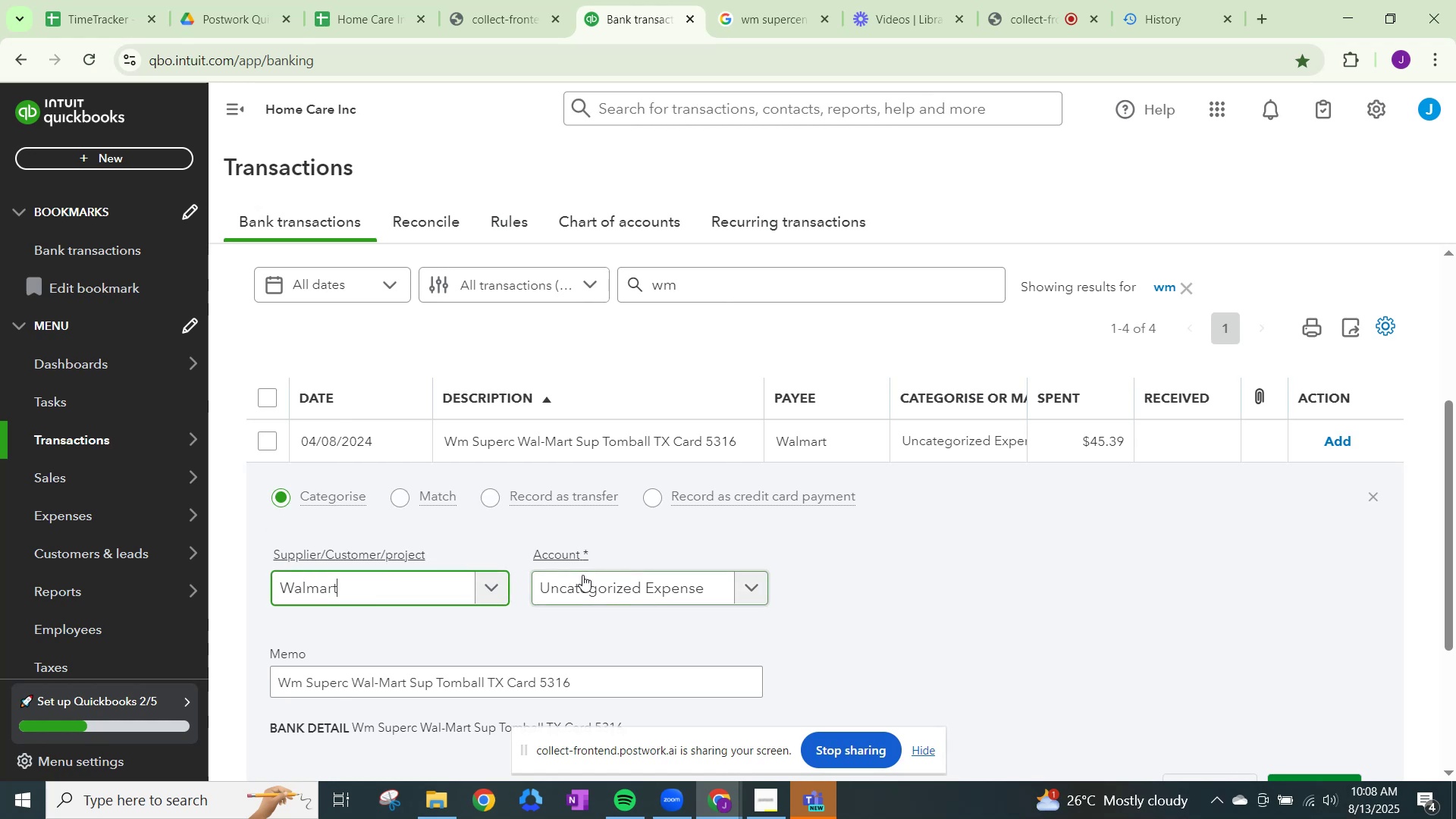 
left_click([584, 576])
 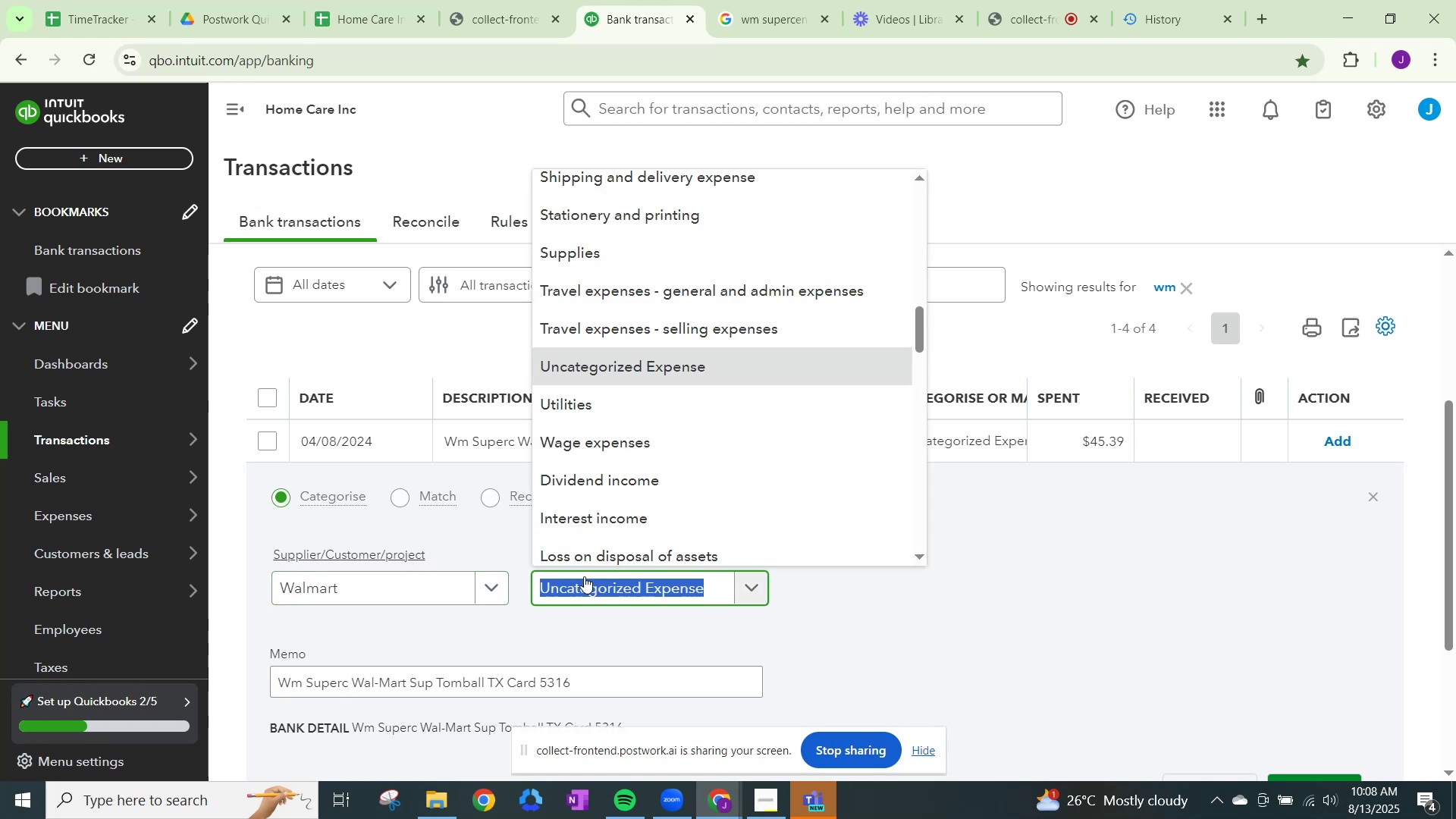 
key(Control+V)
 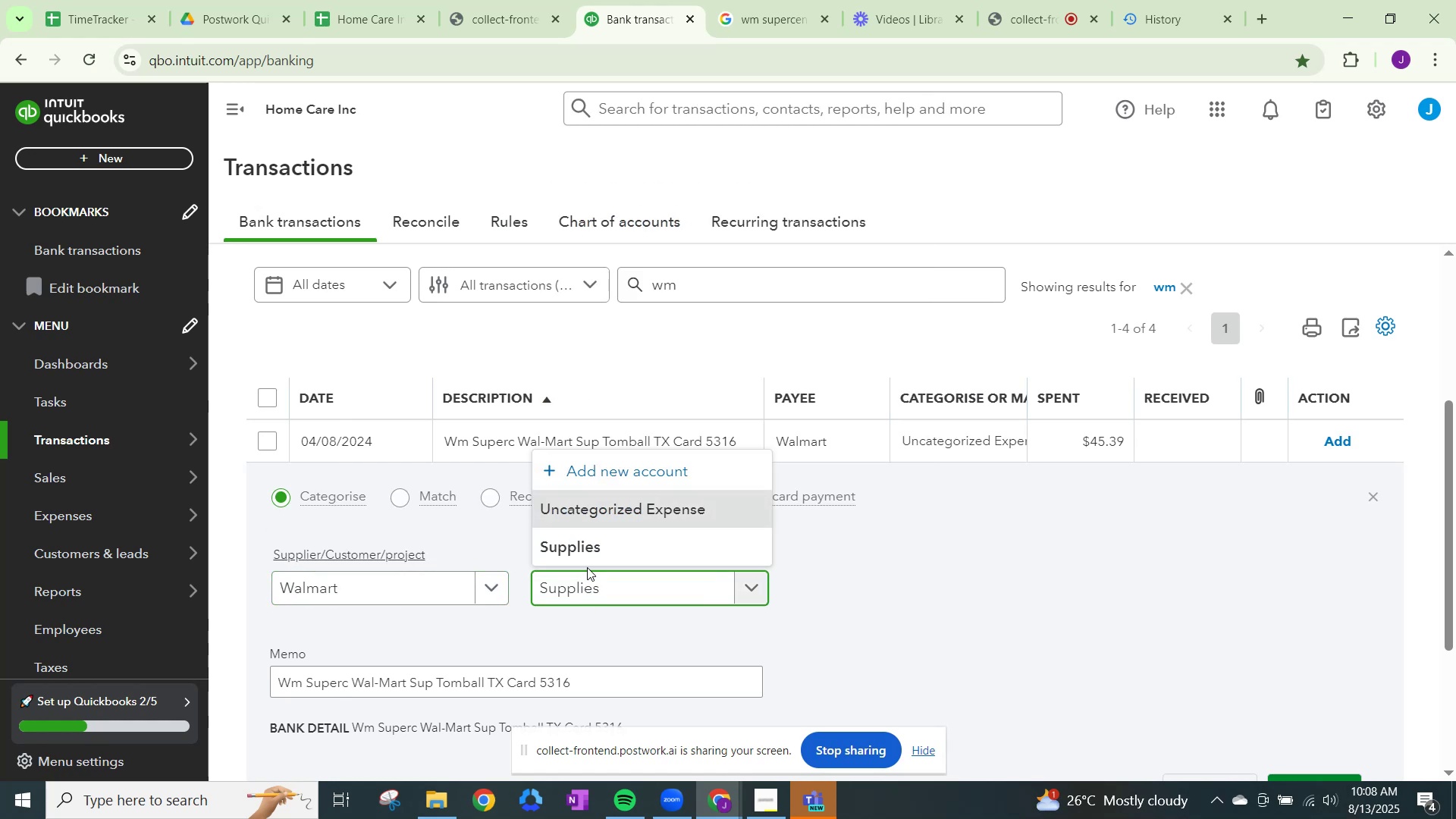 
left_click([589, 544])
 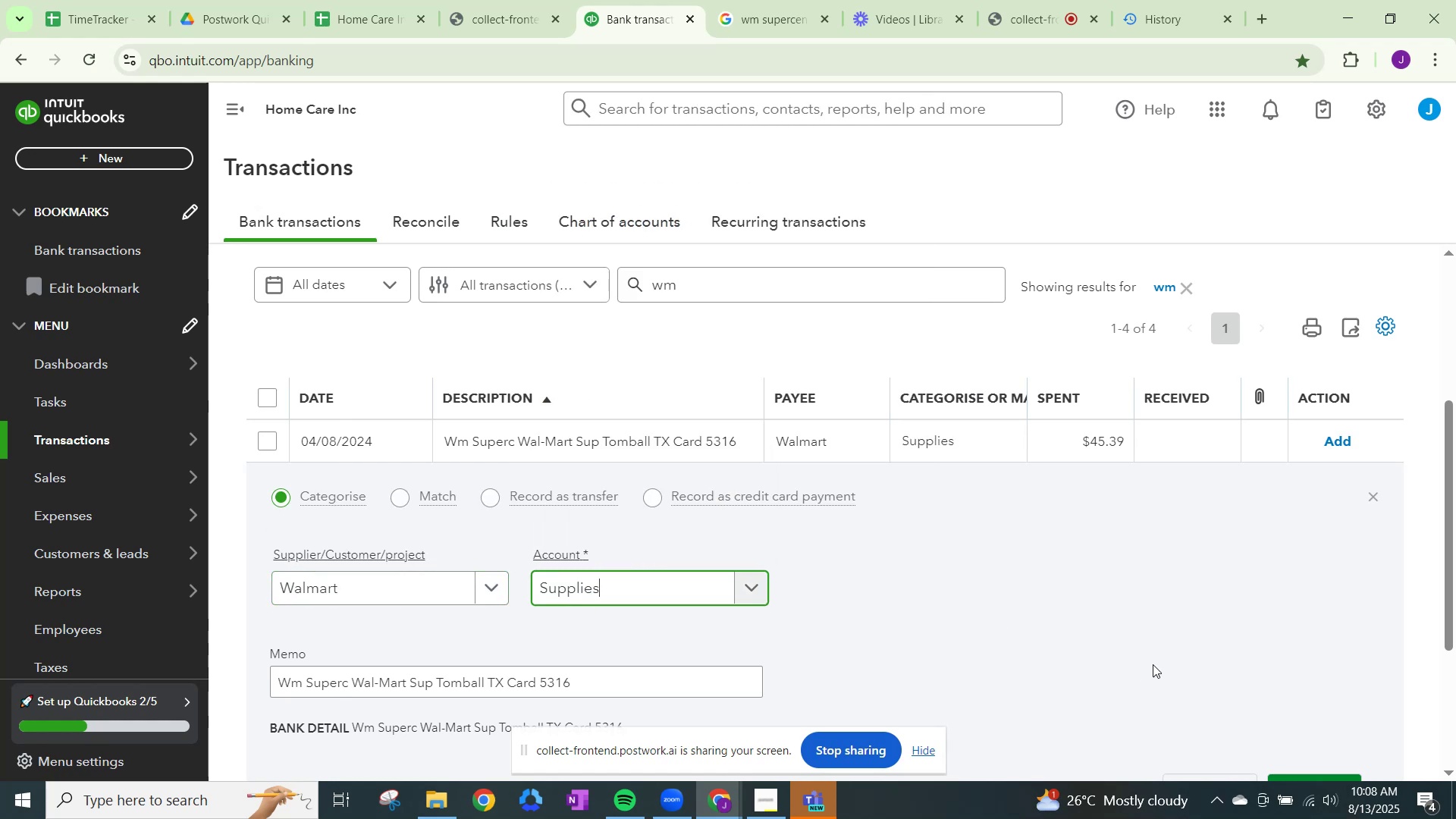 
scroll: coordinate [1318, 698], scroll_direction: down, amount: 1.0
 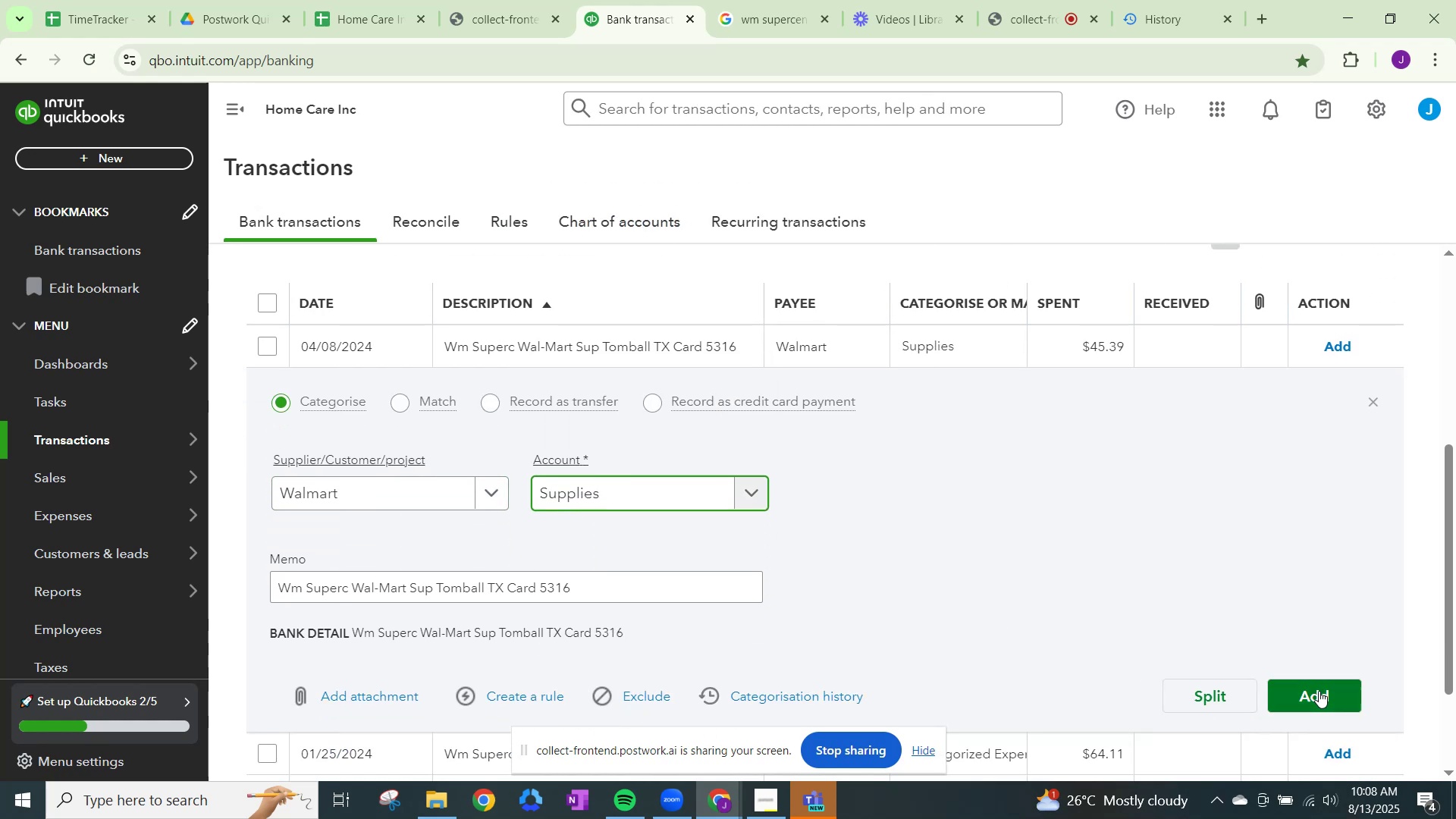 
left_click([1319, 691])
 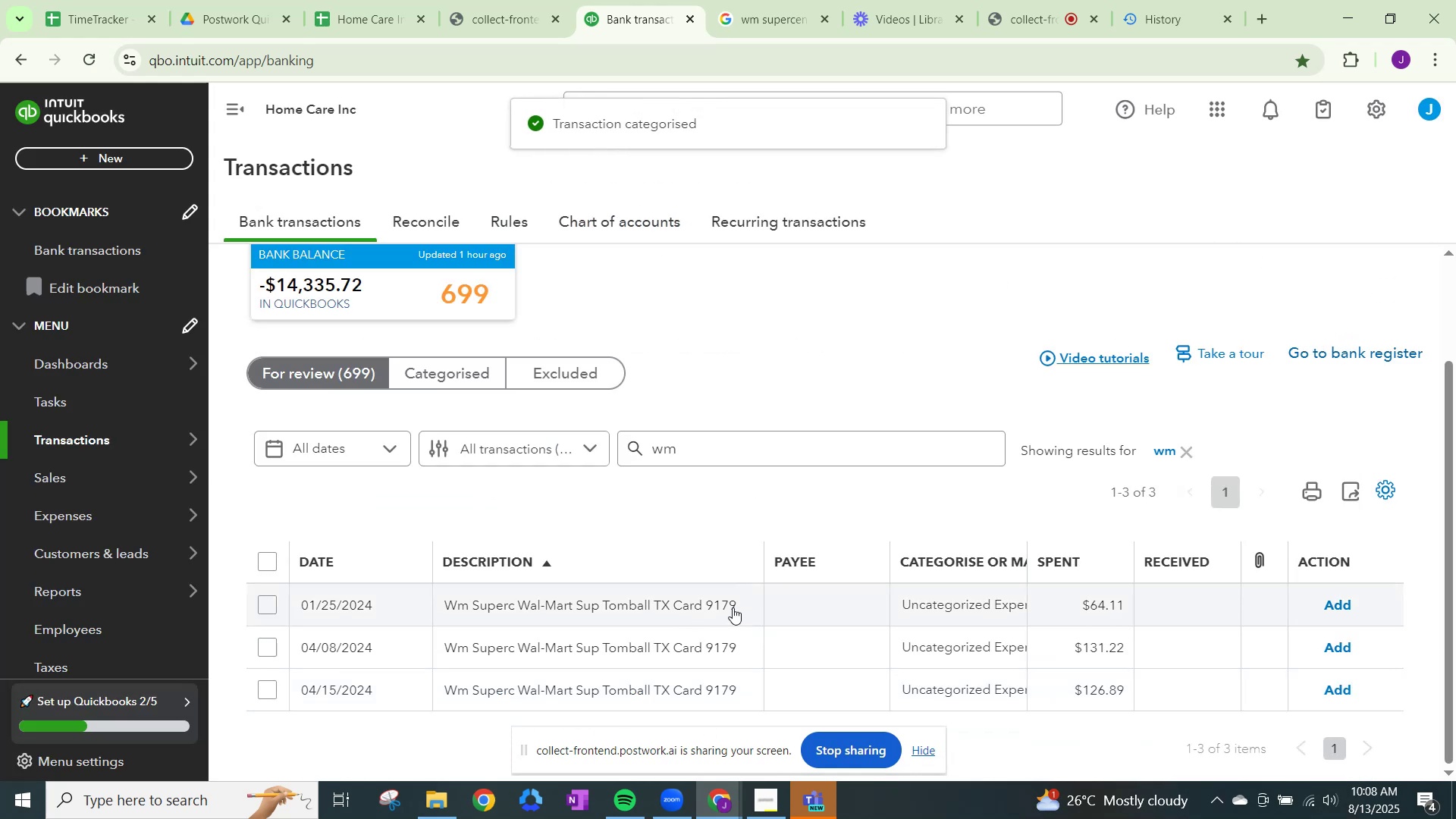 
left_click([968, 603])
 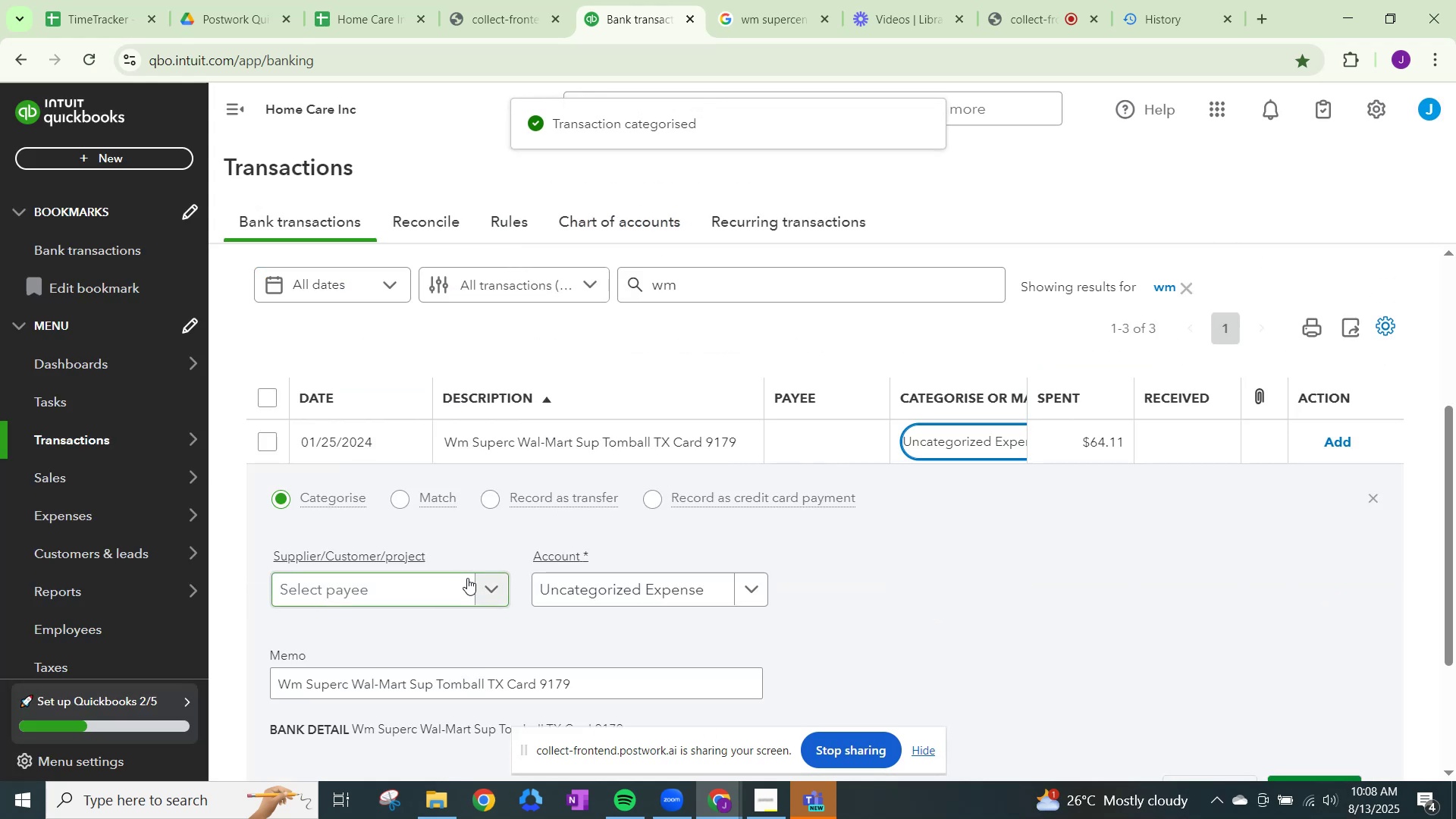 
left_click([475, 588])
 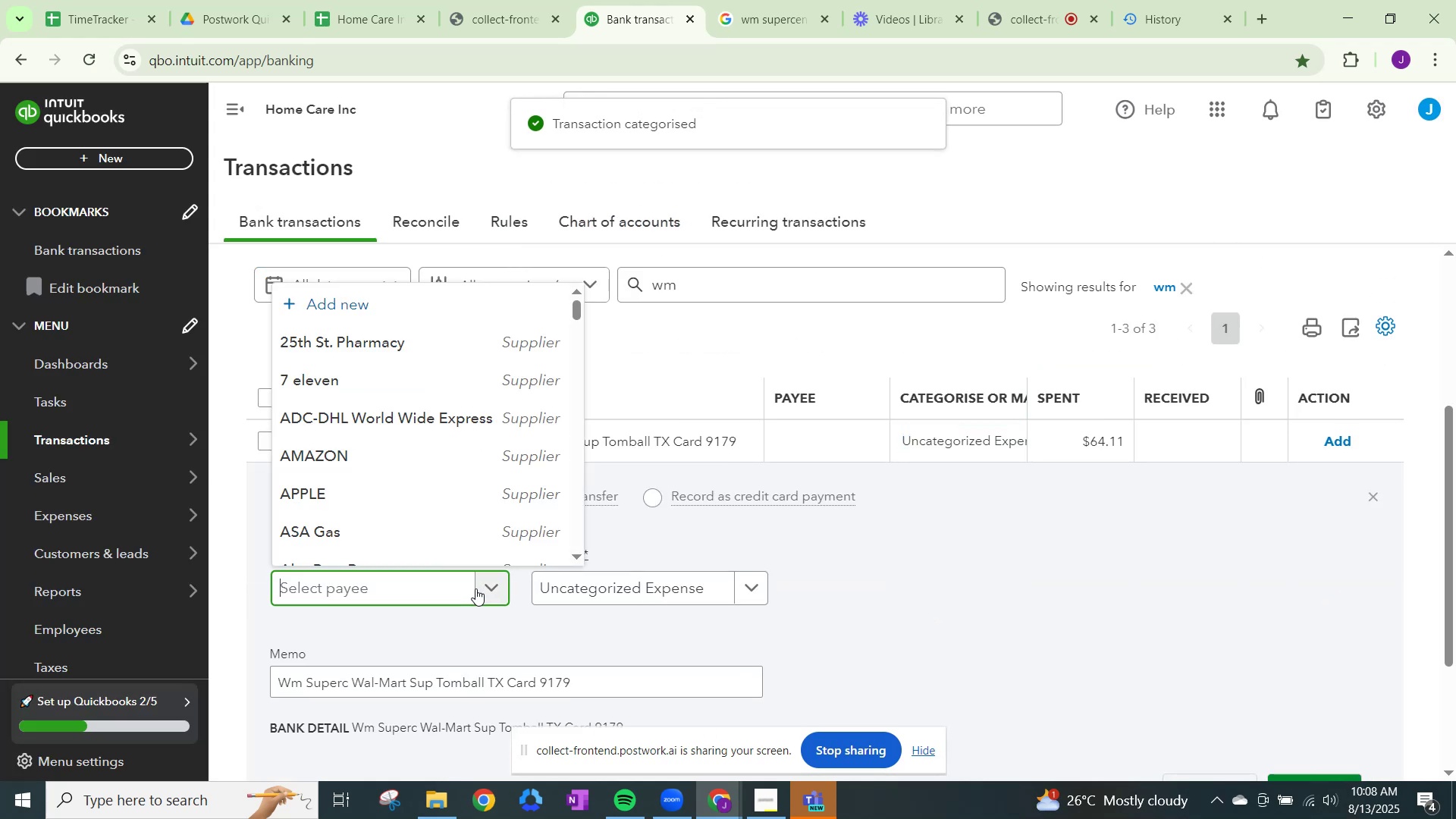 
type(walmart)
 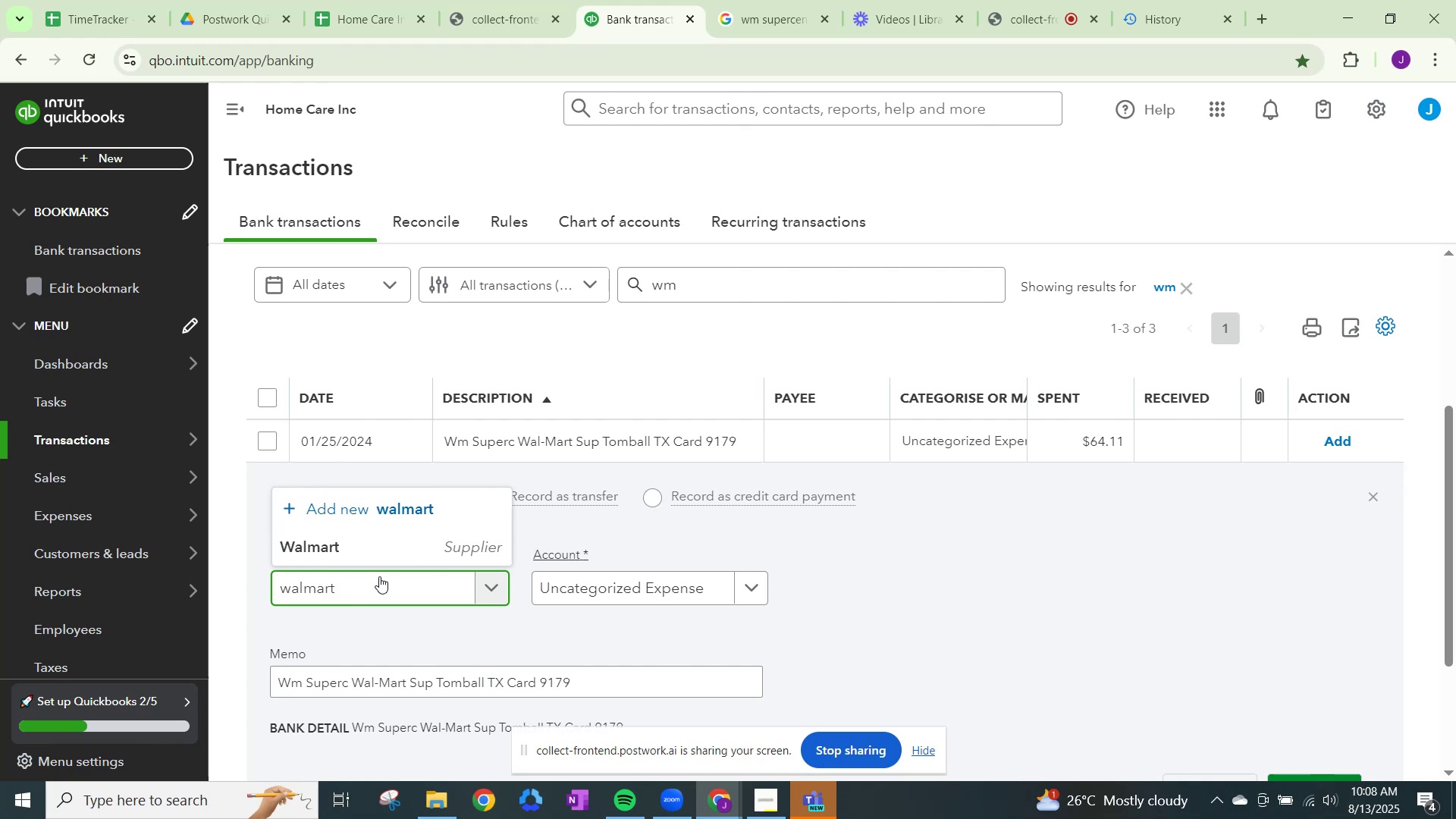 
left_click([378, 553])
 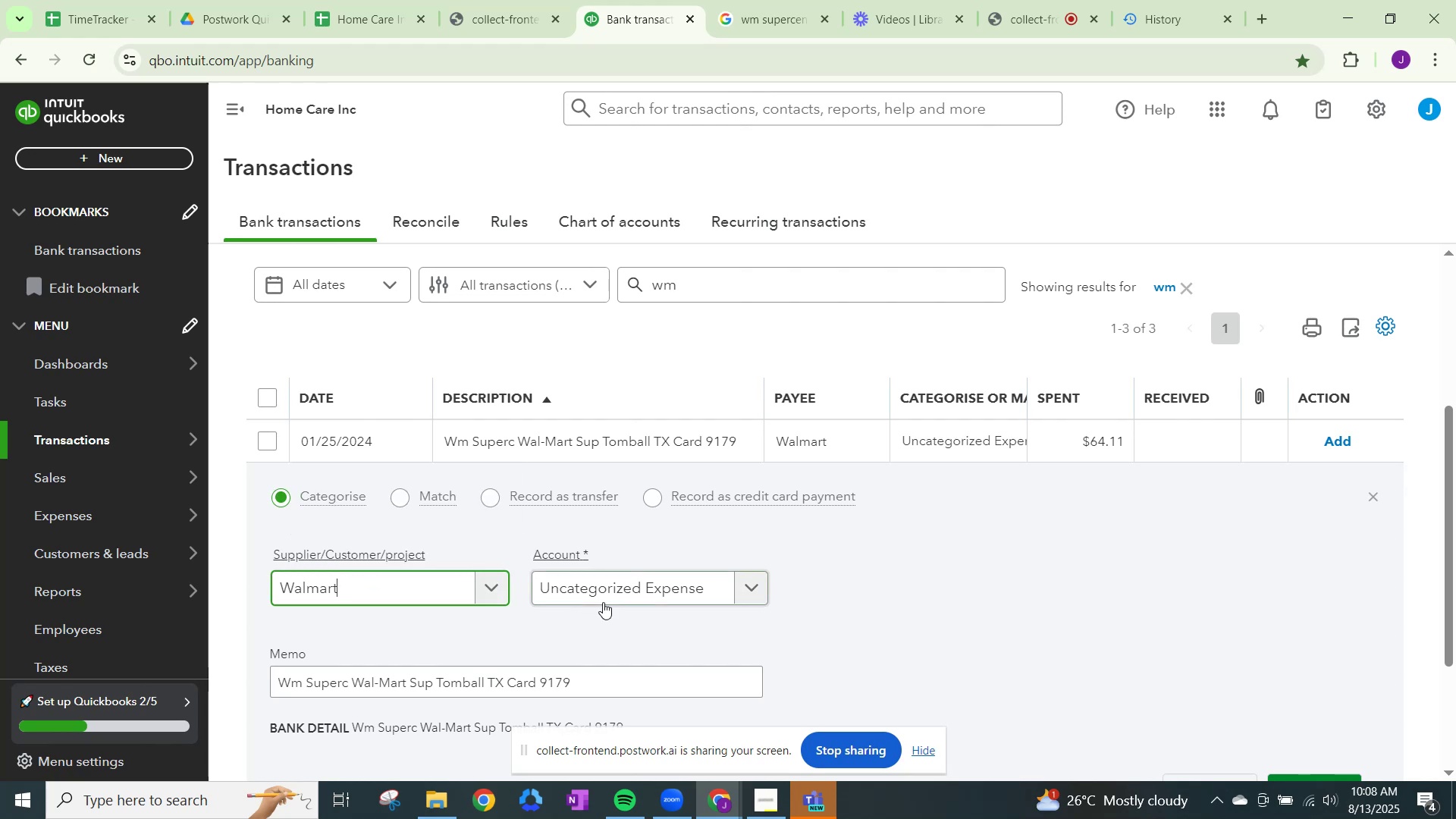 
left_click([607, 603])
 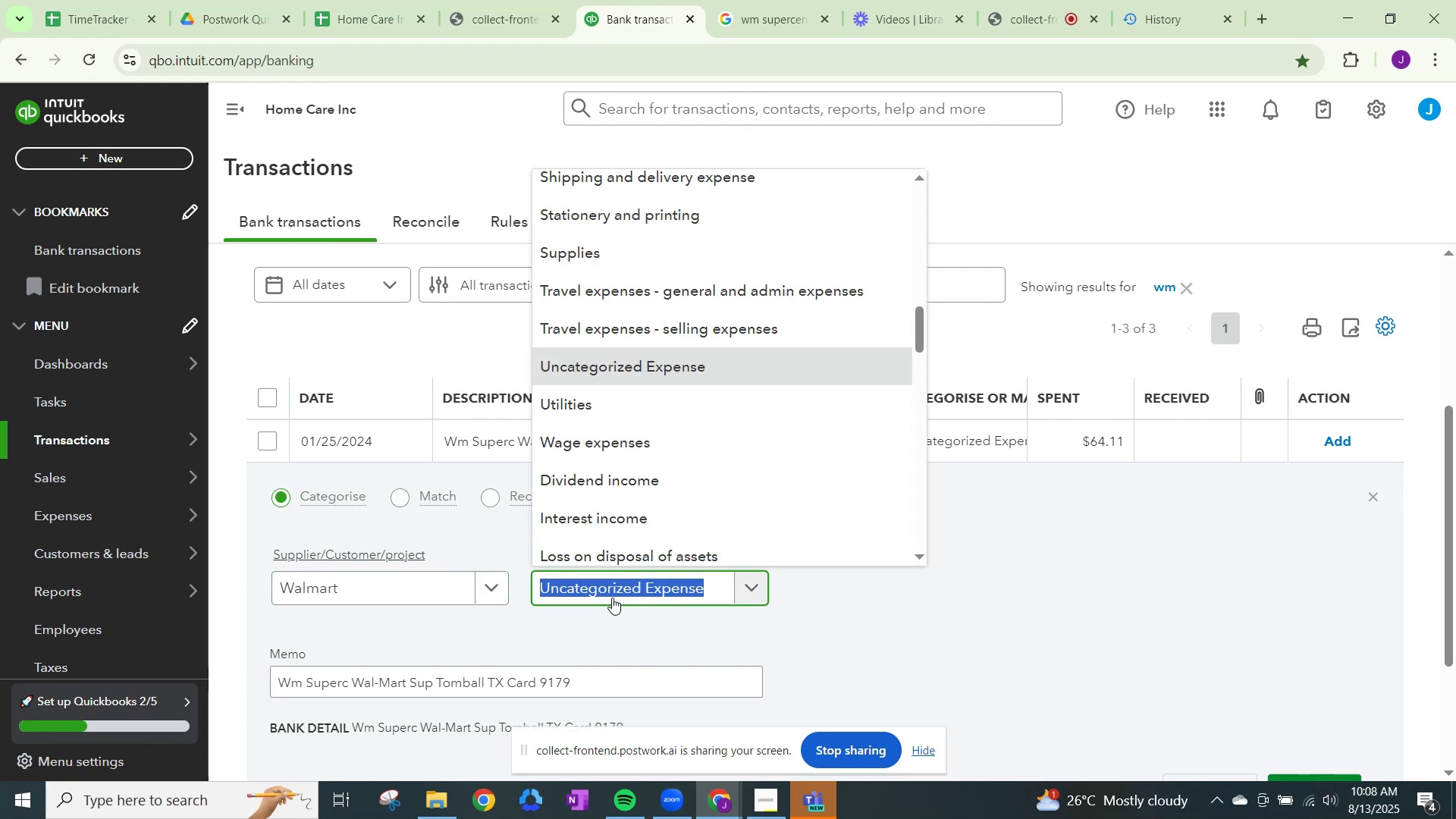 
key(Control+V)
 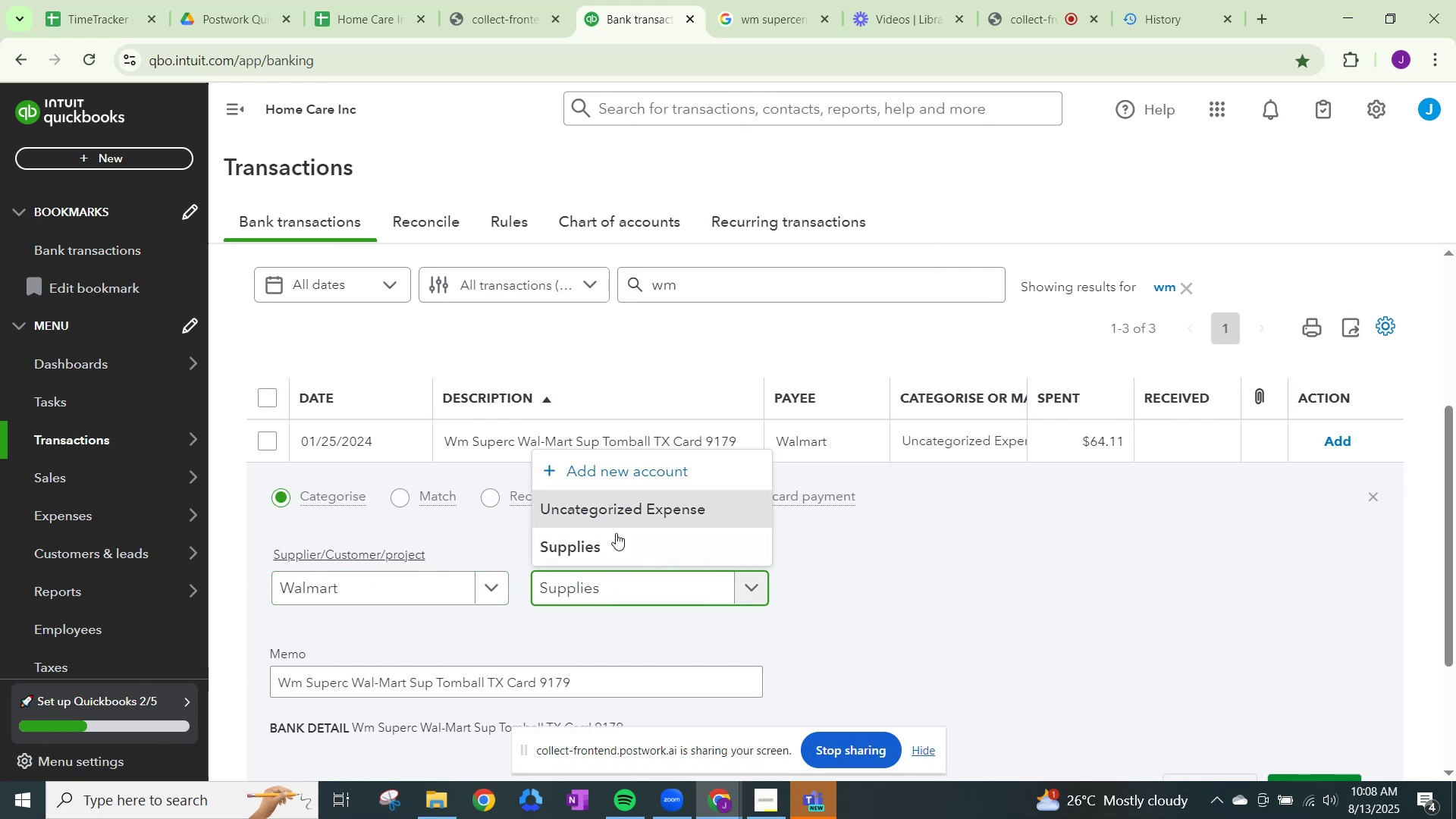 
left_click([612, 523])
 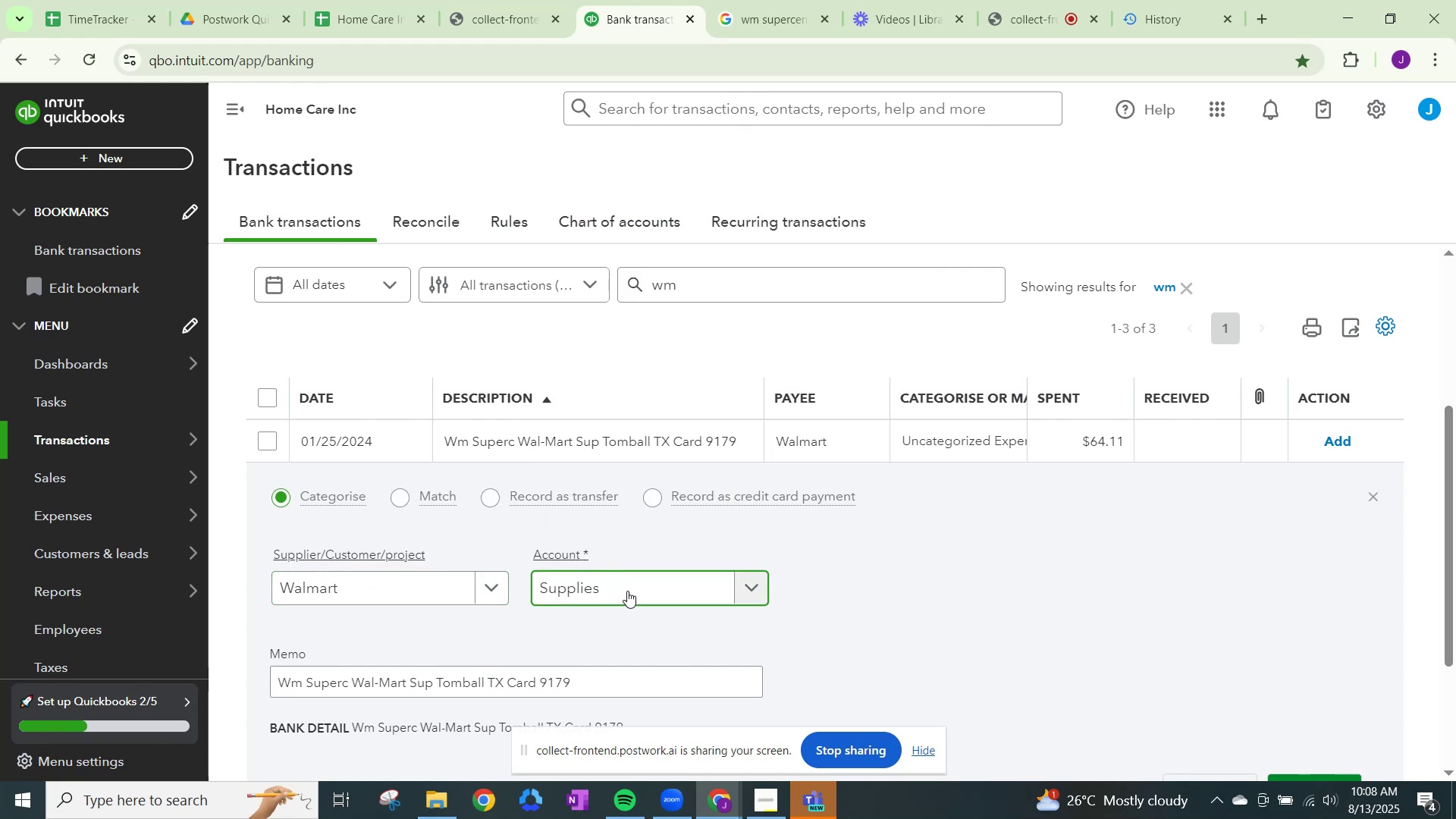 
scroll: coordinate [800, 611], scroll_direction: down, amount: 3.0
 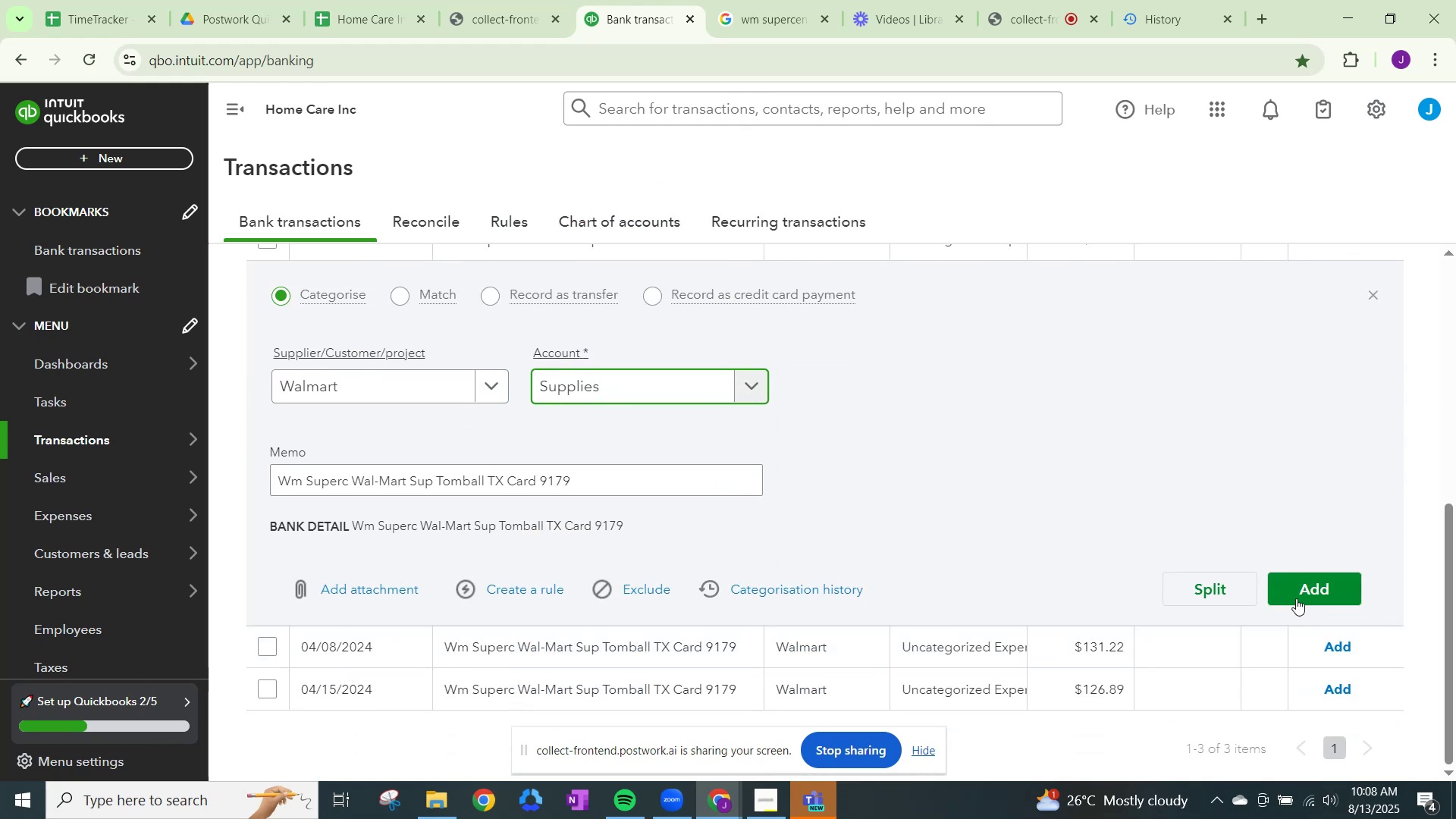 
left_click([1304, 587])
 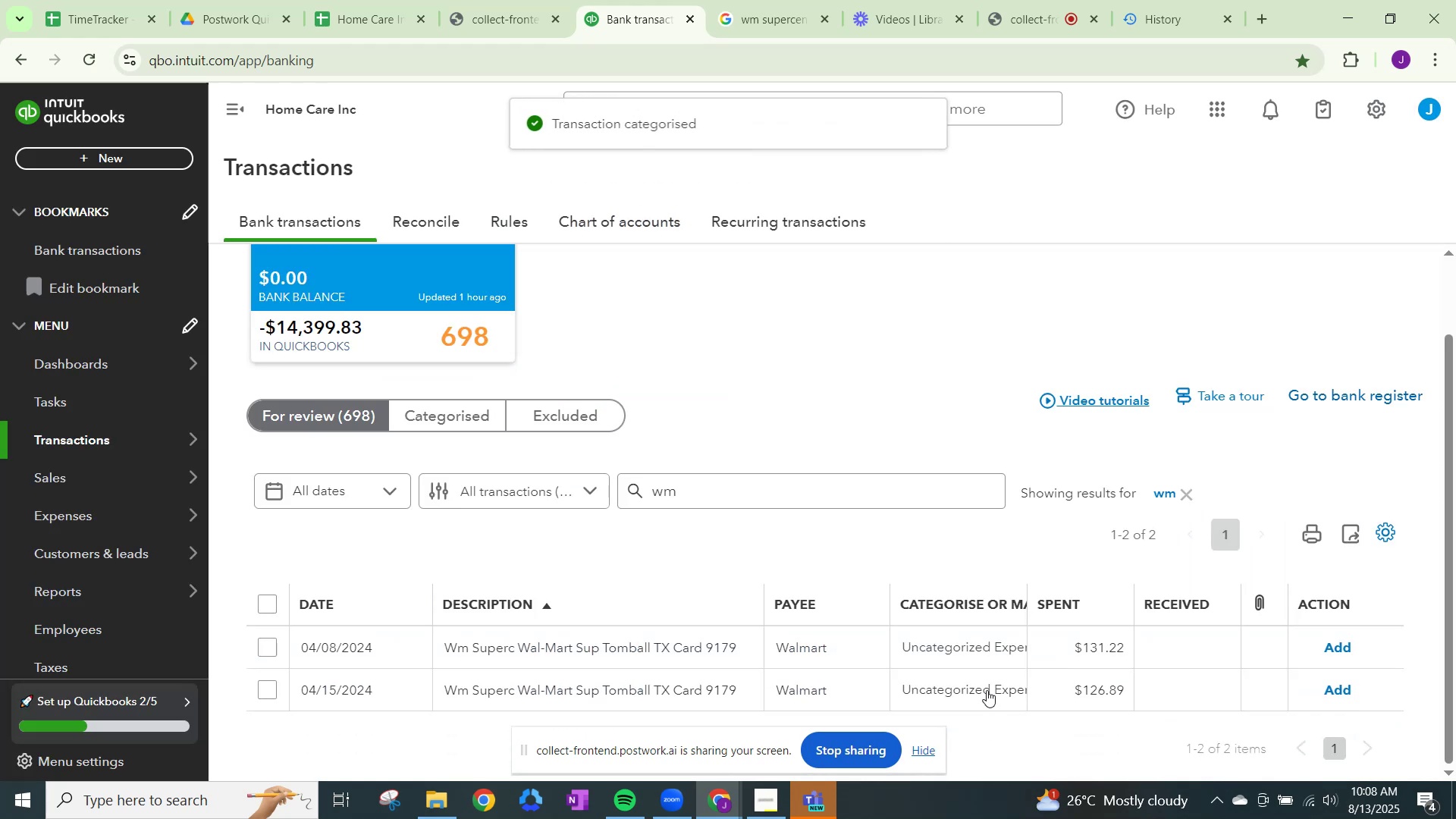 
left_click([985, 645])
 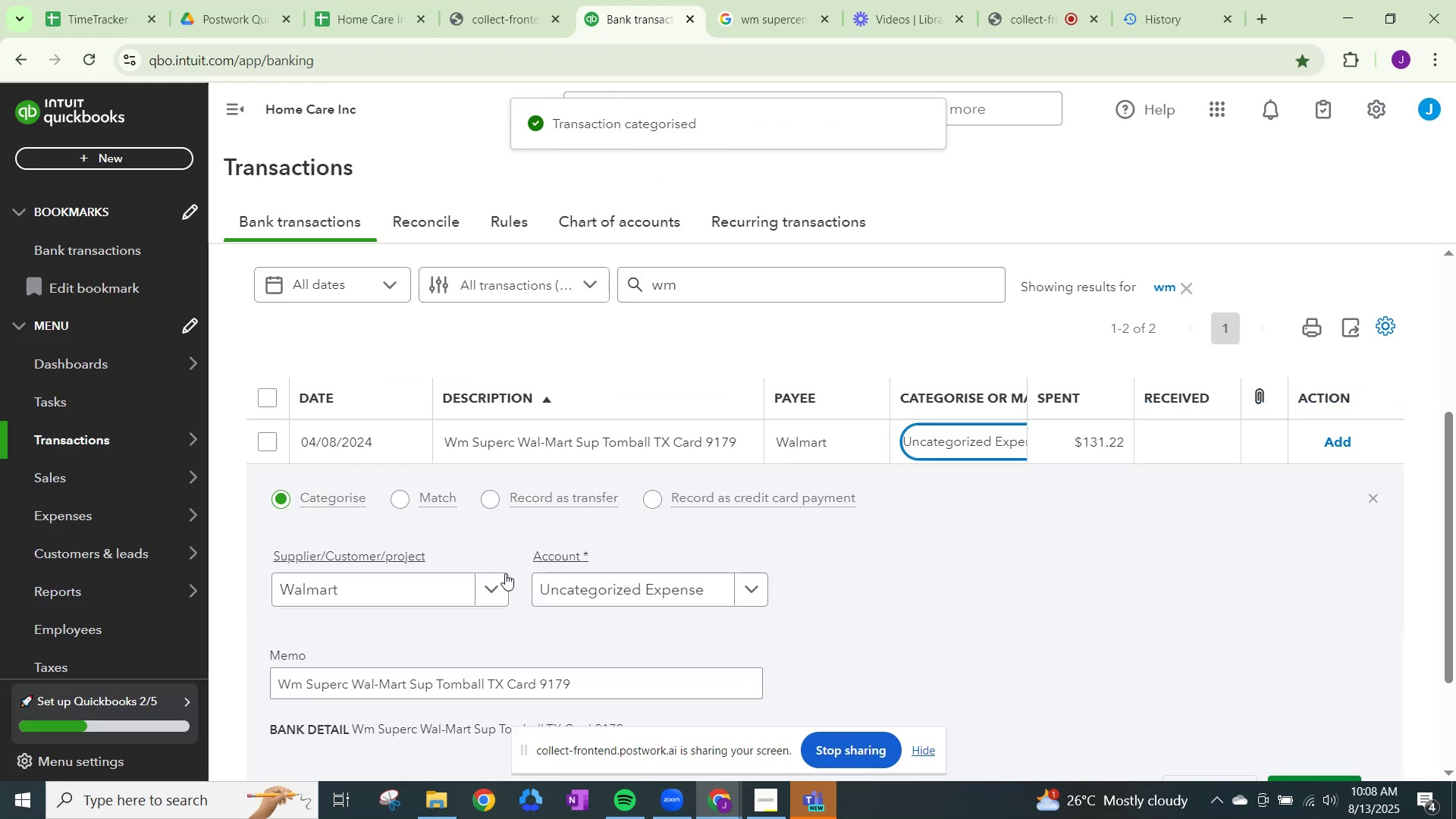 
left_click([606, 581])
 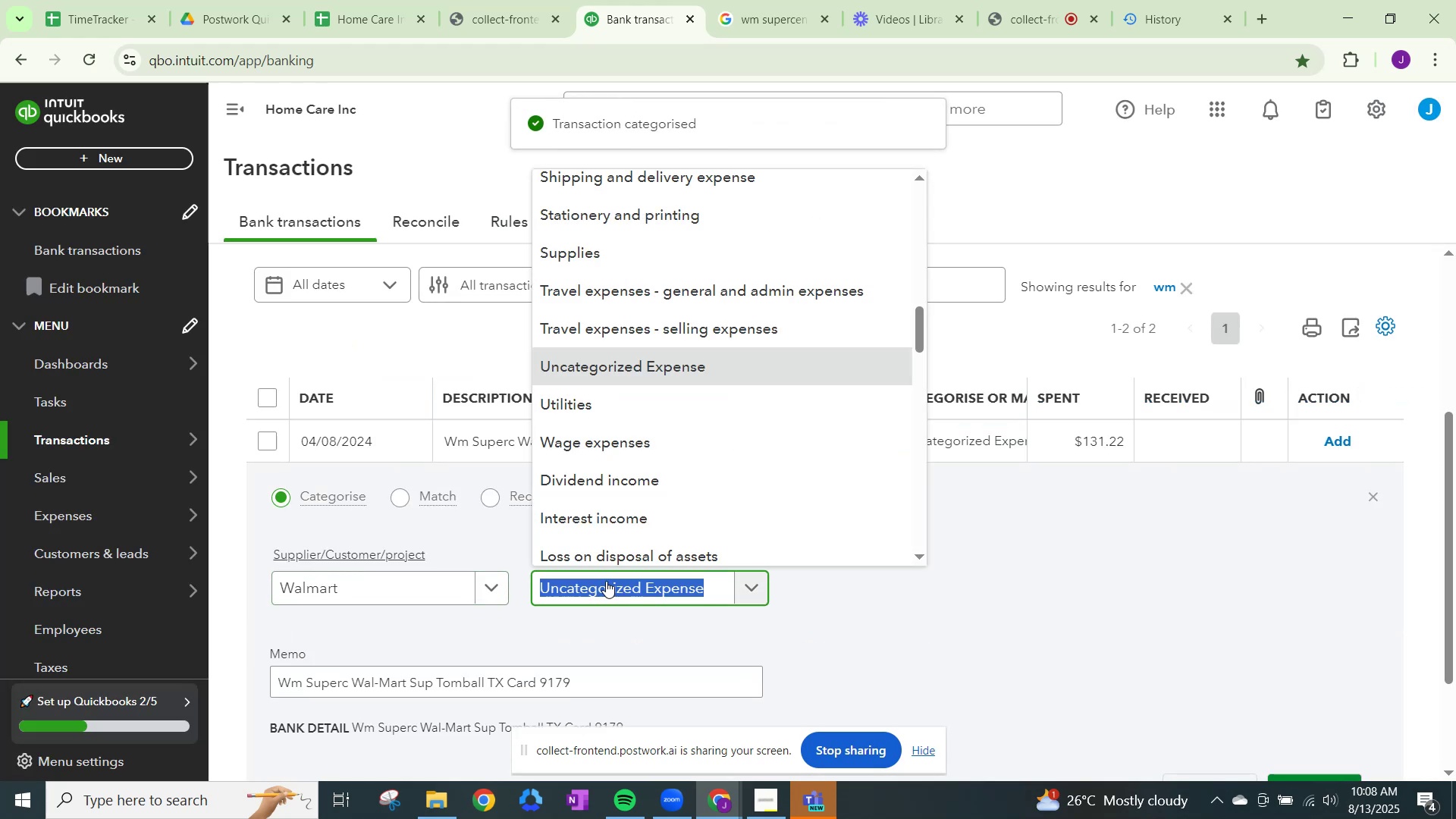 
key(Control+ControlLeft)
 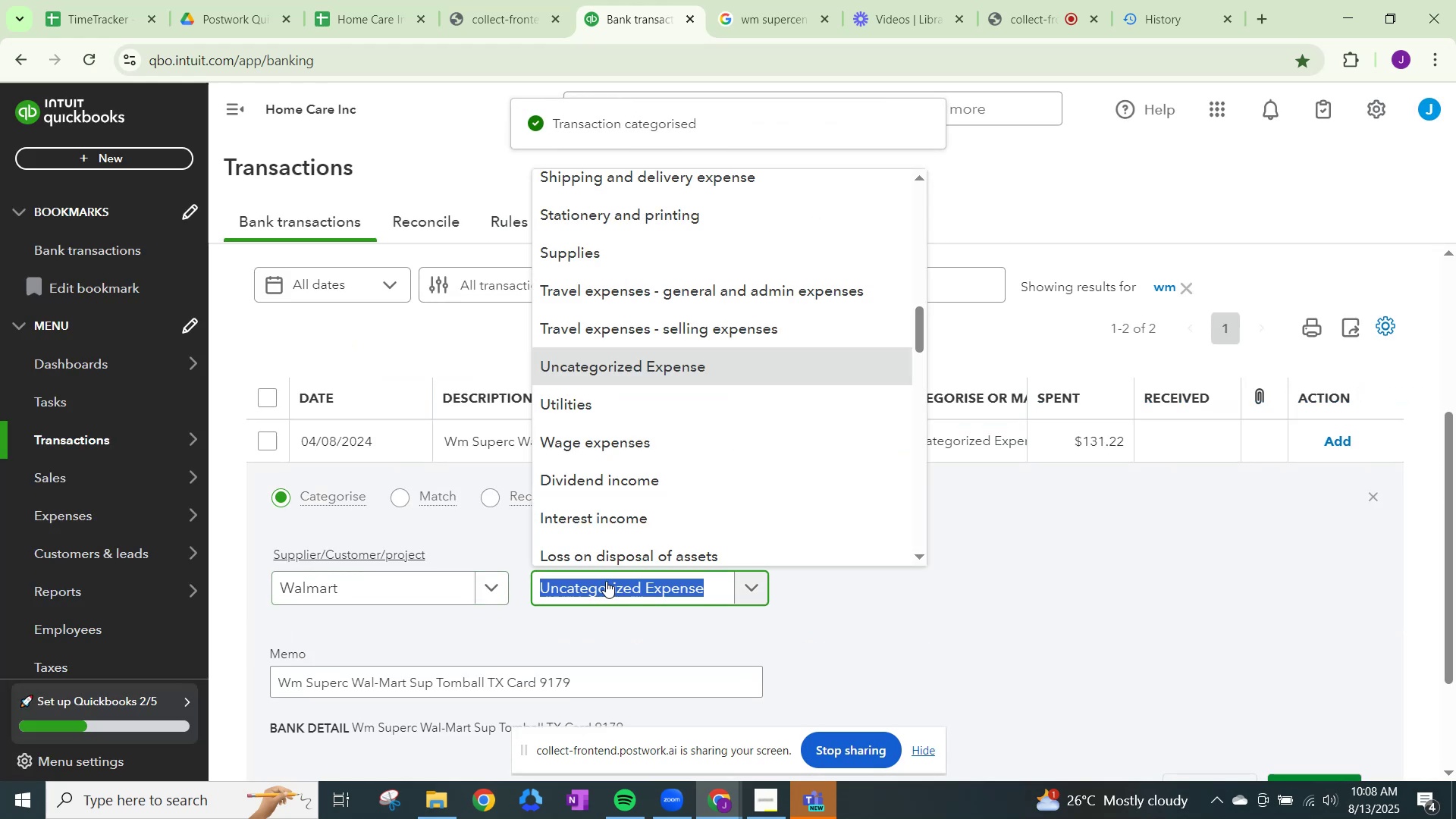 
key(Control+V)
 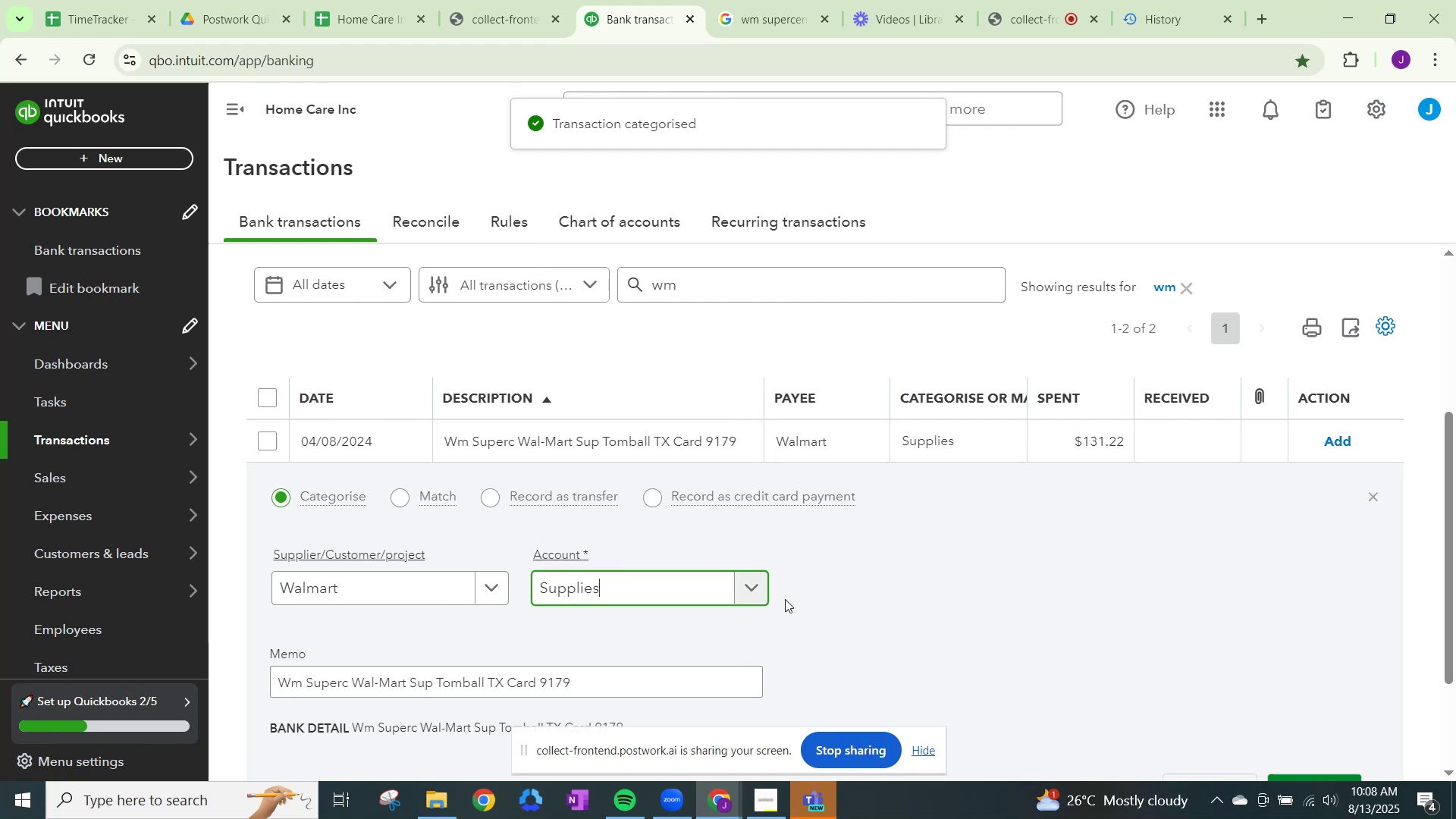 
scroll: coordinate [1156, 694], scroll_direction: down, amount: 2.0
 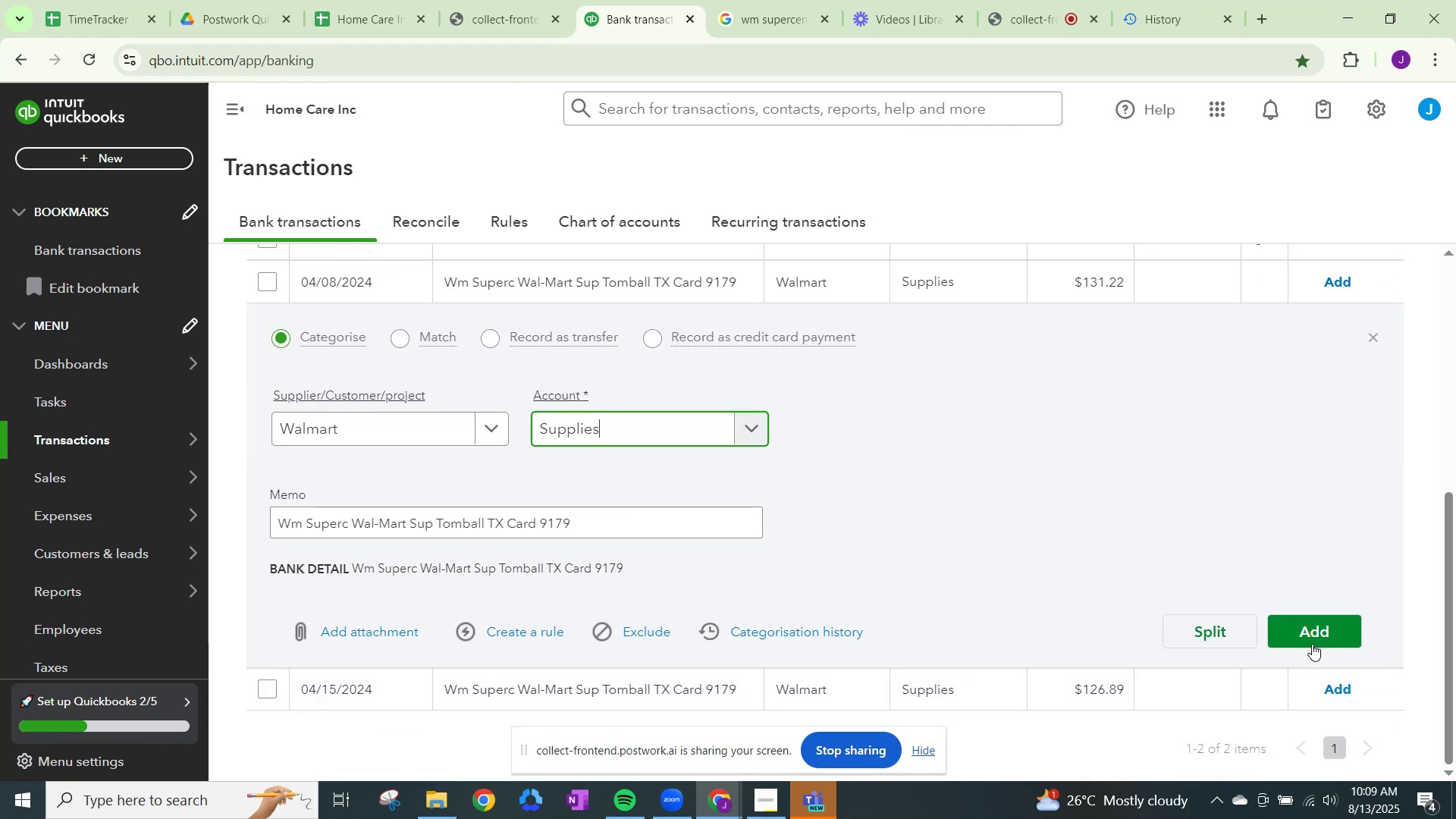 
left_click([1313, 632])
 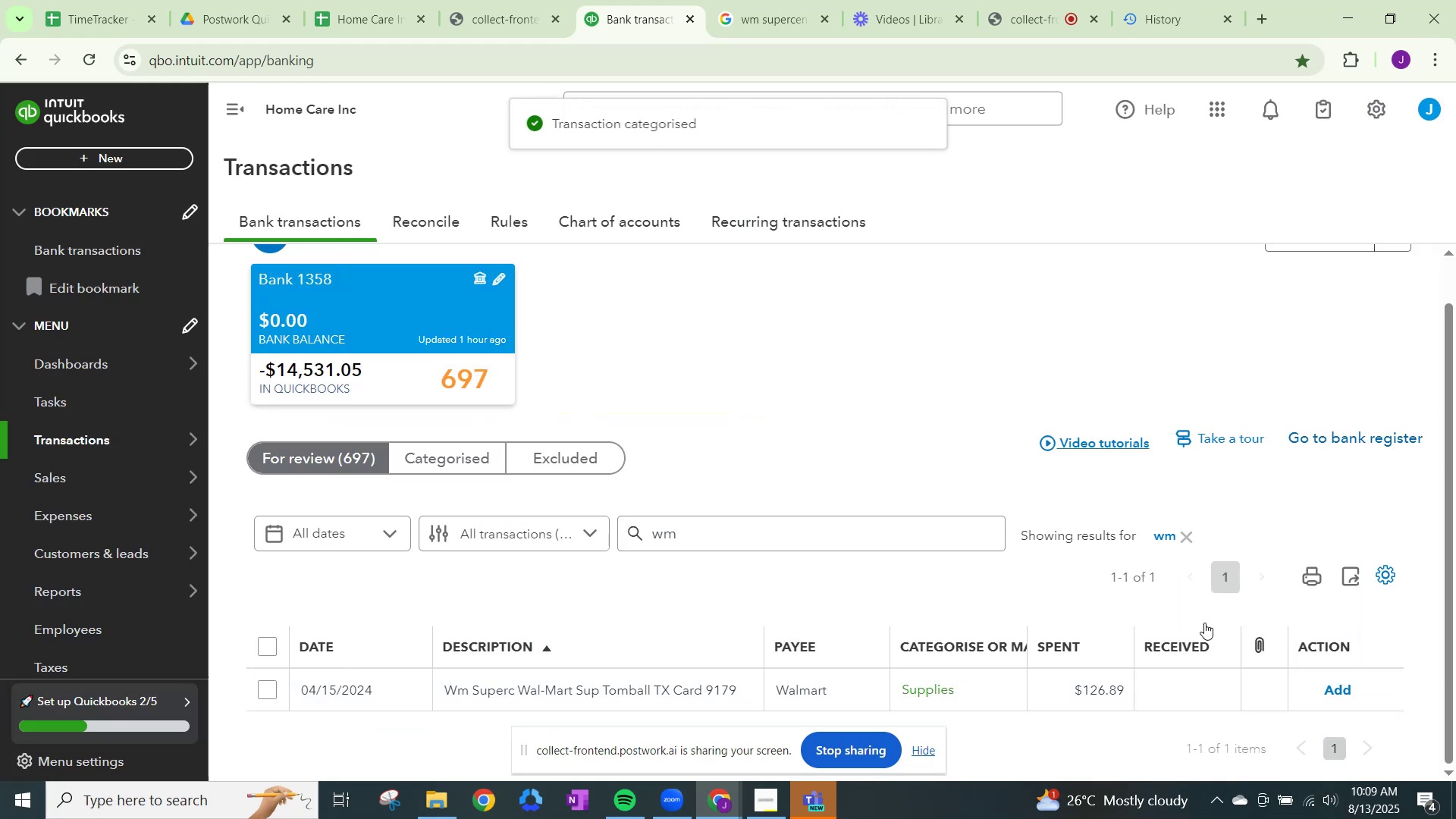 
scroll: coordinate [1076, 572], scroll_direction: down, amount: 2.0
 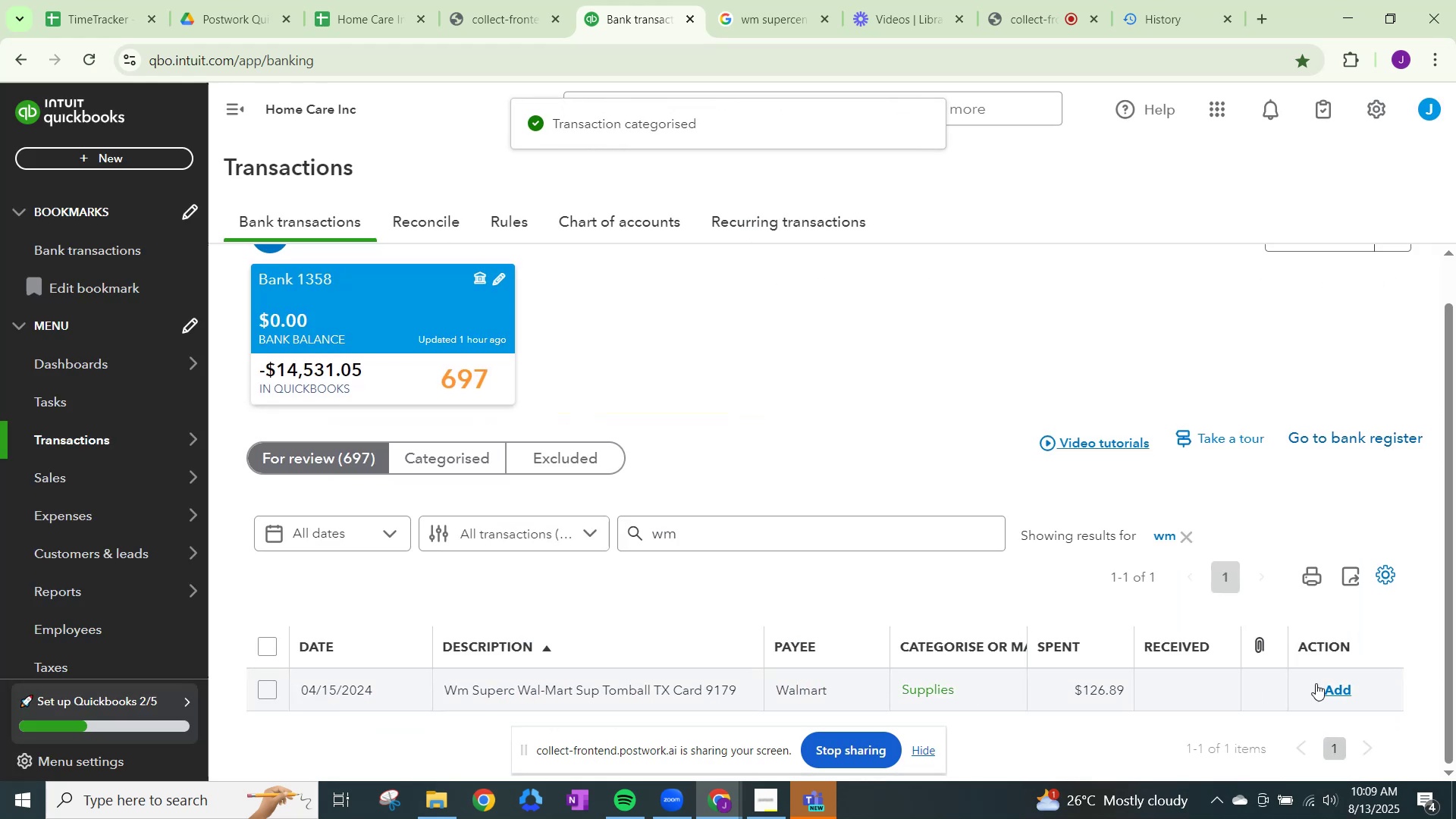 
left_click([1337, 685])
 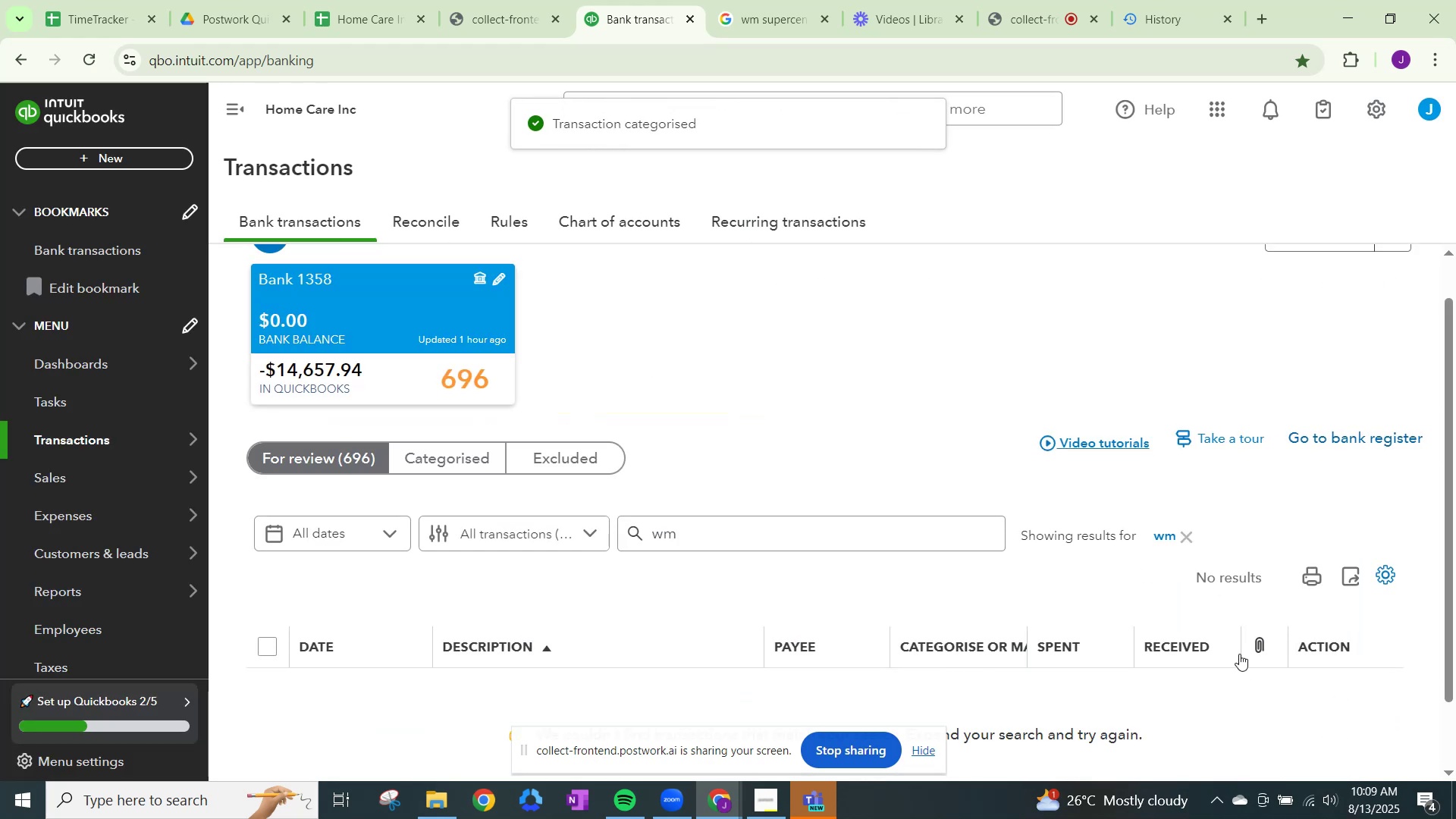 
scroll: coordinate [1234, 657], scroll_direction: down, amount: 4.0
 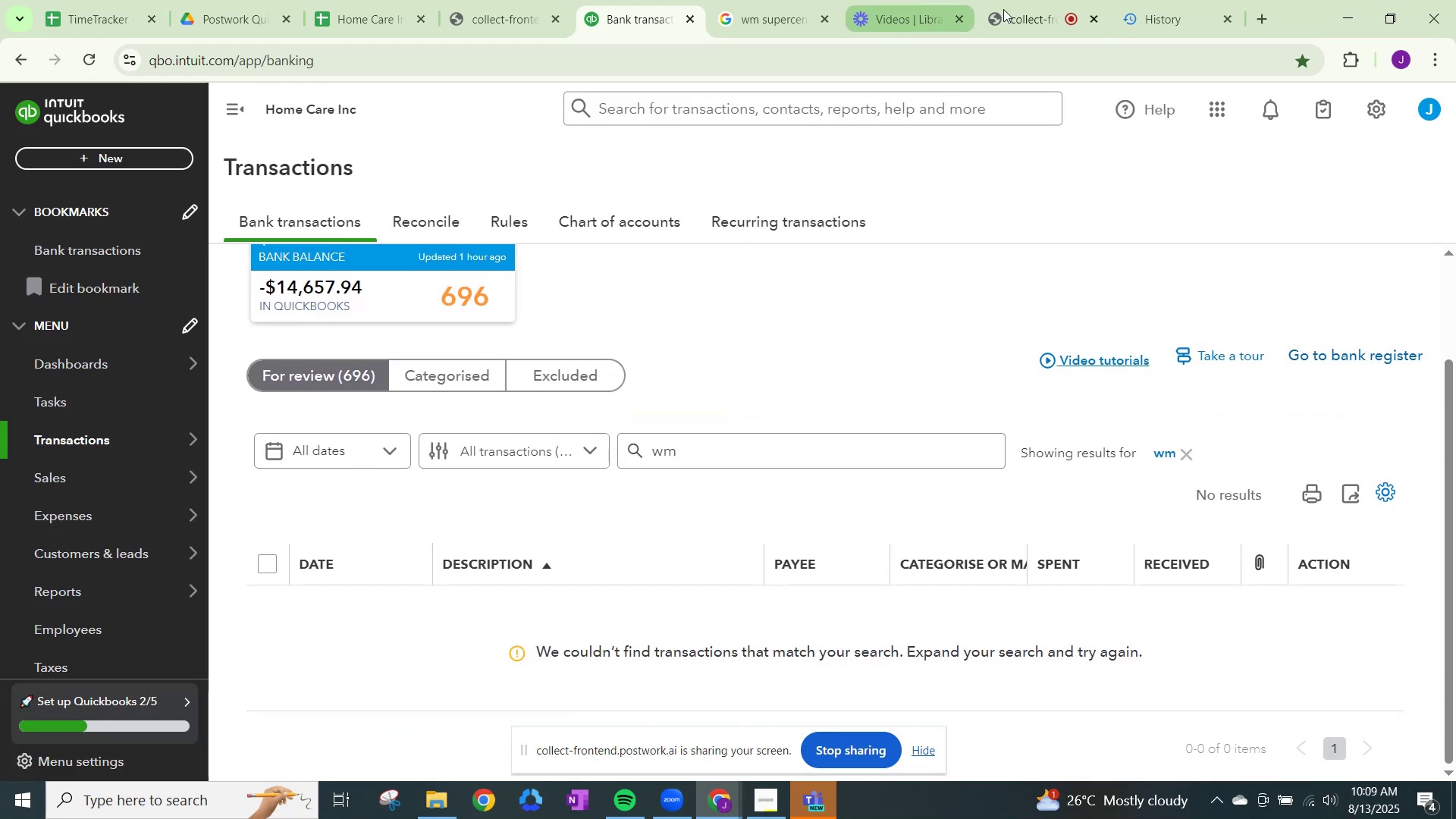 
left_click([1031, 12])
 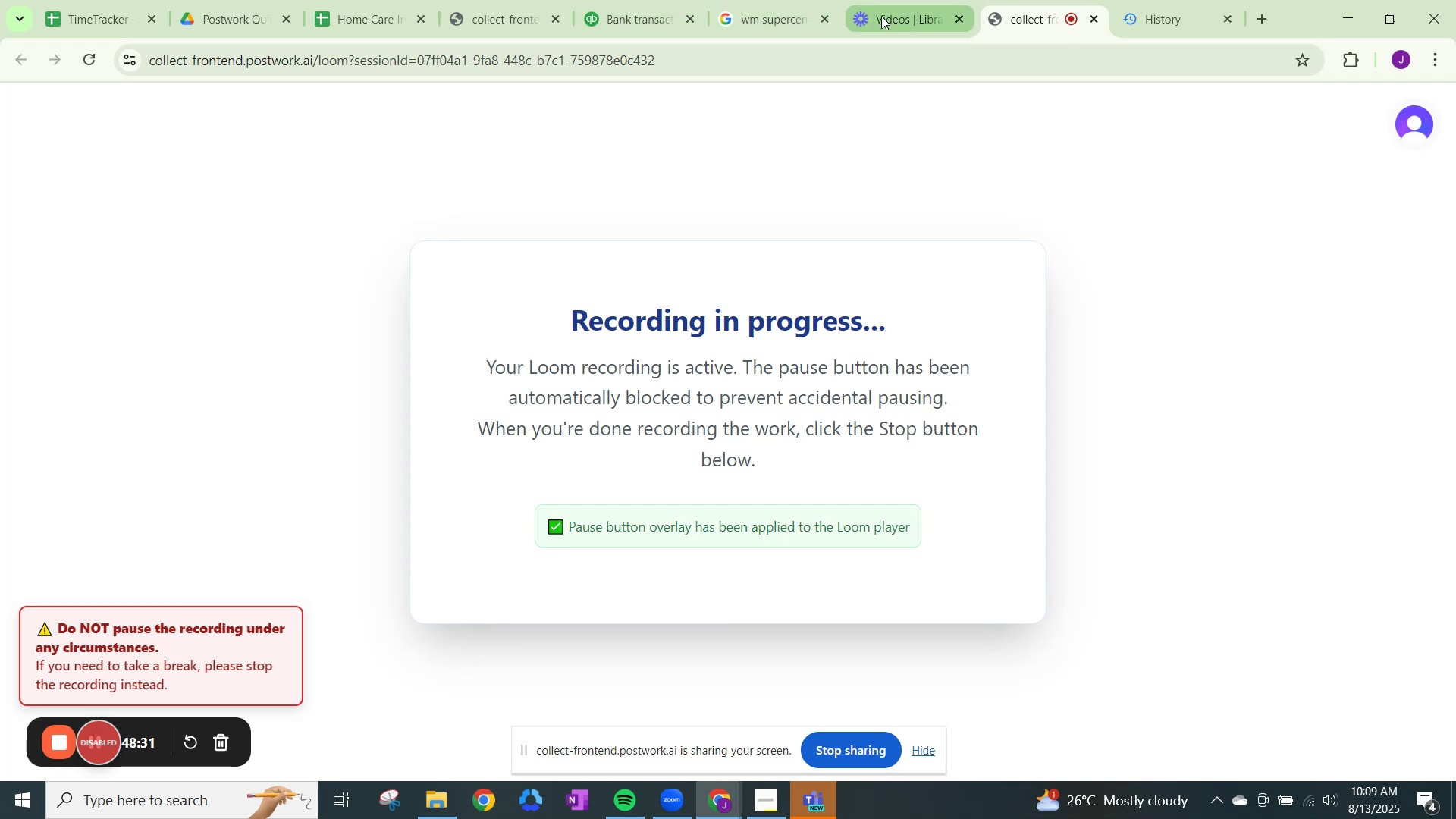 
left_click([613, 9])
 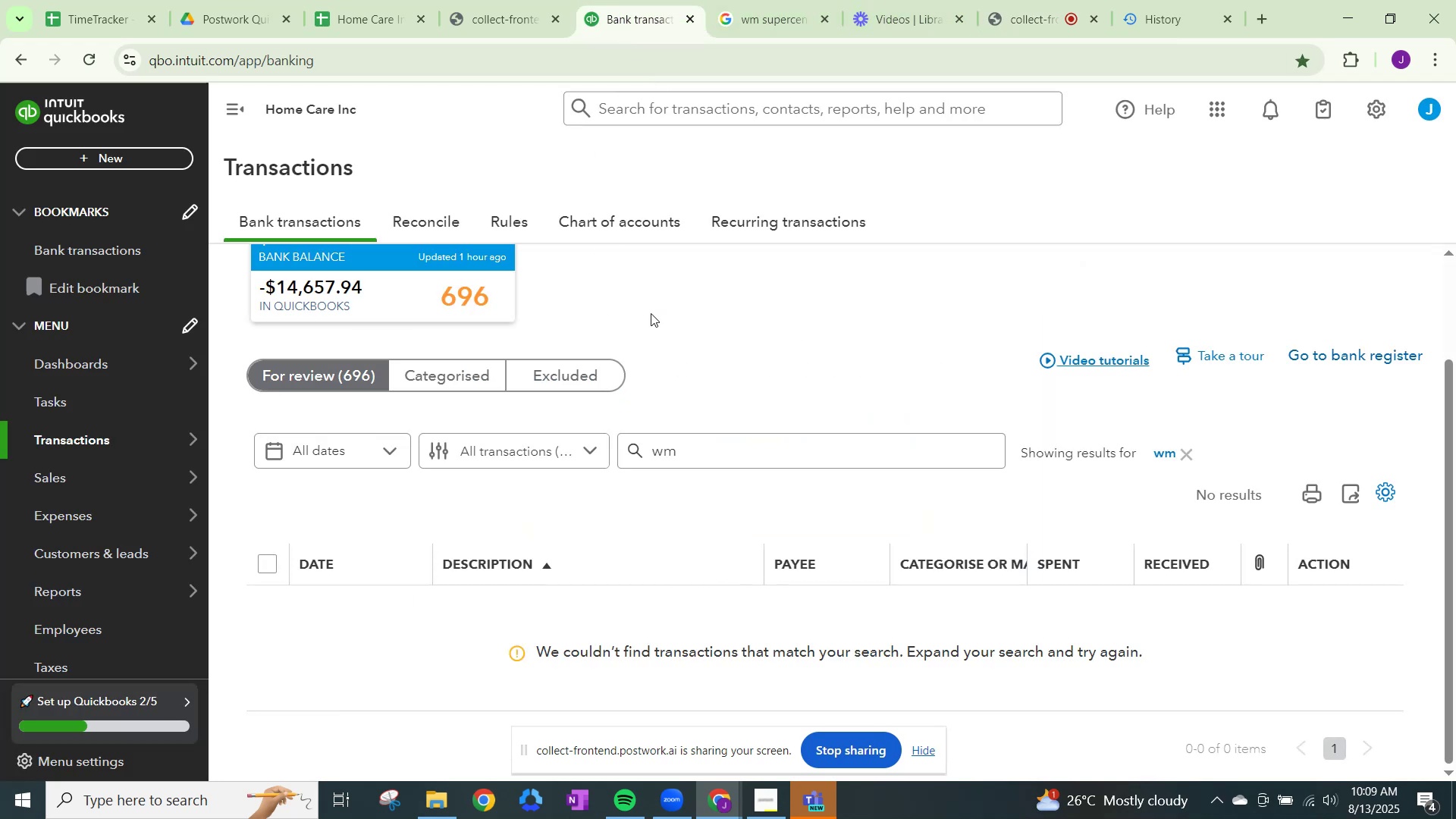 
scroll: coordinate [802, 526], scroll_direction: down, amount: 6.0
 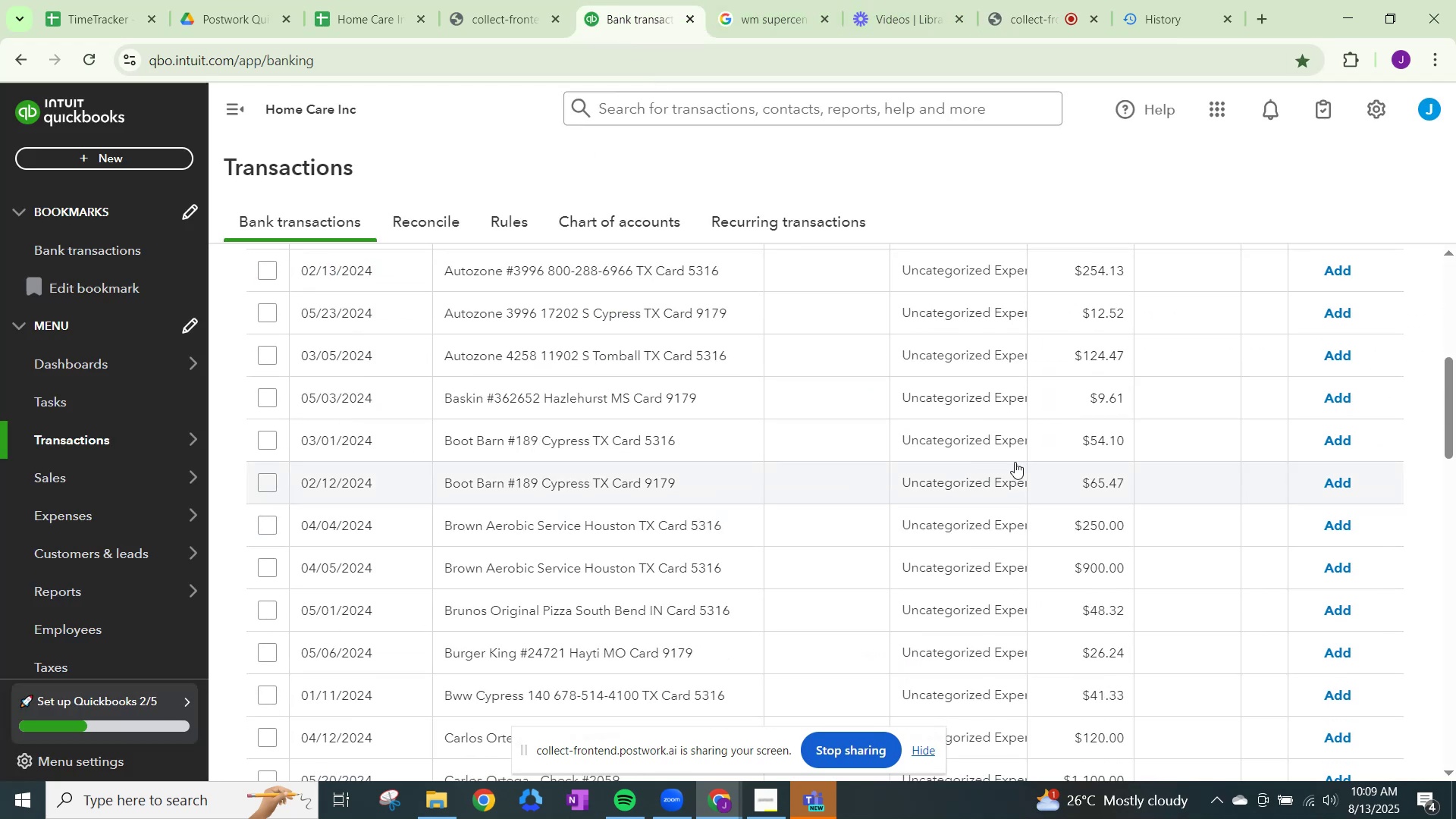 
scroll: coordinate [1015, 462], scroll_direction: up, amount: 3.0
 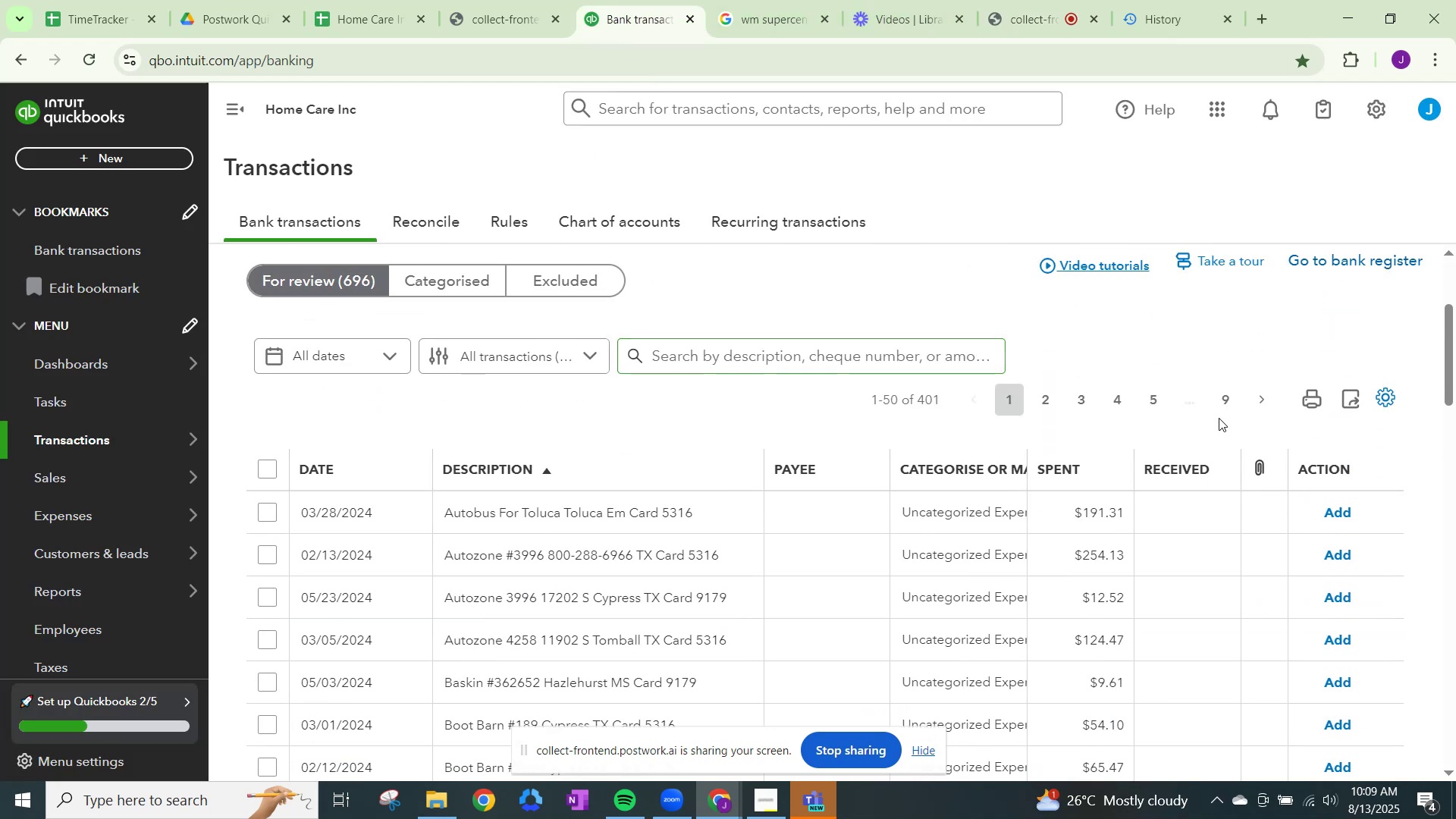 
double_click([1222, 399])
 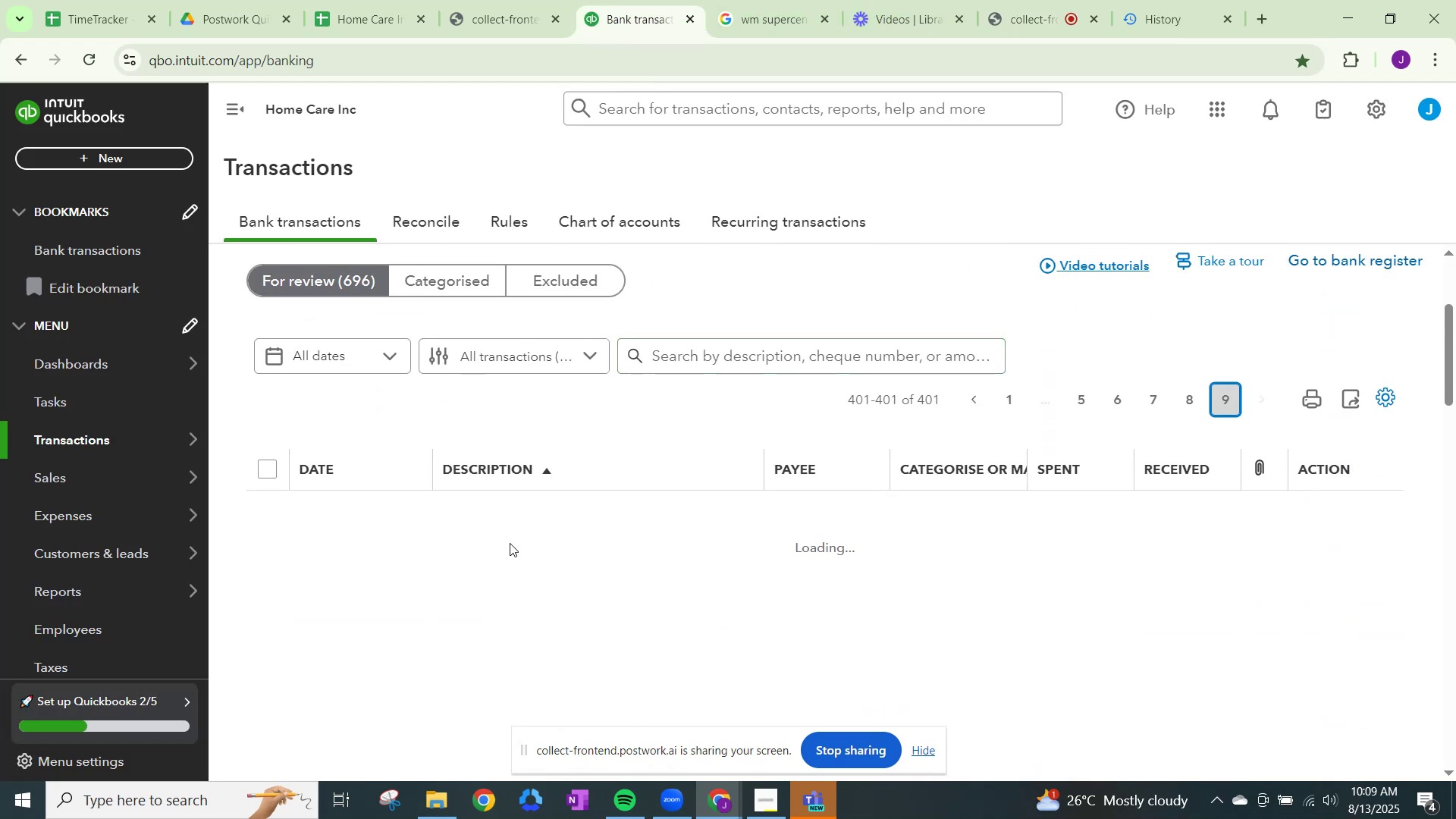 
scroll: coordinate [574, 558], scroll_direction: down, amount: 6.0
 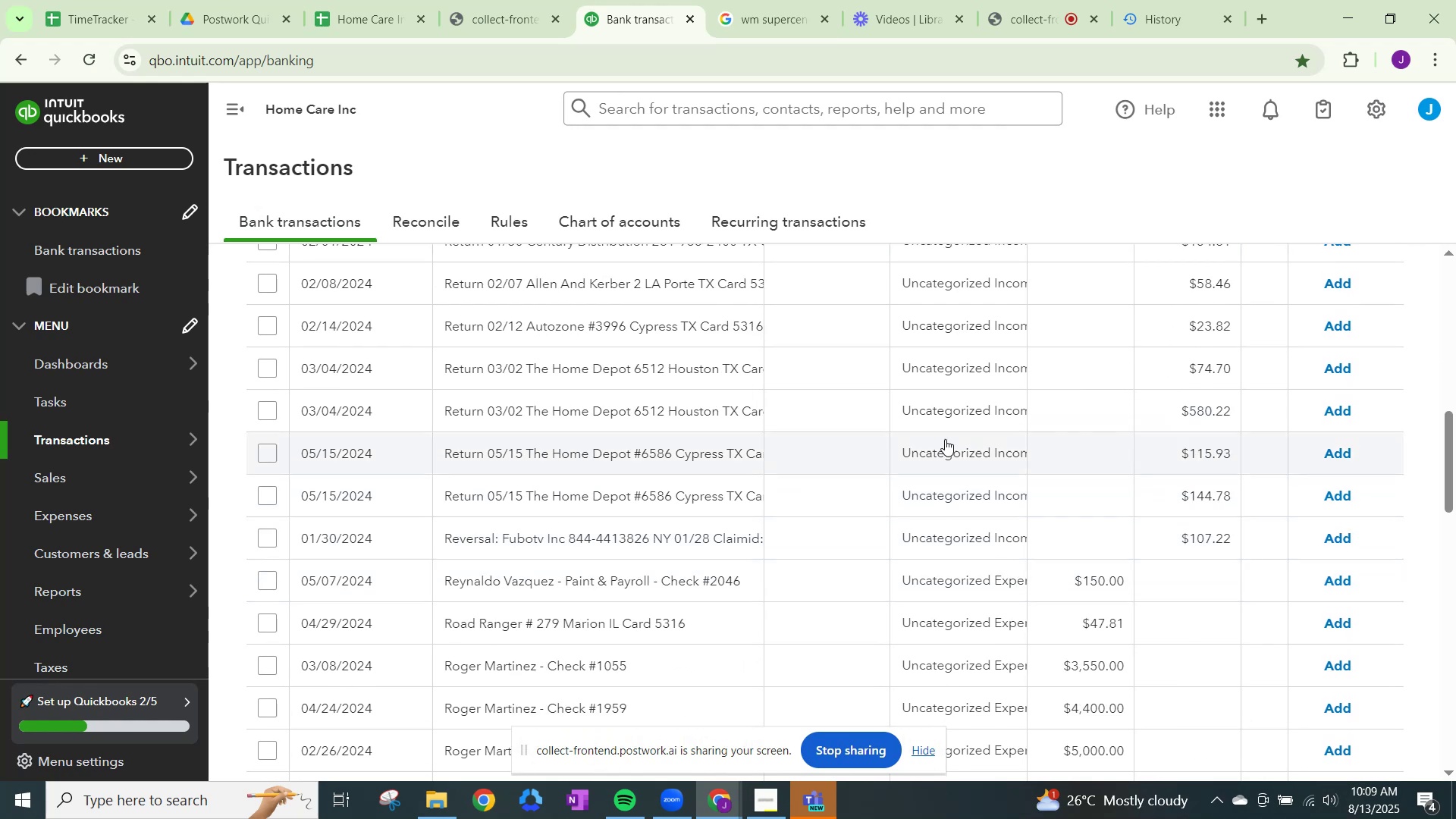 
scroll: coordinate [1075, 415], scroll_direction: up, amount: 11.0
 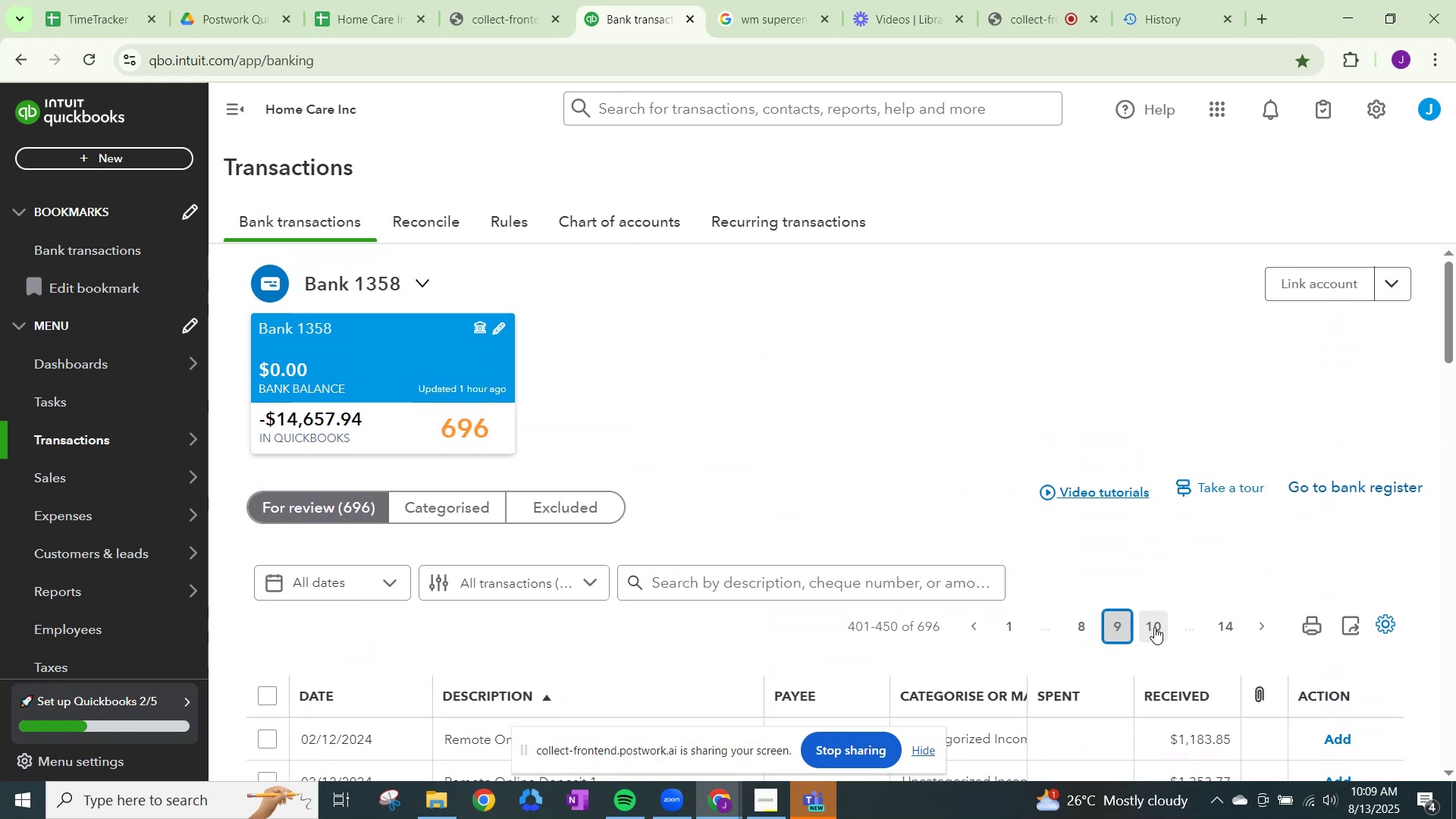 
left_click([1151, 626])
 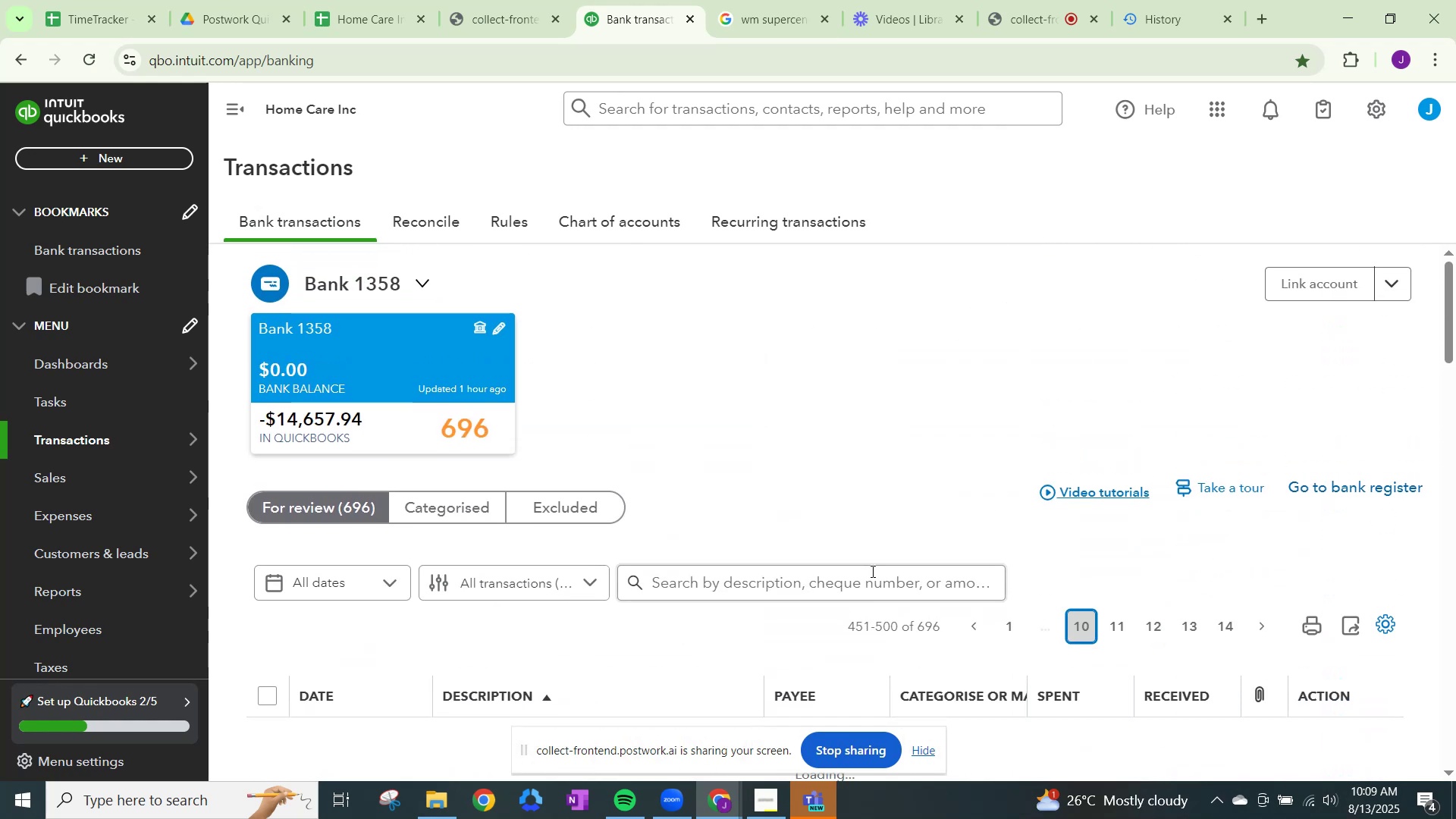 
scroll: coordinate [585, 557], scroll_direction: down, amount: 12.0
 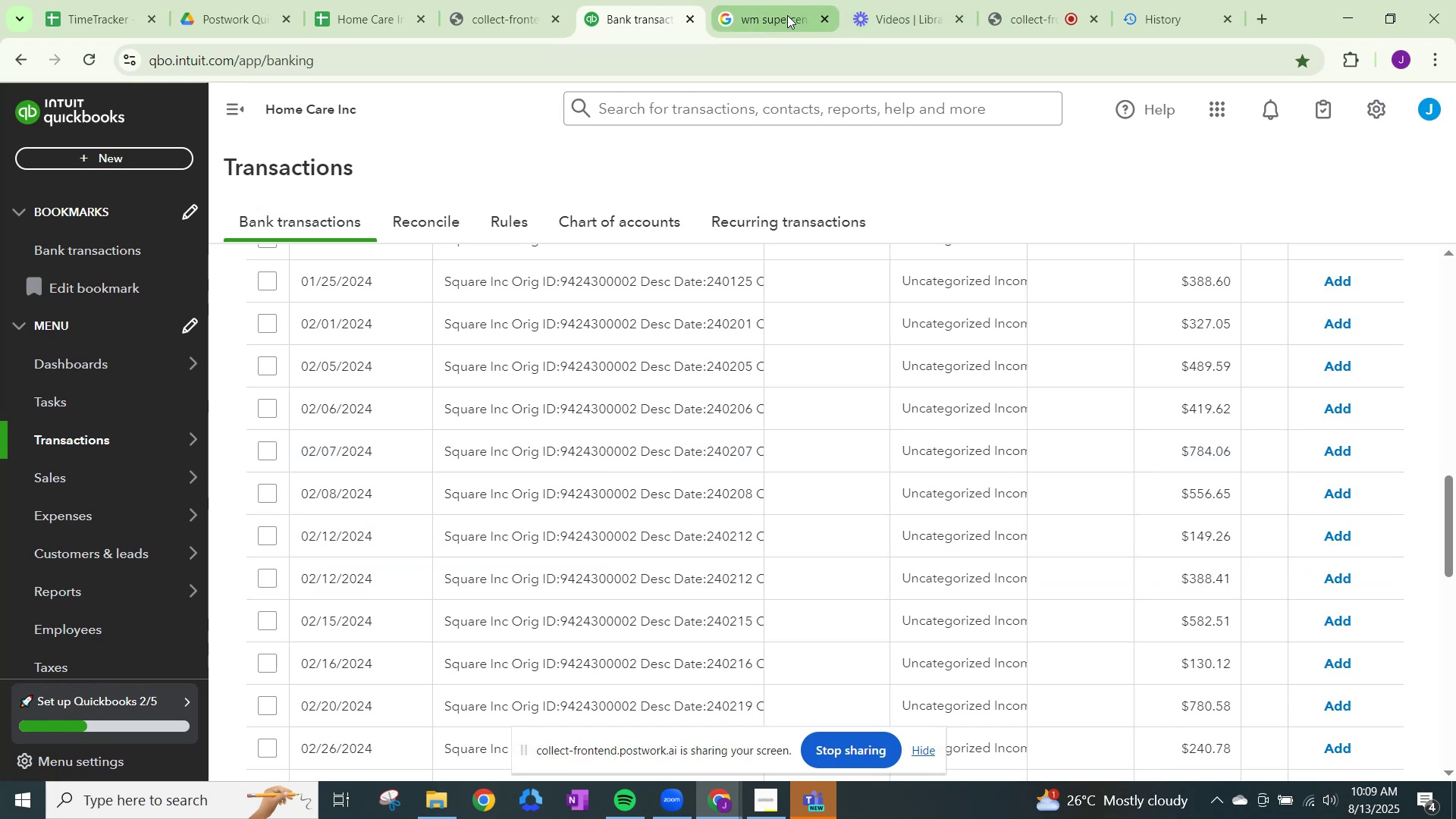 
left_click([747, 13])
 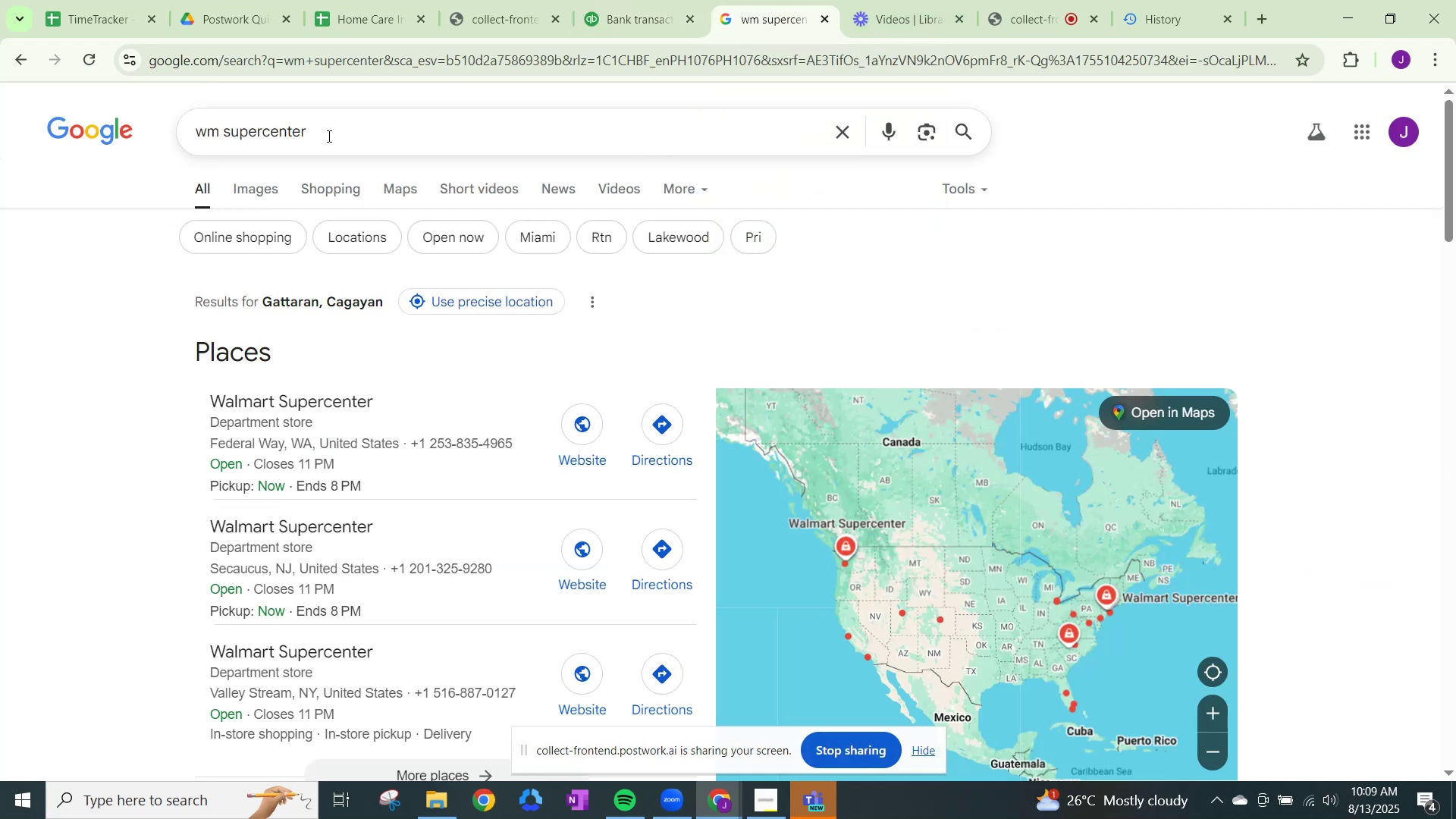 
left_click_drag(start_coordinate=[331, 134], to_coordinate=[158, 119])
 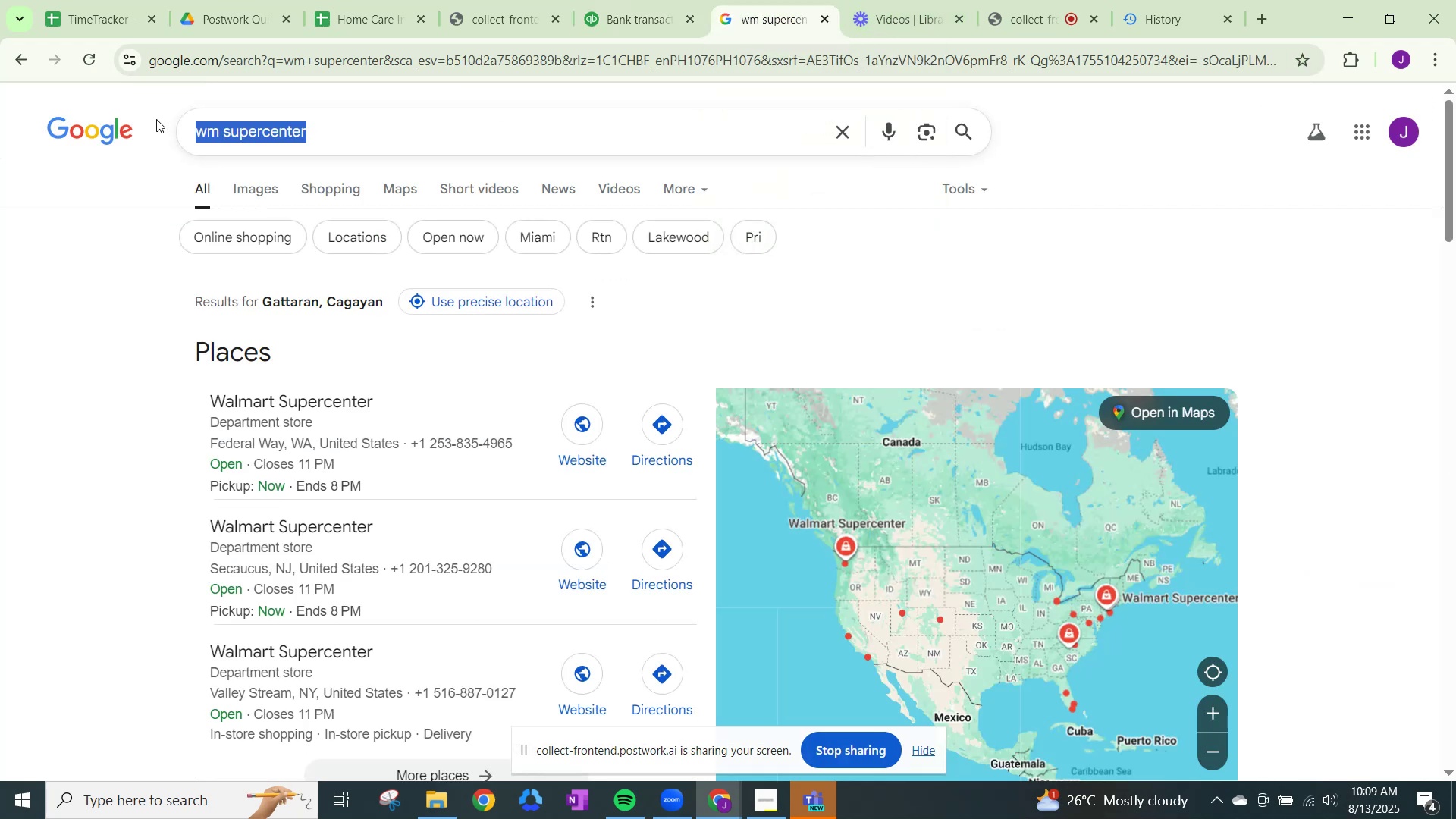 
type(squareinc)
 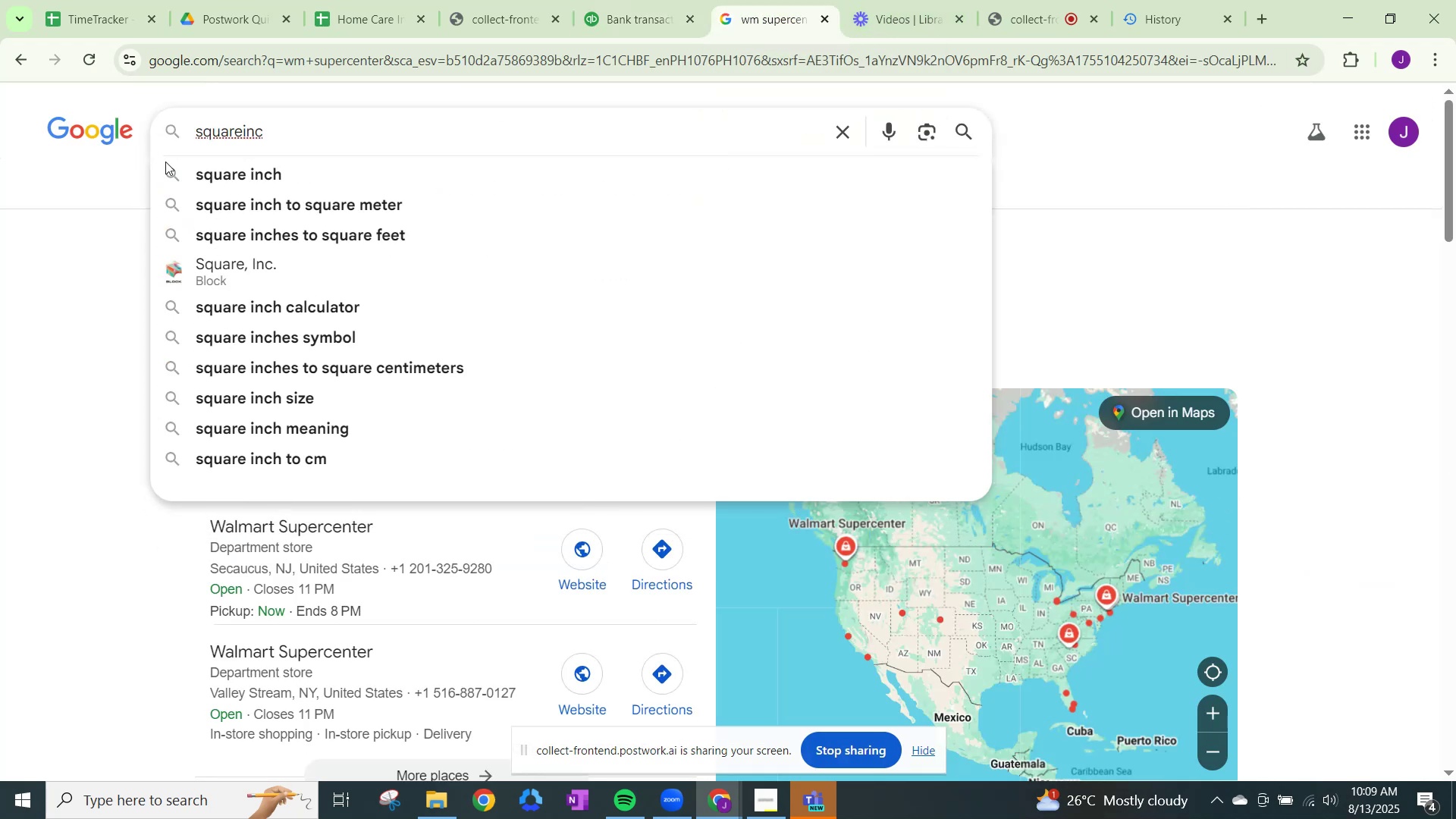 
left_click([243, 276])
 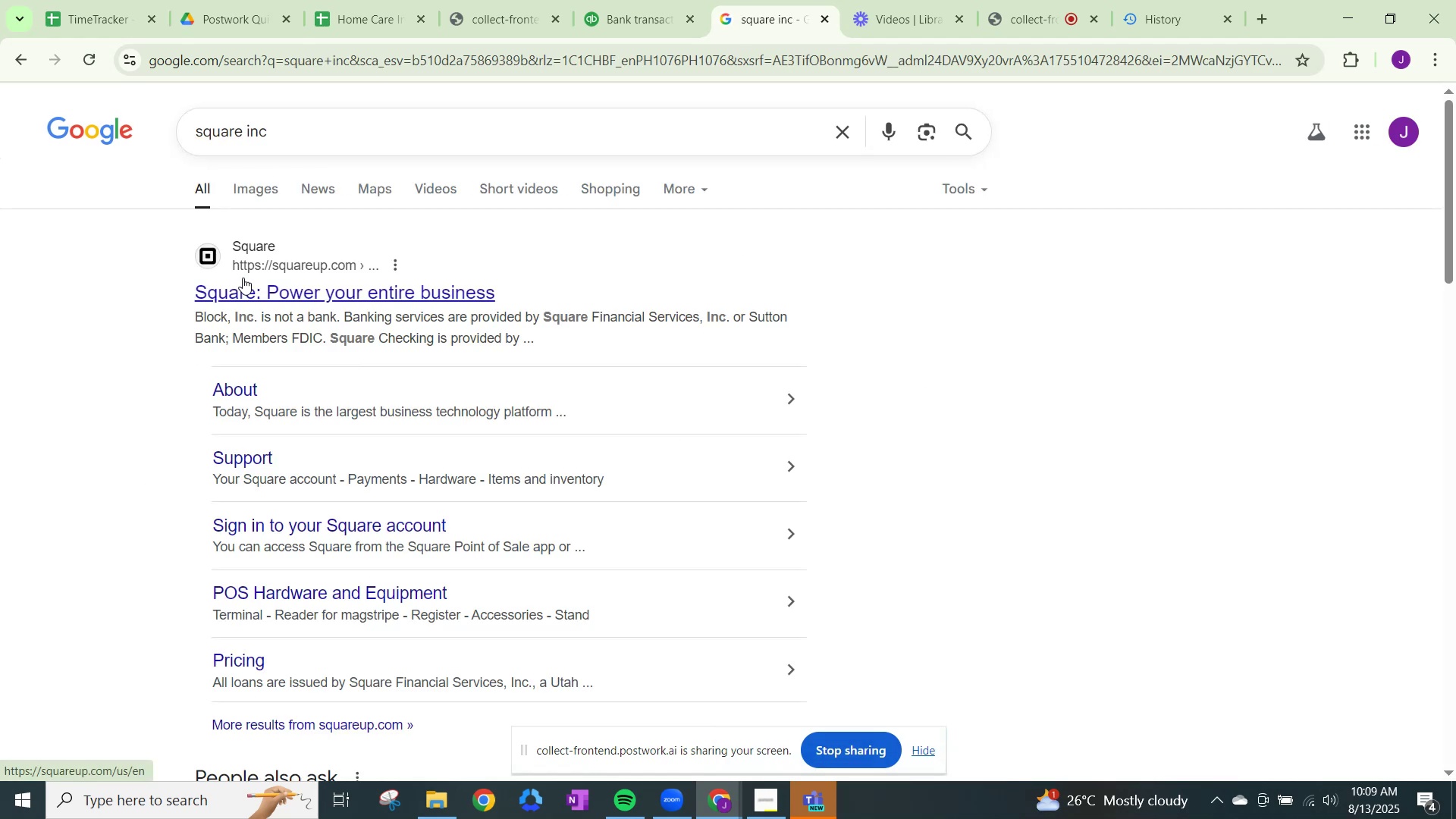 
wait(8.22)
 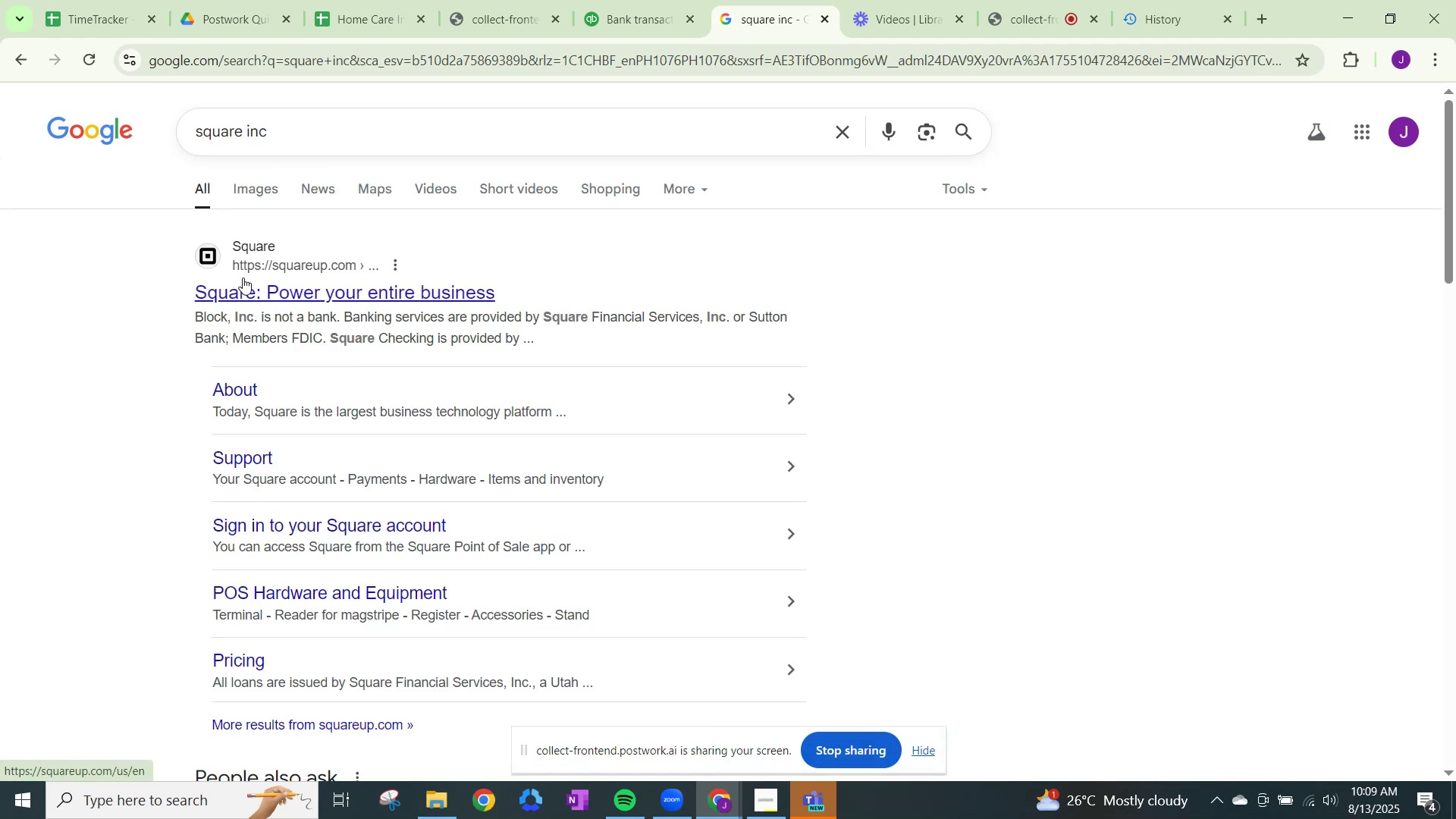 
scroll: coordinate [322, 331], scroll_direction: down, amount: 1.0
 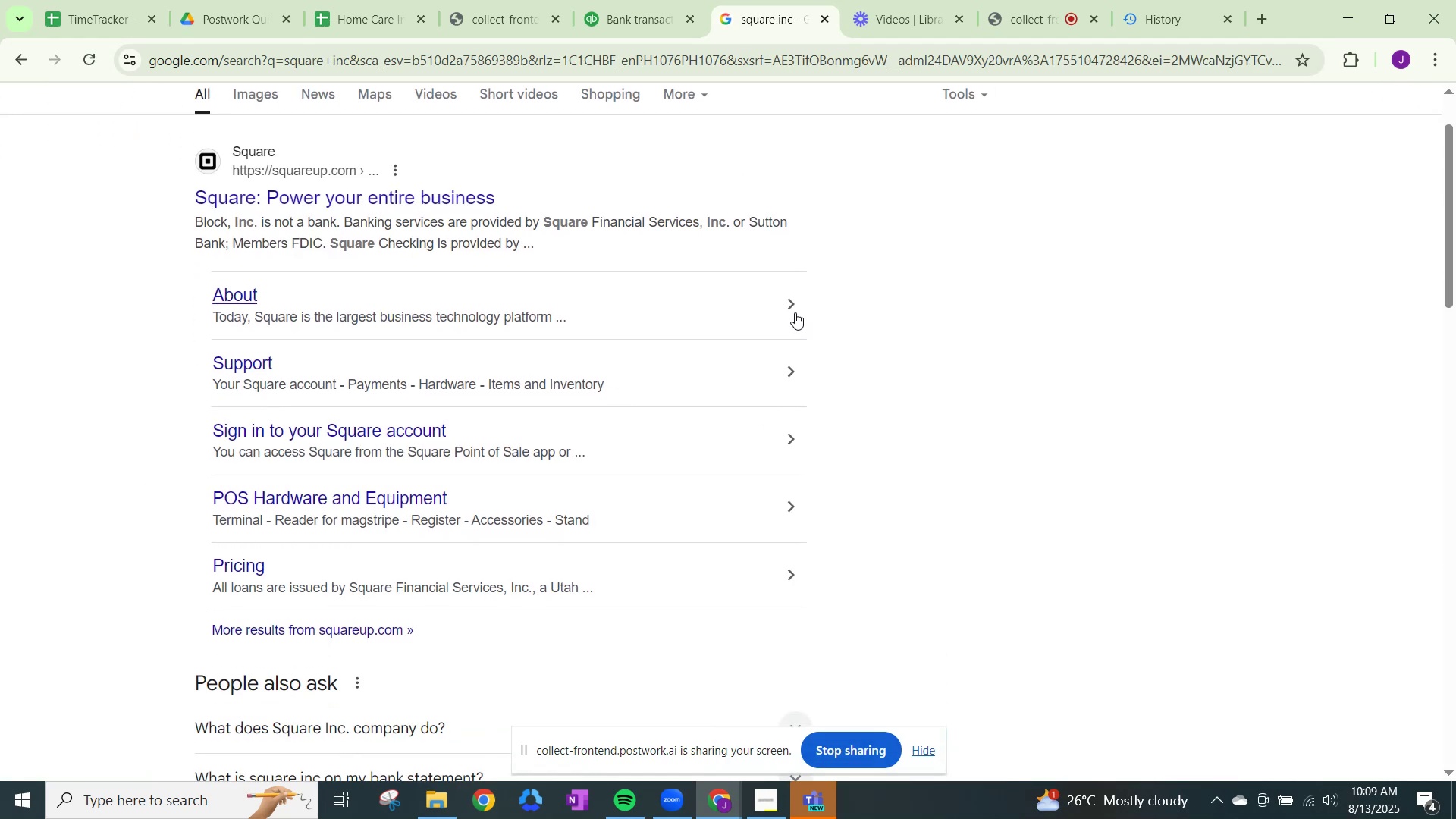 
left_click([791, 295])
 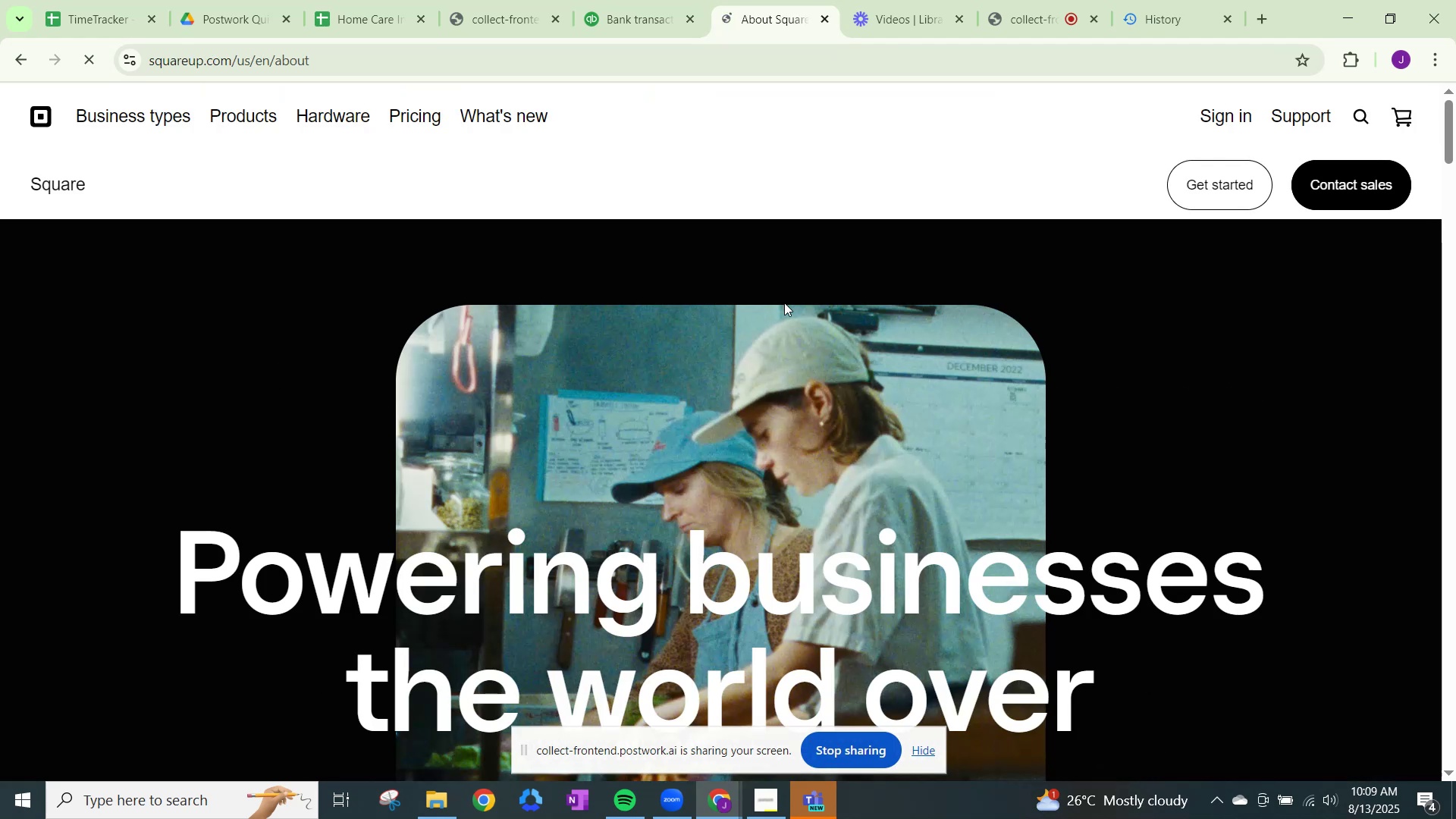 
scroll: coordinate [683, 378], scroll_direction: down, amount: 13.0
 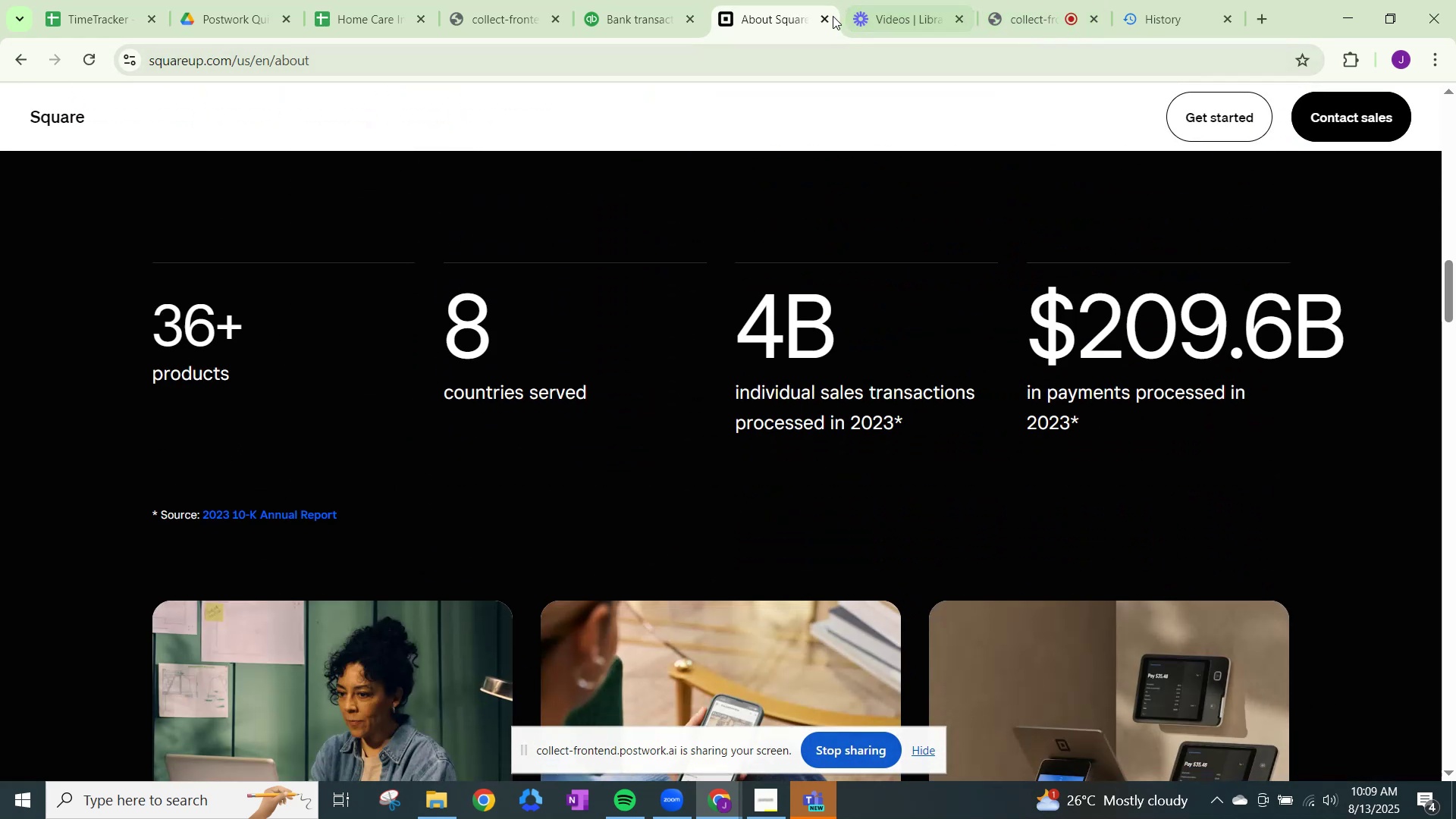 
left_click([619, 10])
 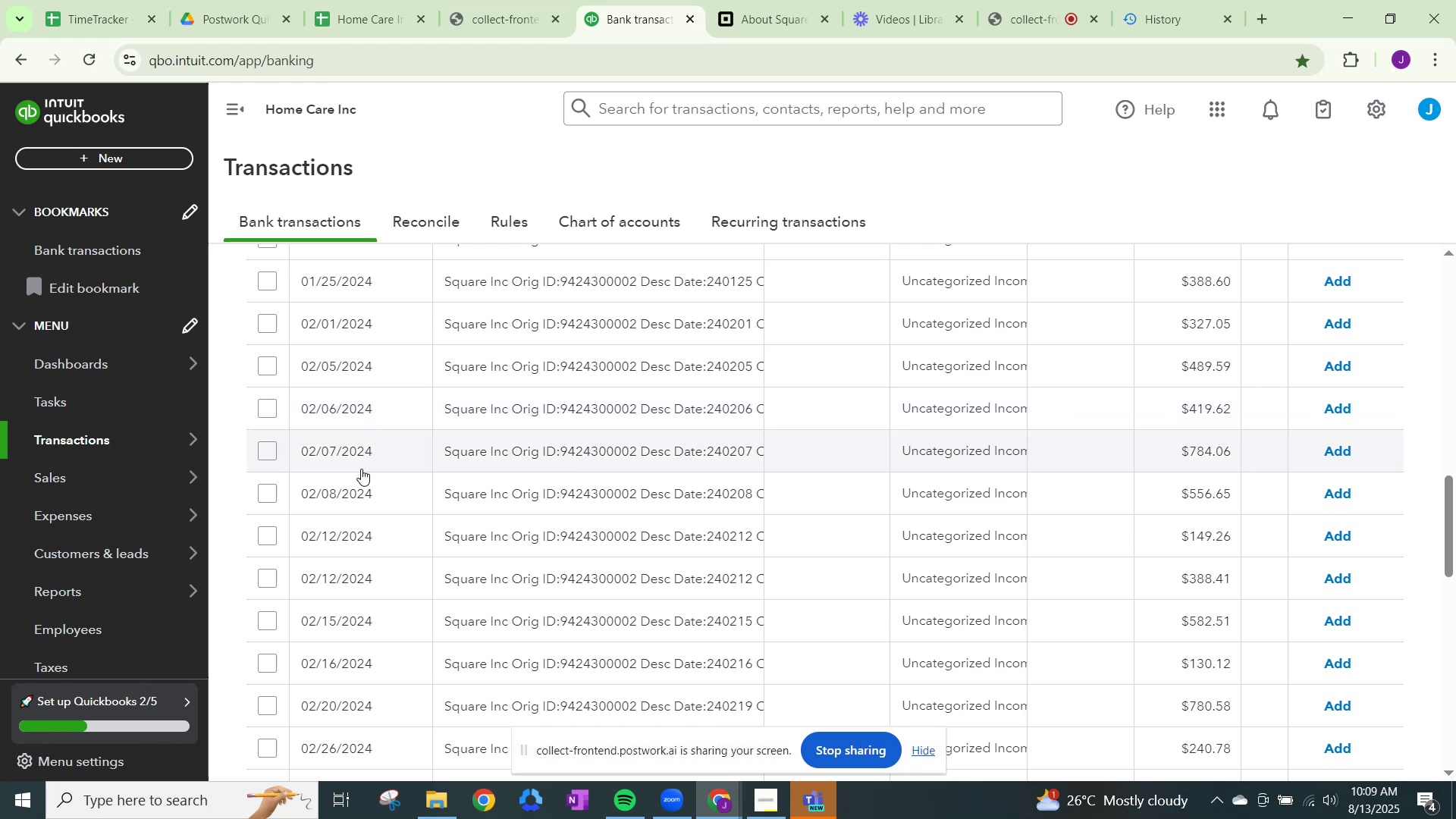 
scroll: coordinate [539, 543], scroll_direction: up, amount: 10.0
 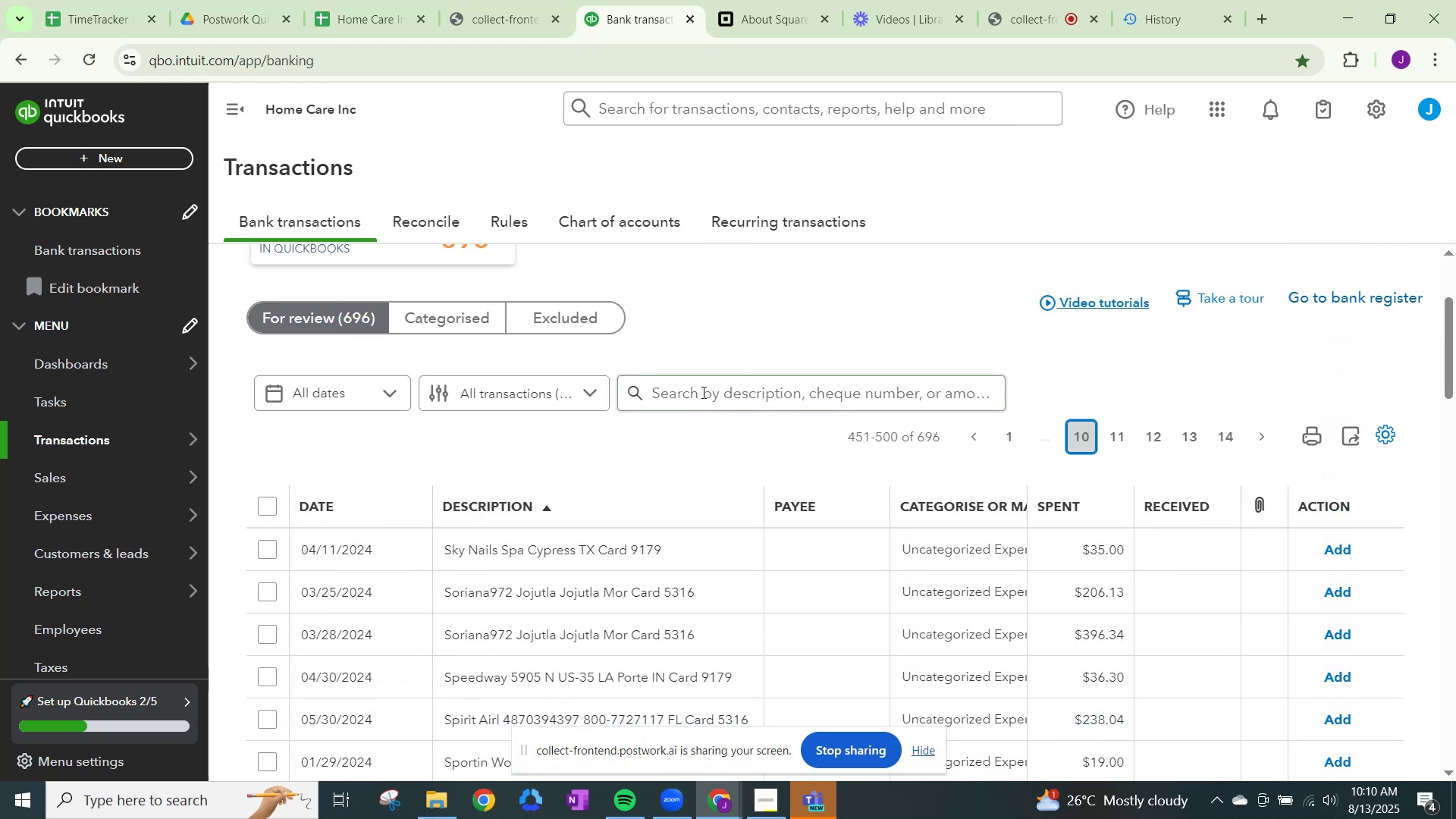 
left_click([712, 387])
 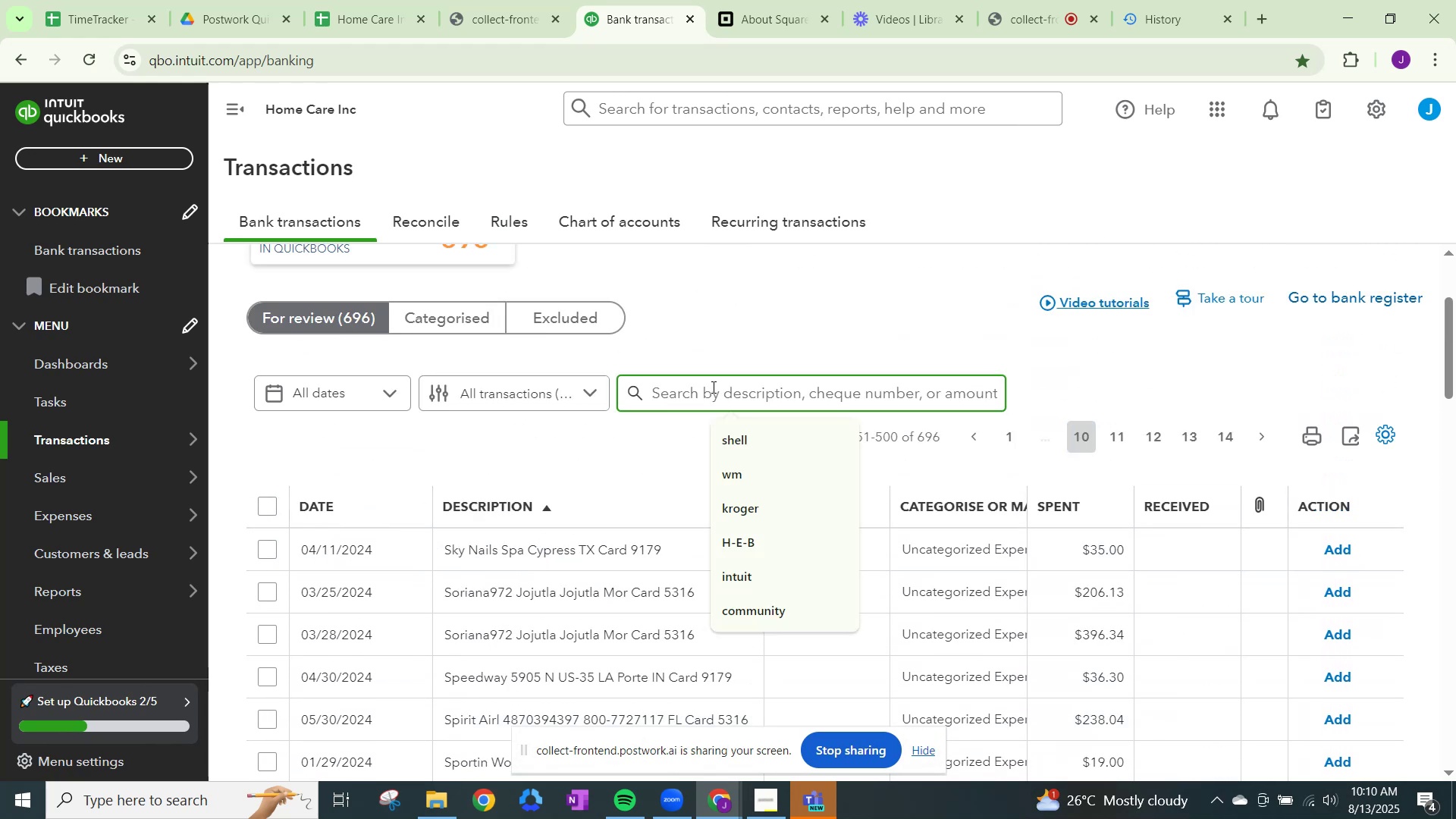 
type(square)
key(NumpadEnter)
 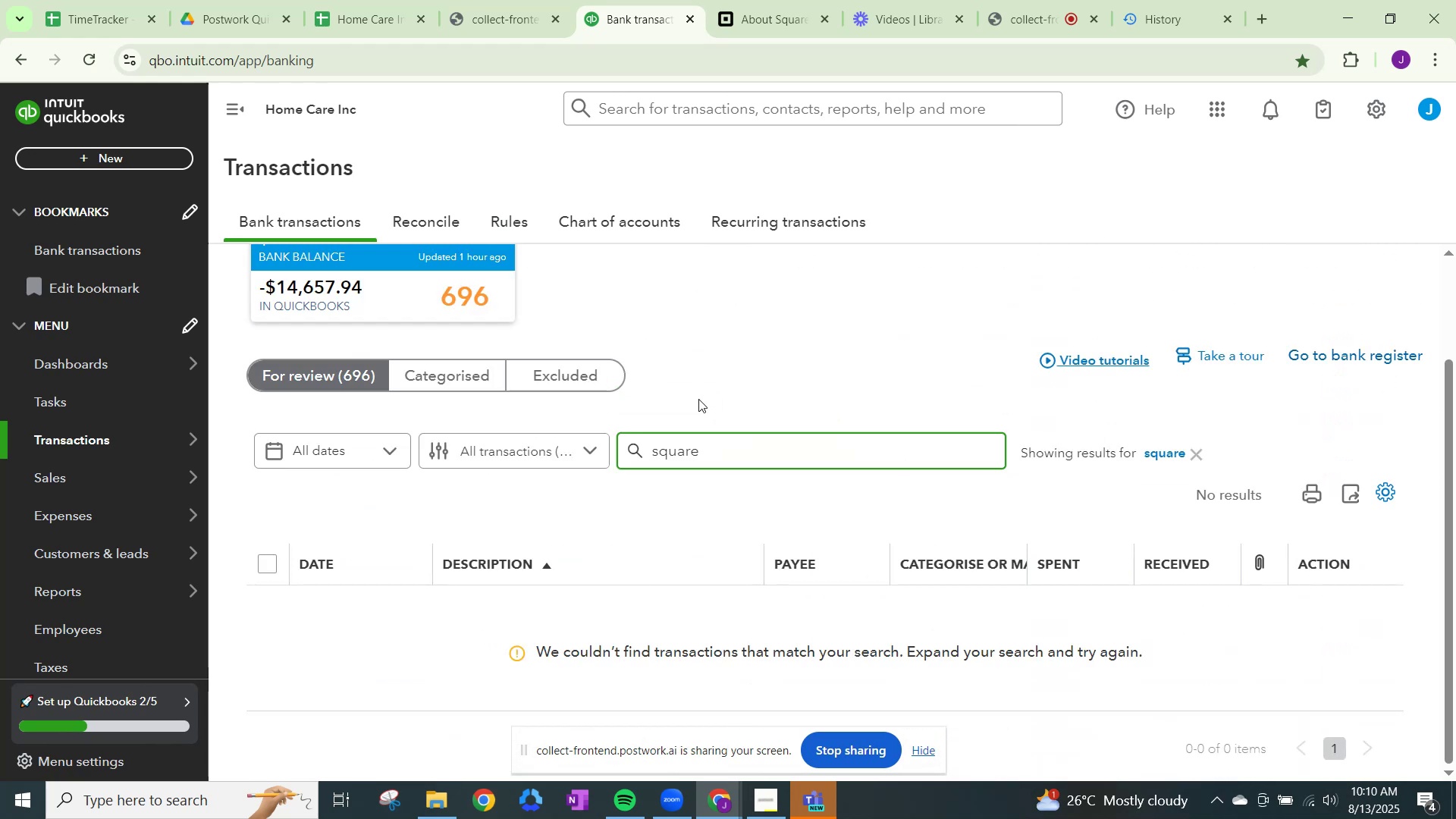 
scroll: coordinate [706, 431], scroll_direction: down, amount: 16.0
 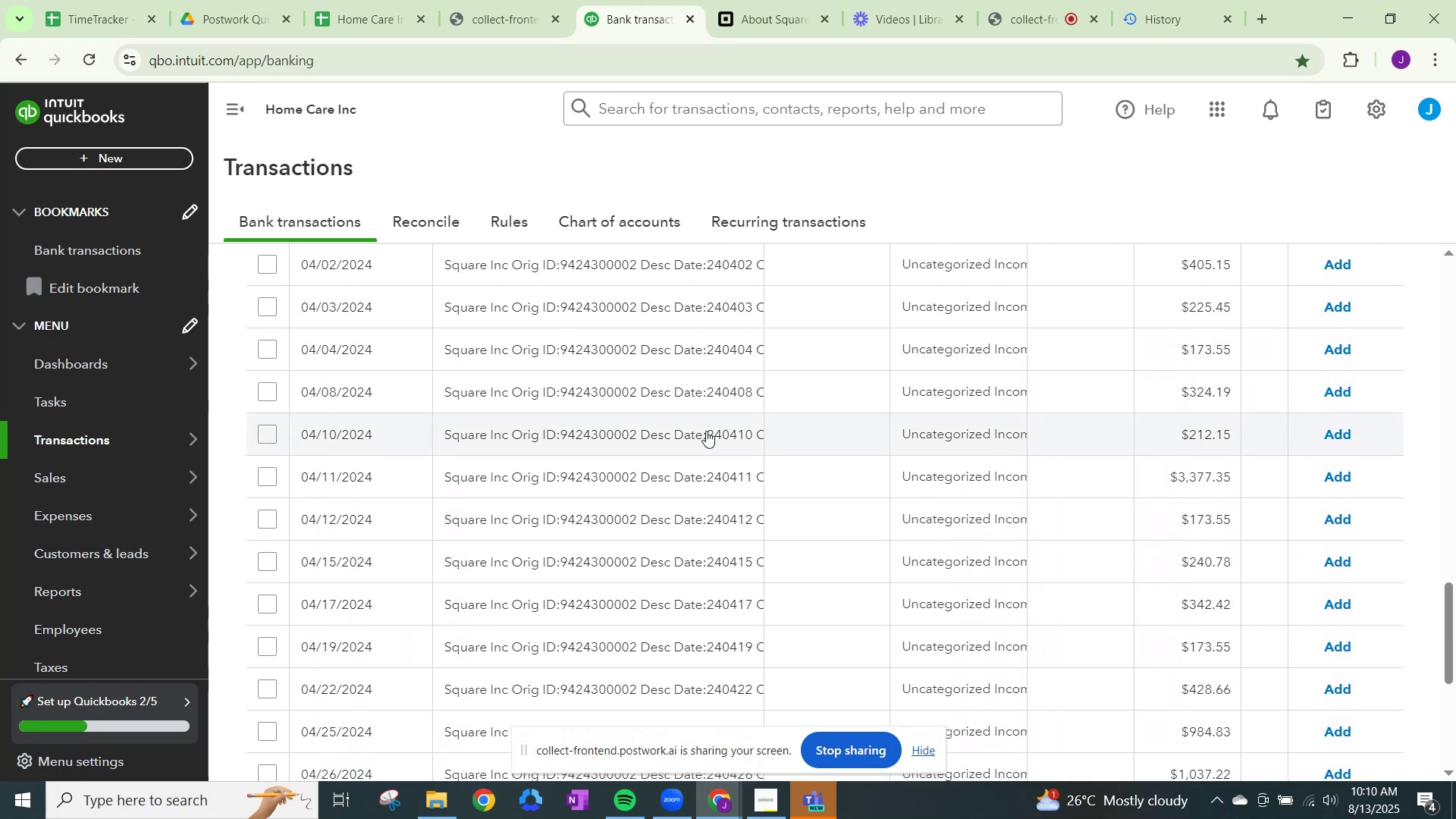 
scroll: coordinate [712, 425], scroll_direction: up, amount: 12.0
 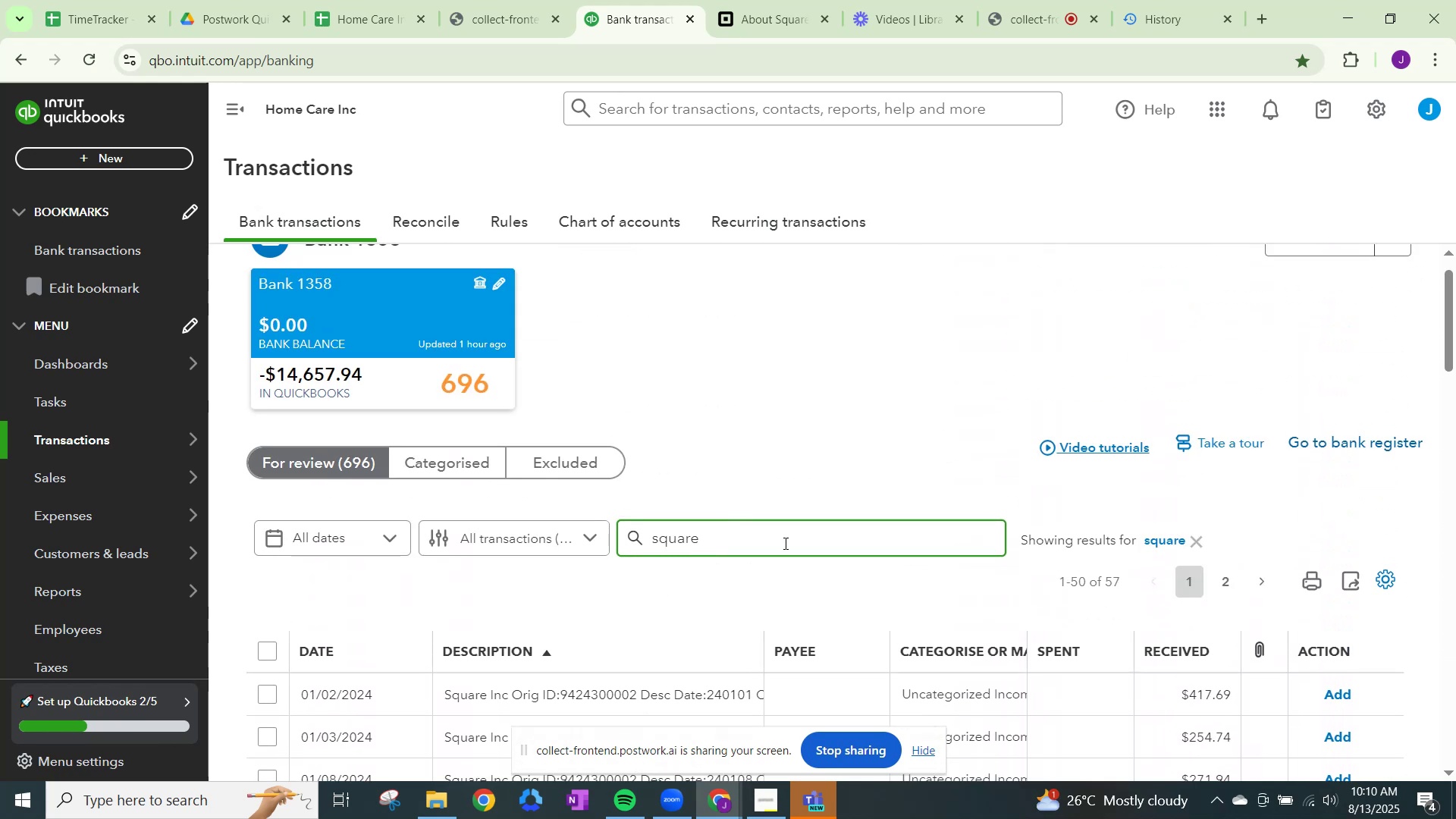 
scroll: coordinate [826, 578], scroll_direction: down, amount: 2.0
 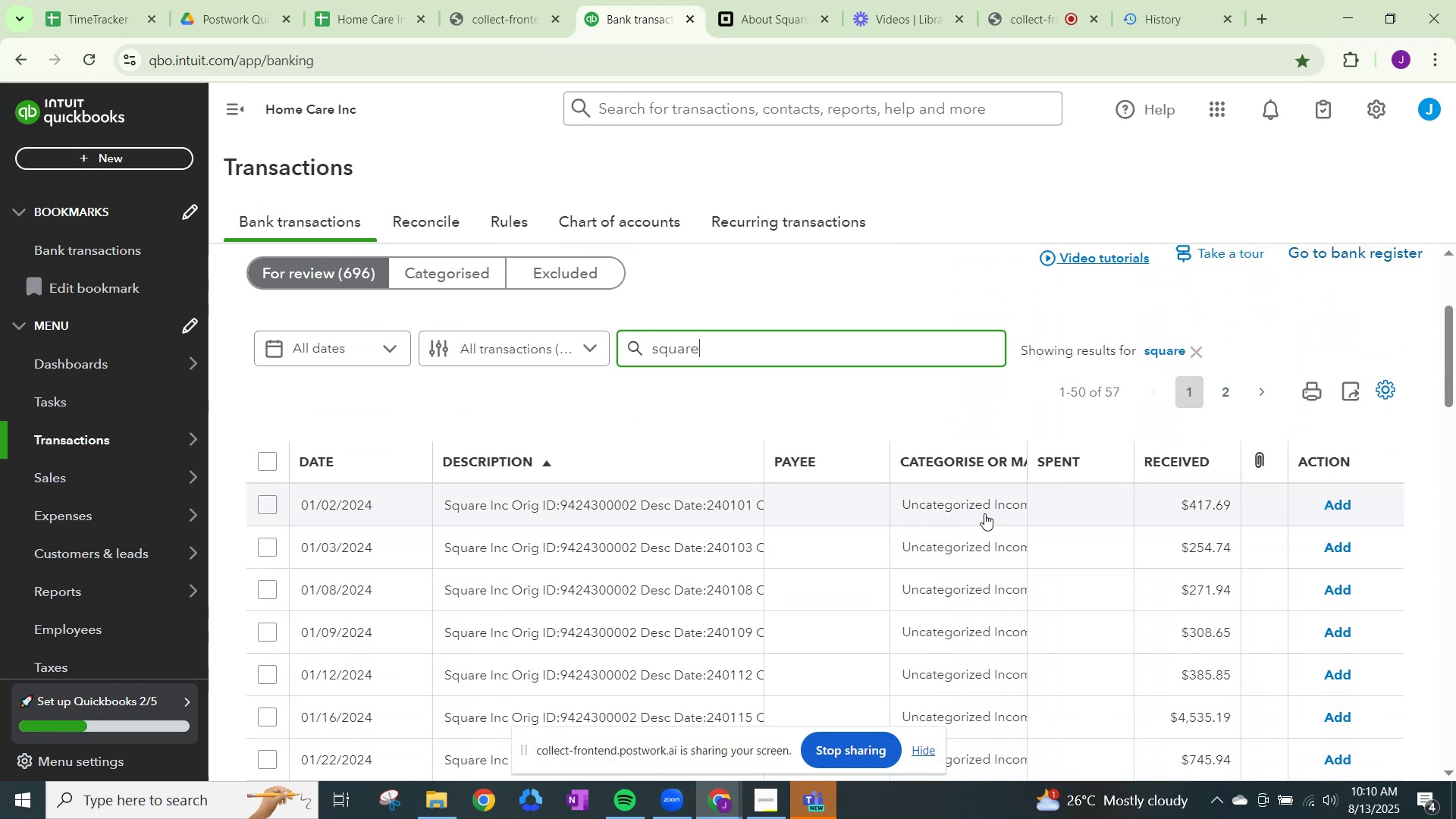 
left_click([984, 512])
 